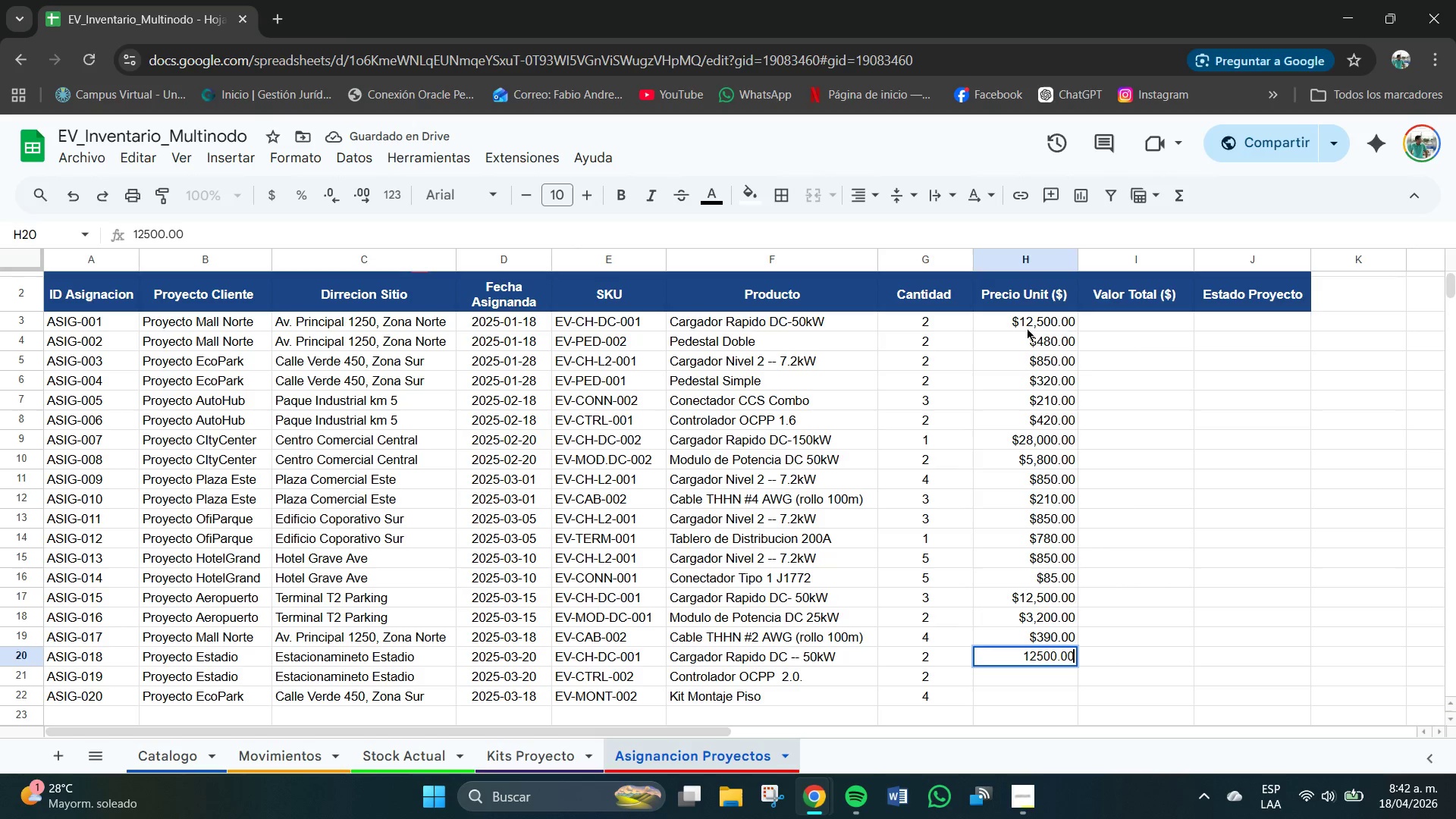 
key(NumpadEnter)
 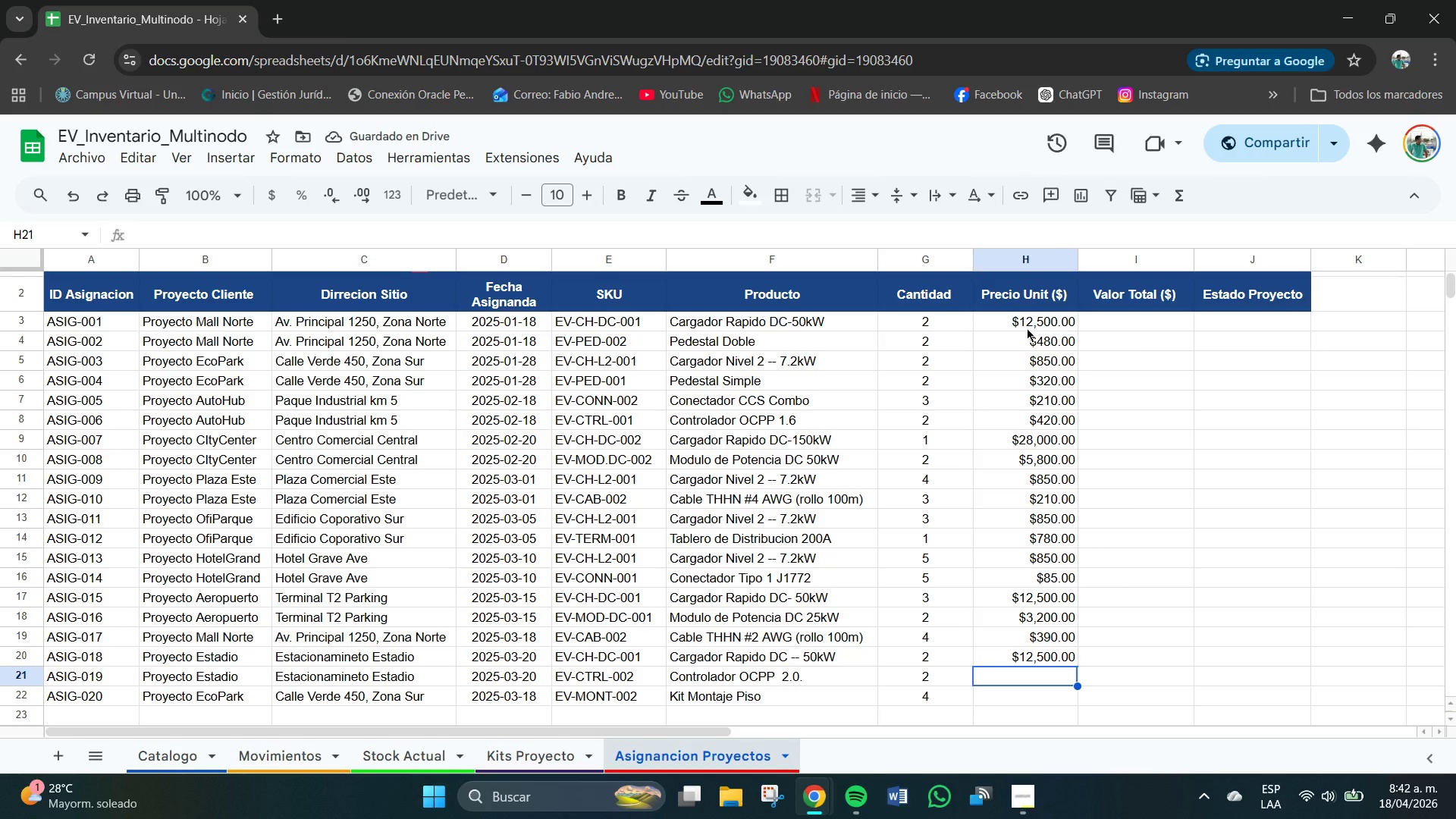 
wait(5.08)
 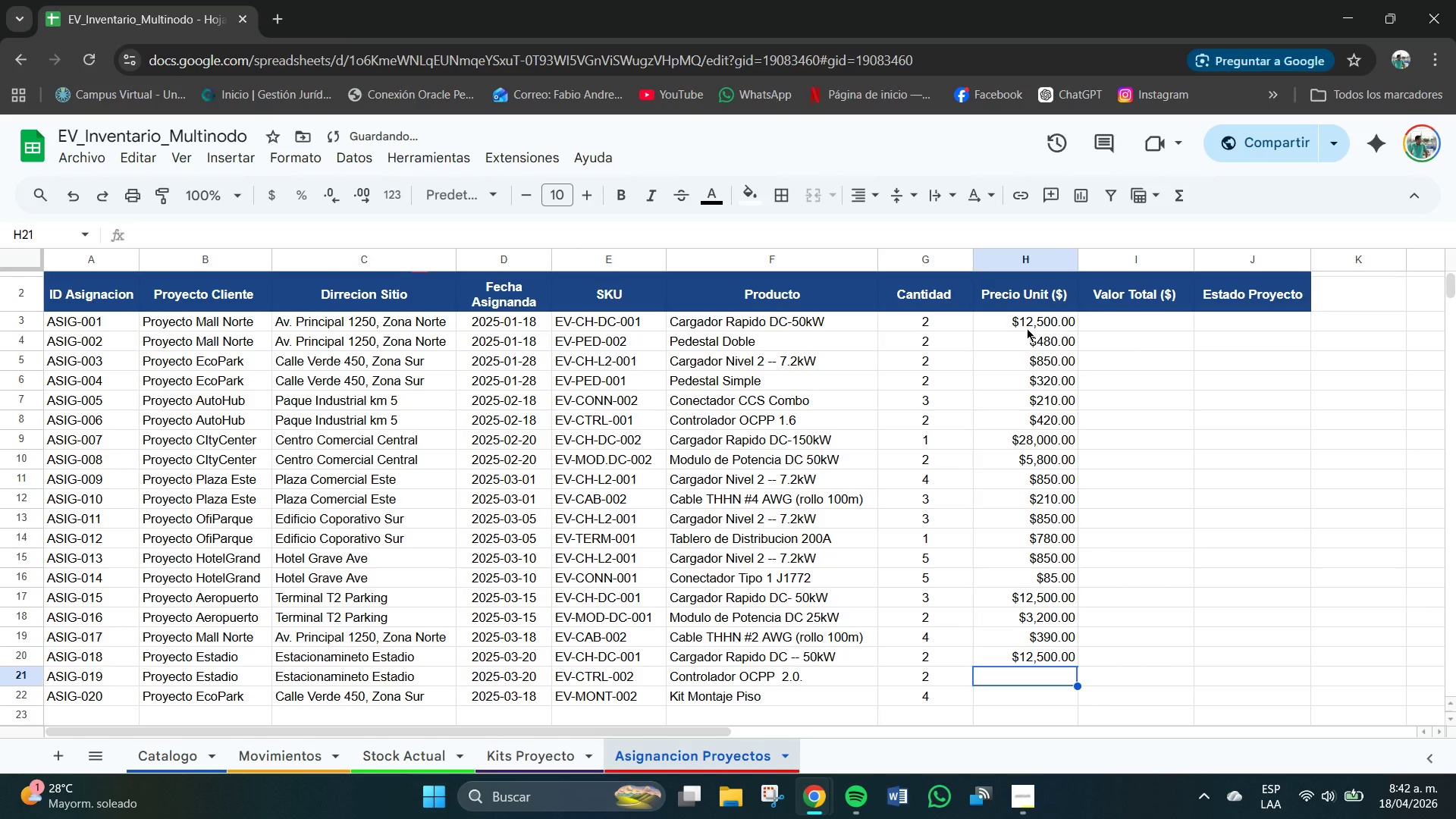 
key(Numpad5)
 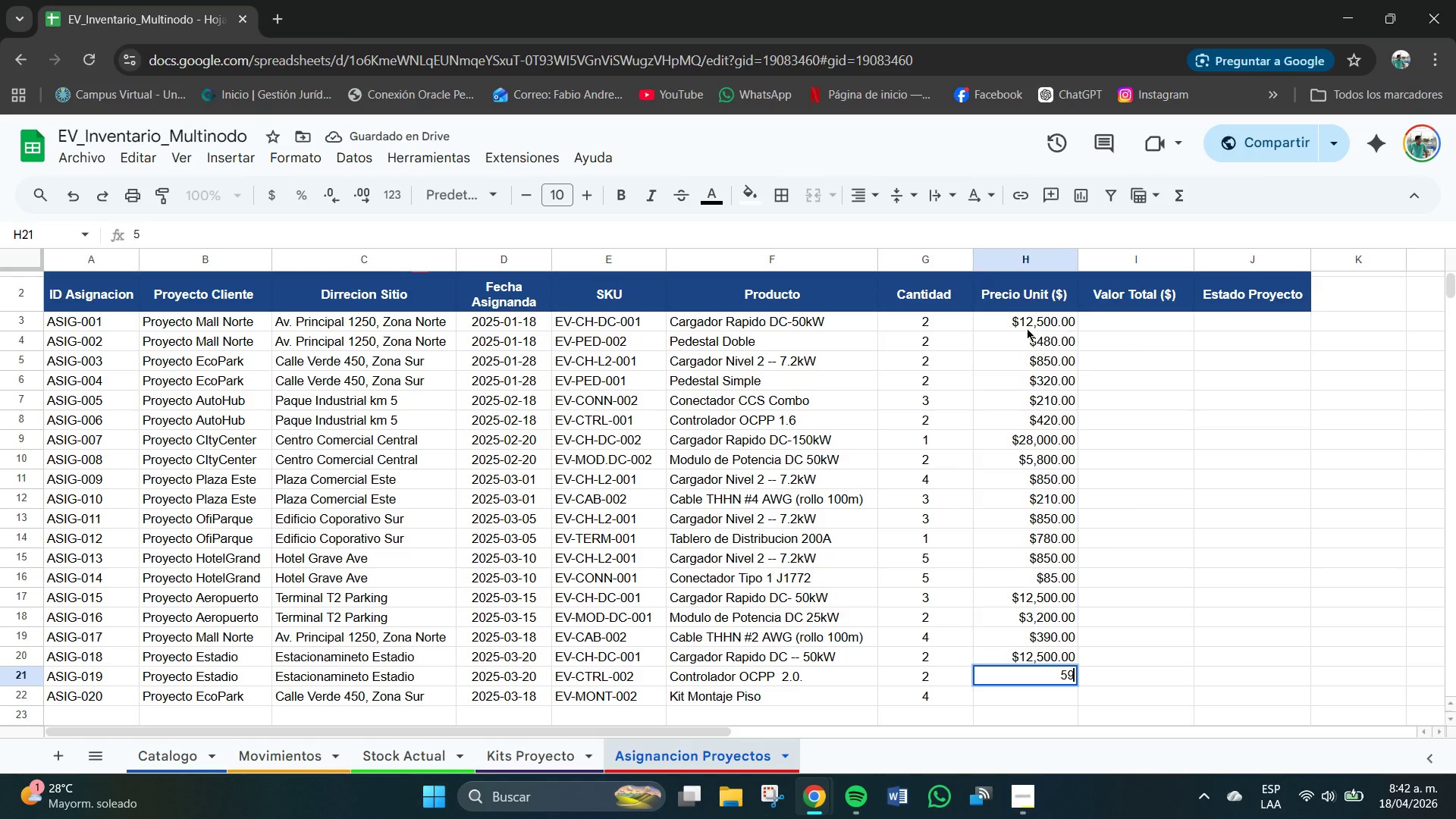 
key(Numpad9)
 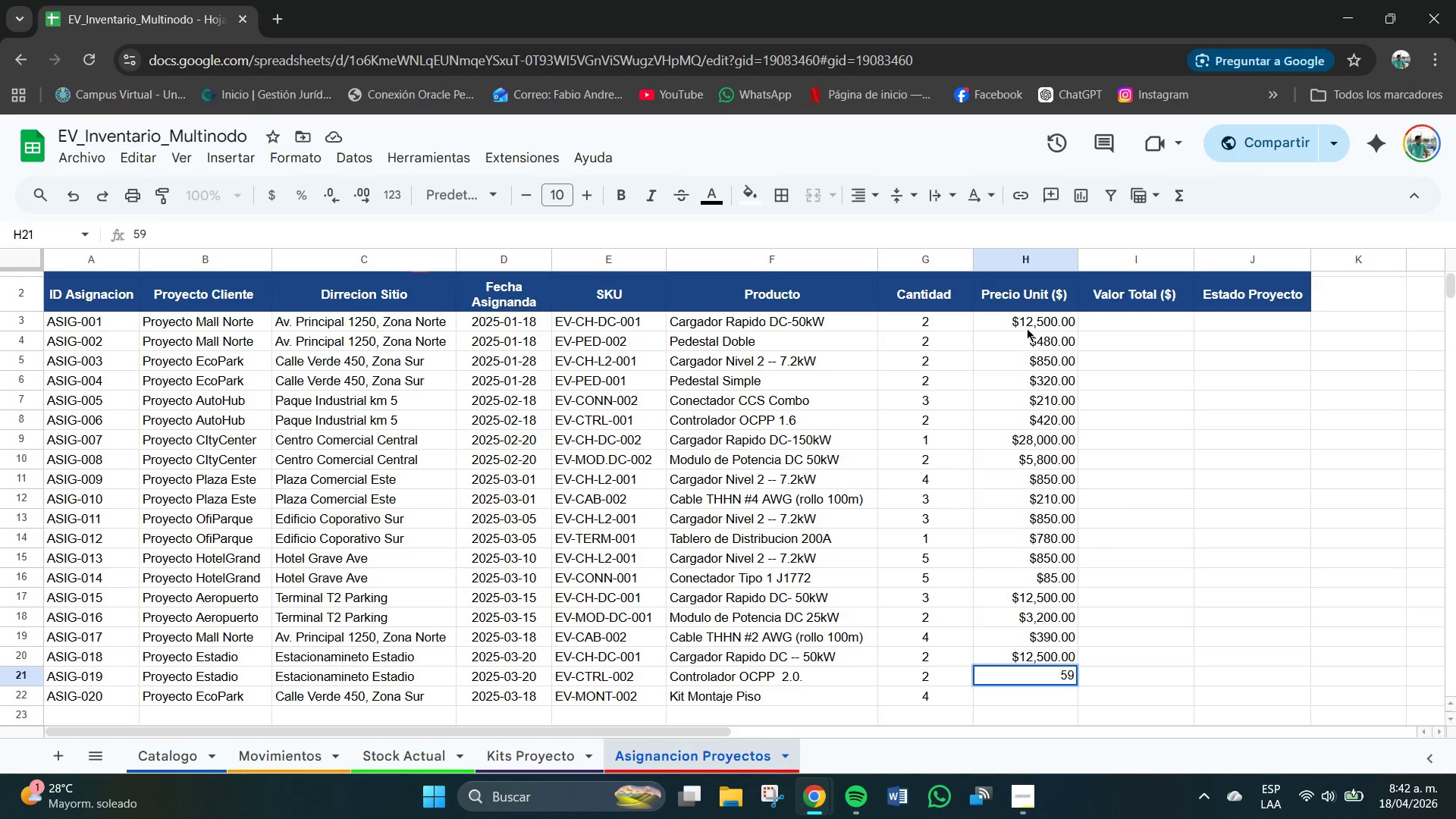 
key(Numpad0)
 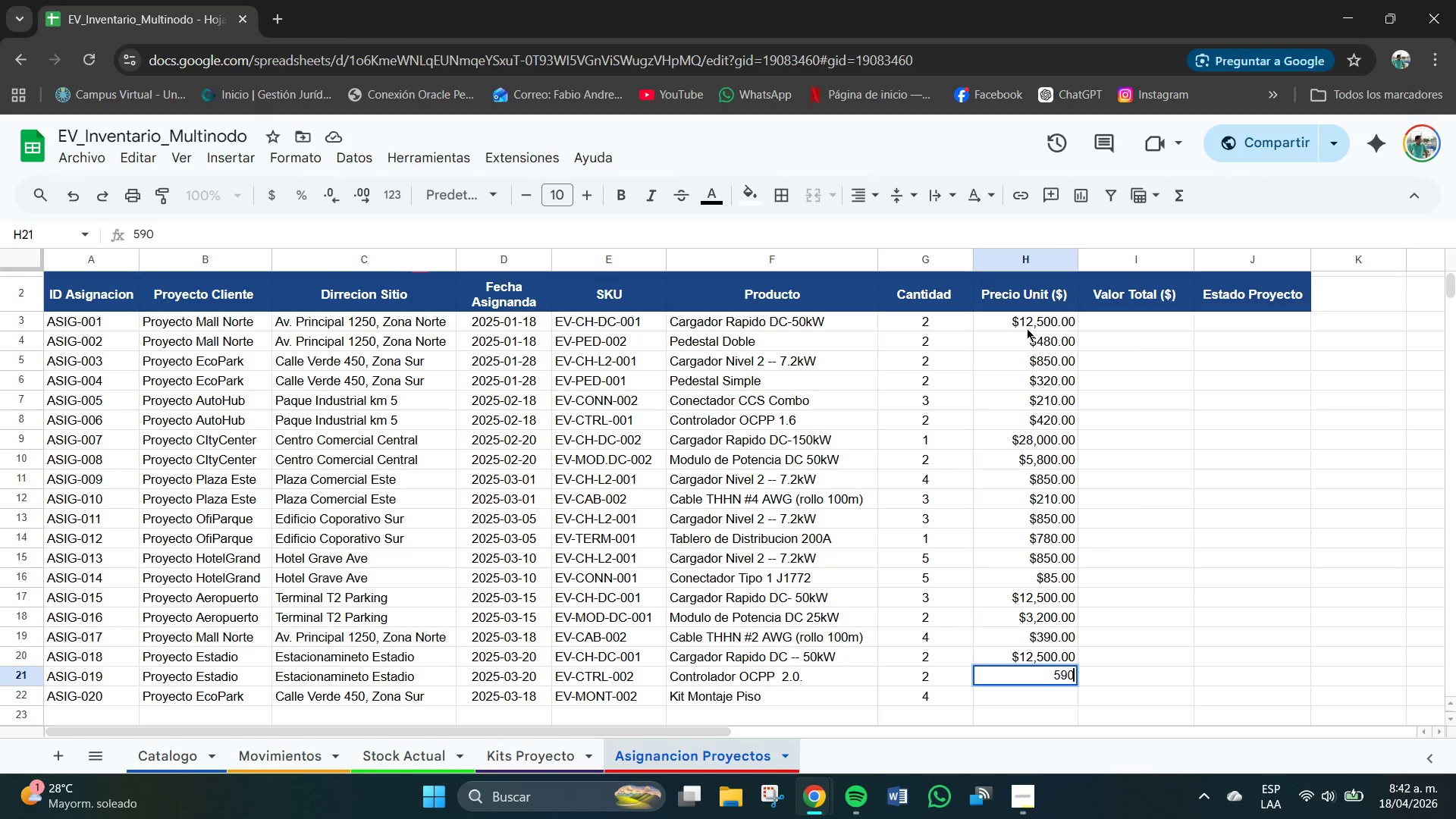 
key(NumpadDecimal)
 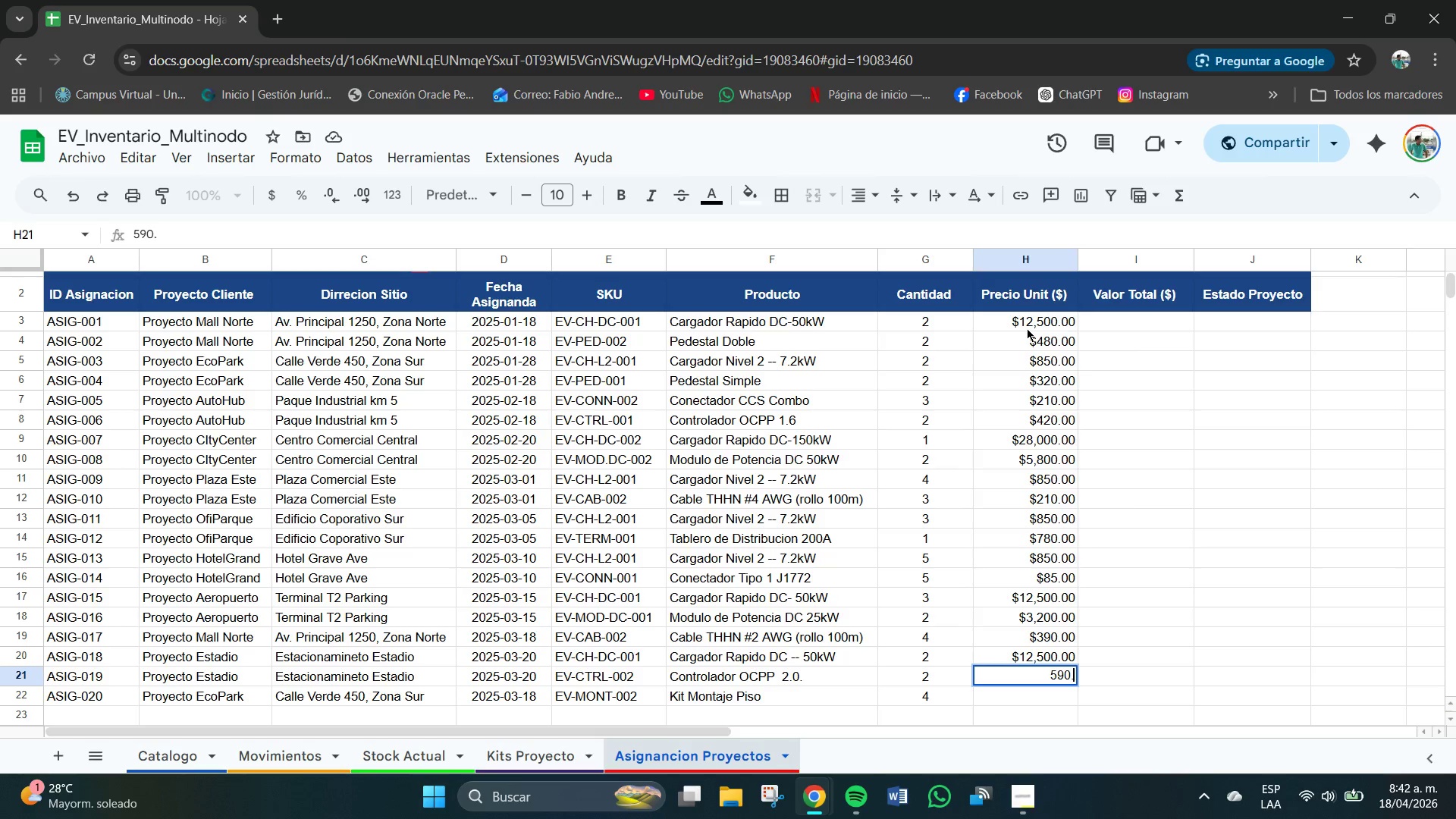 
key(Numpad0)
 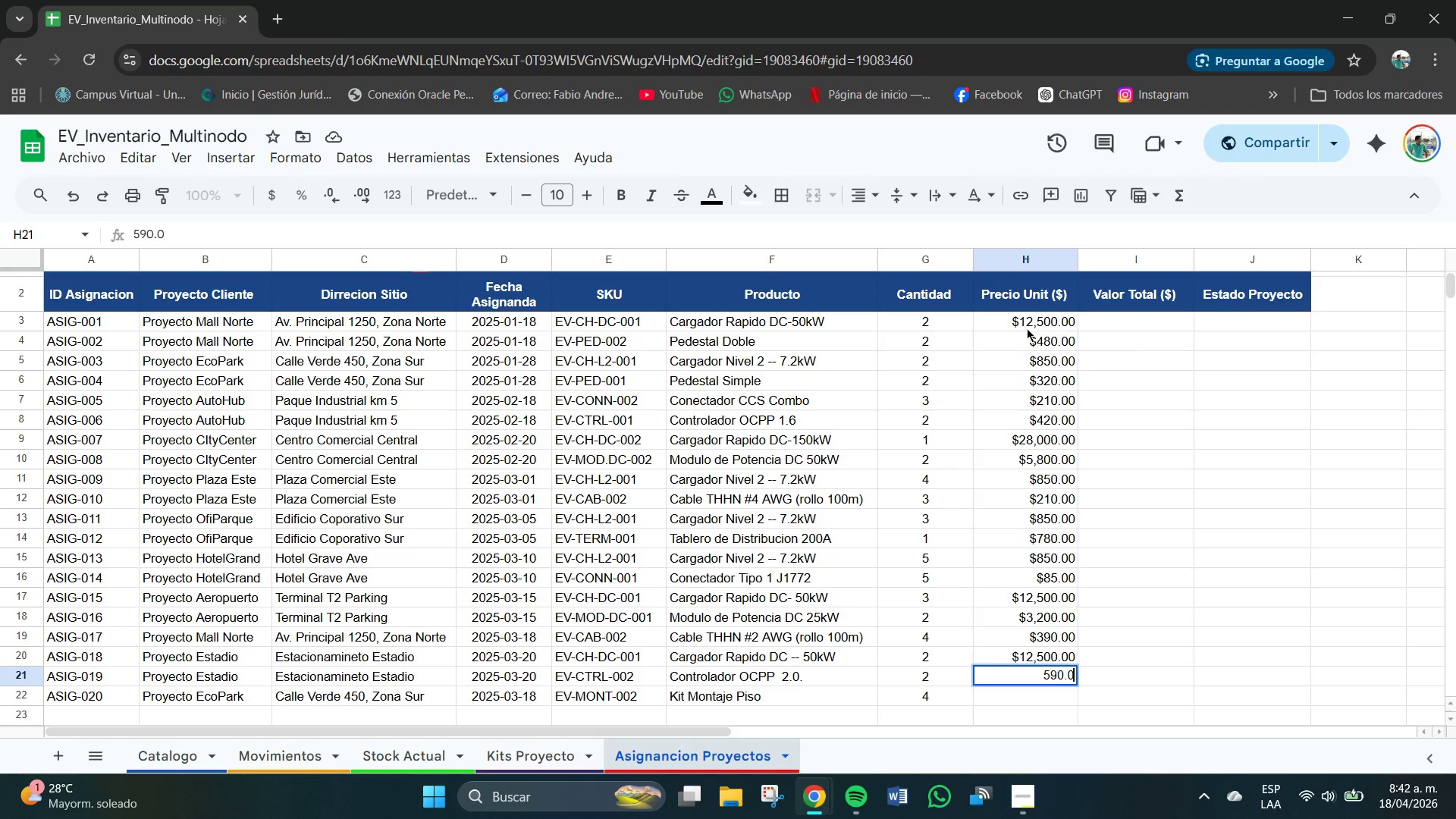 
key(Numpad0)
 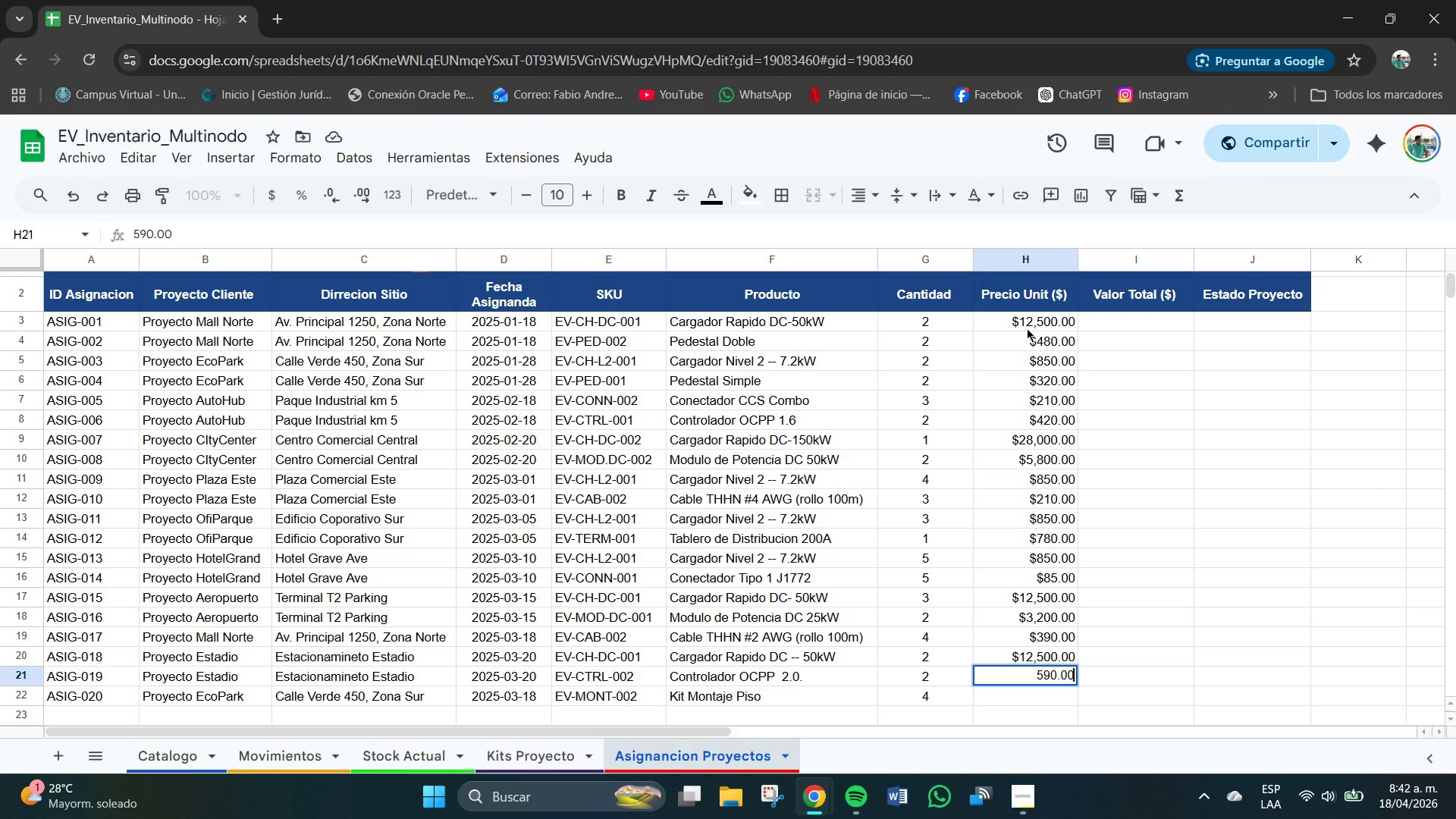 
key(NumpadEnter)
 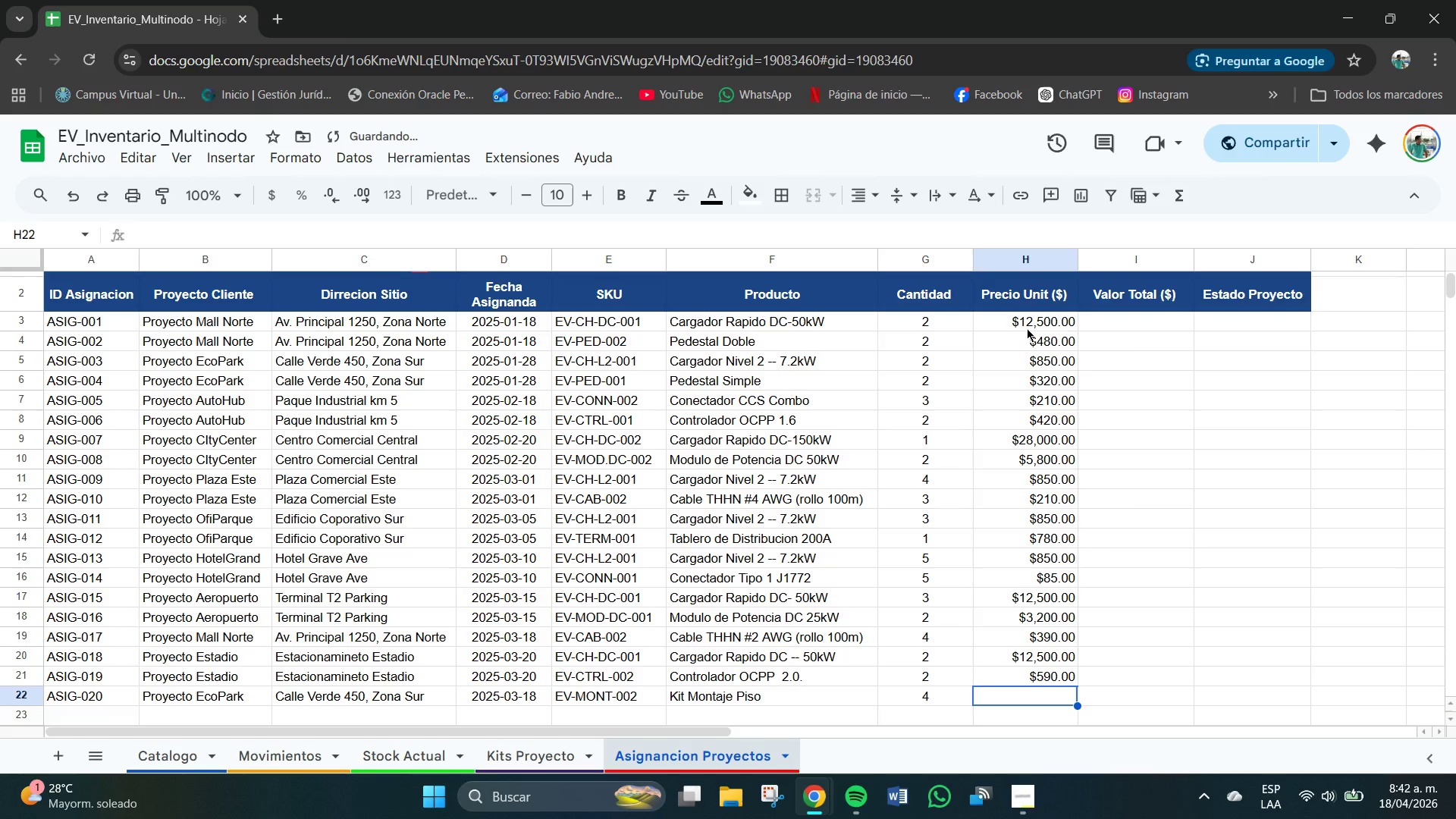 
key(Numpad6)
 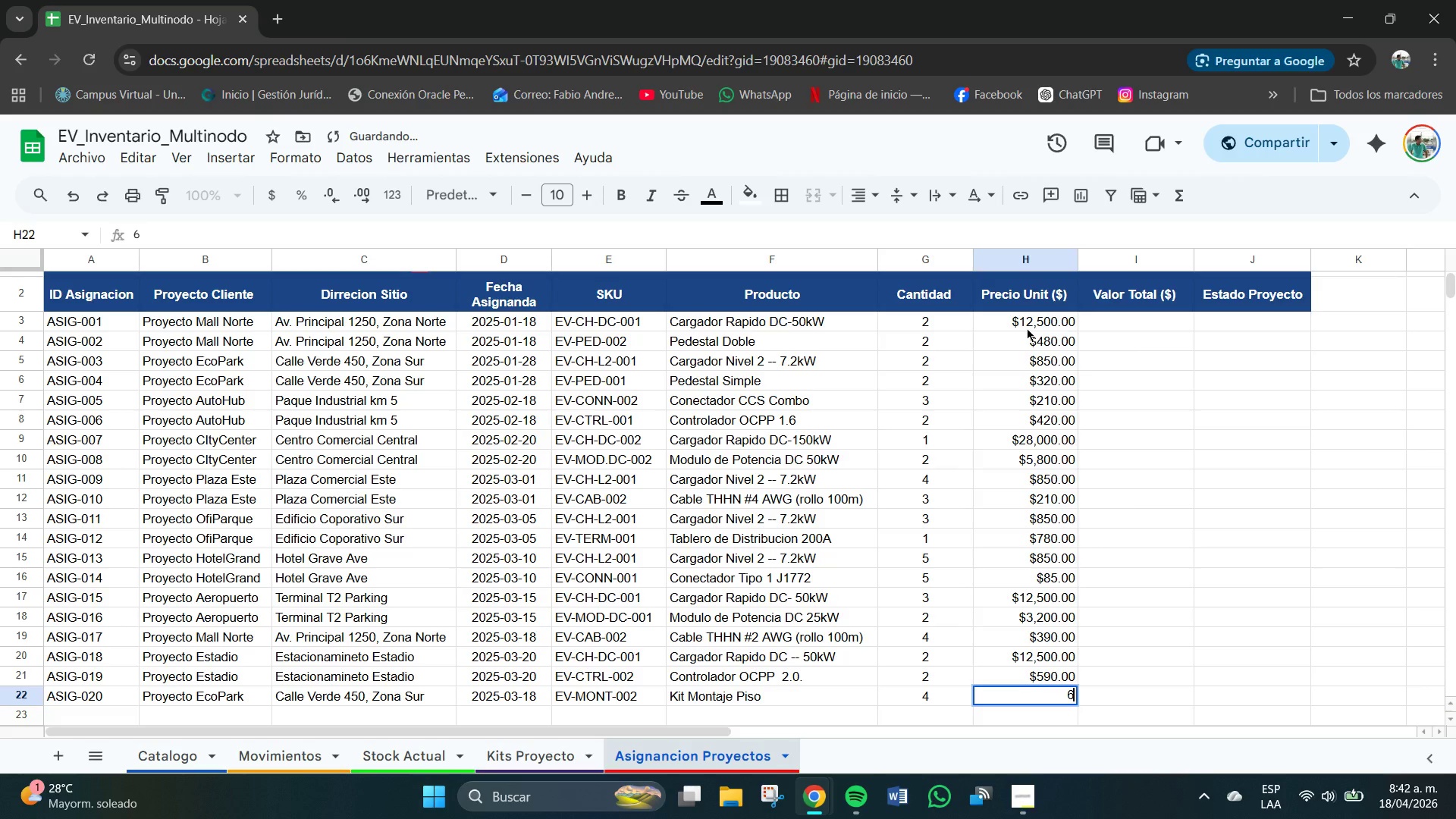 
key(Numpad2)
 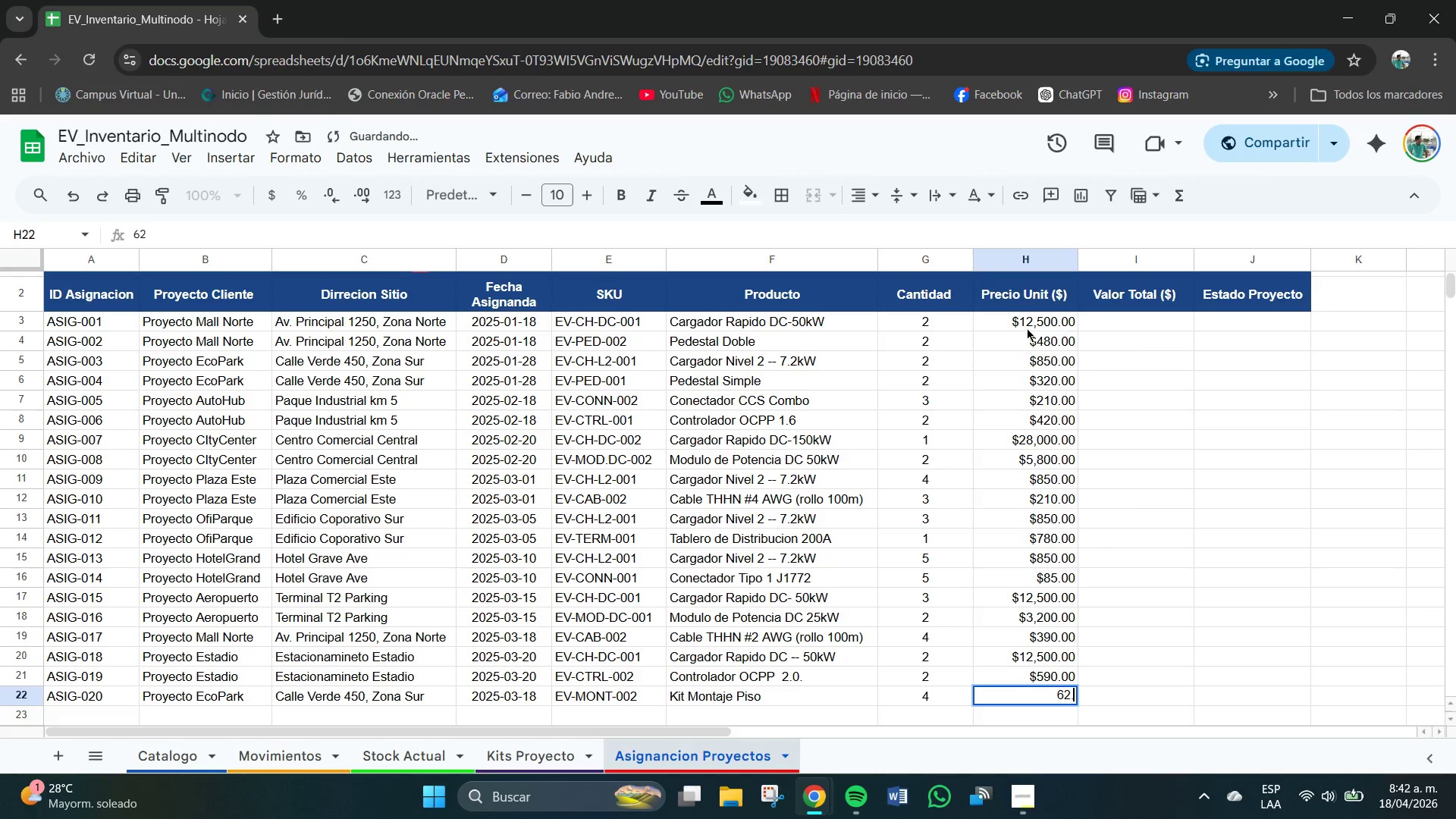 
key(NumpadDecimal)
 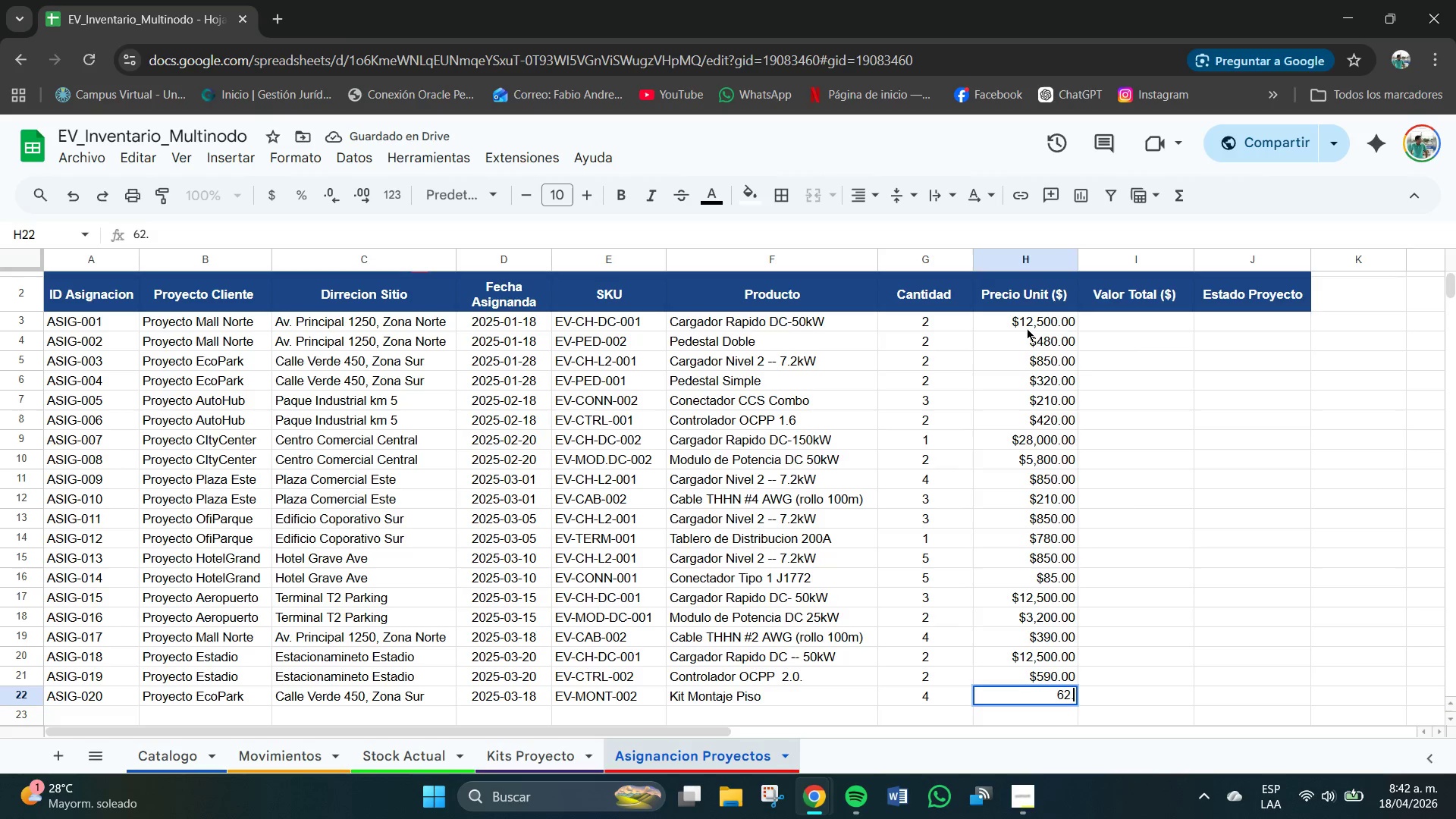 
key(Numpad0)
 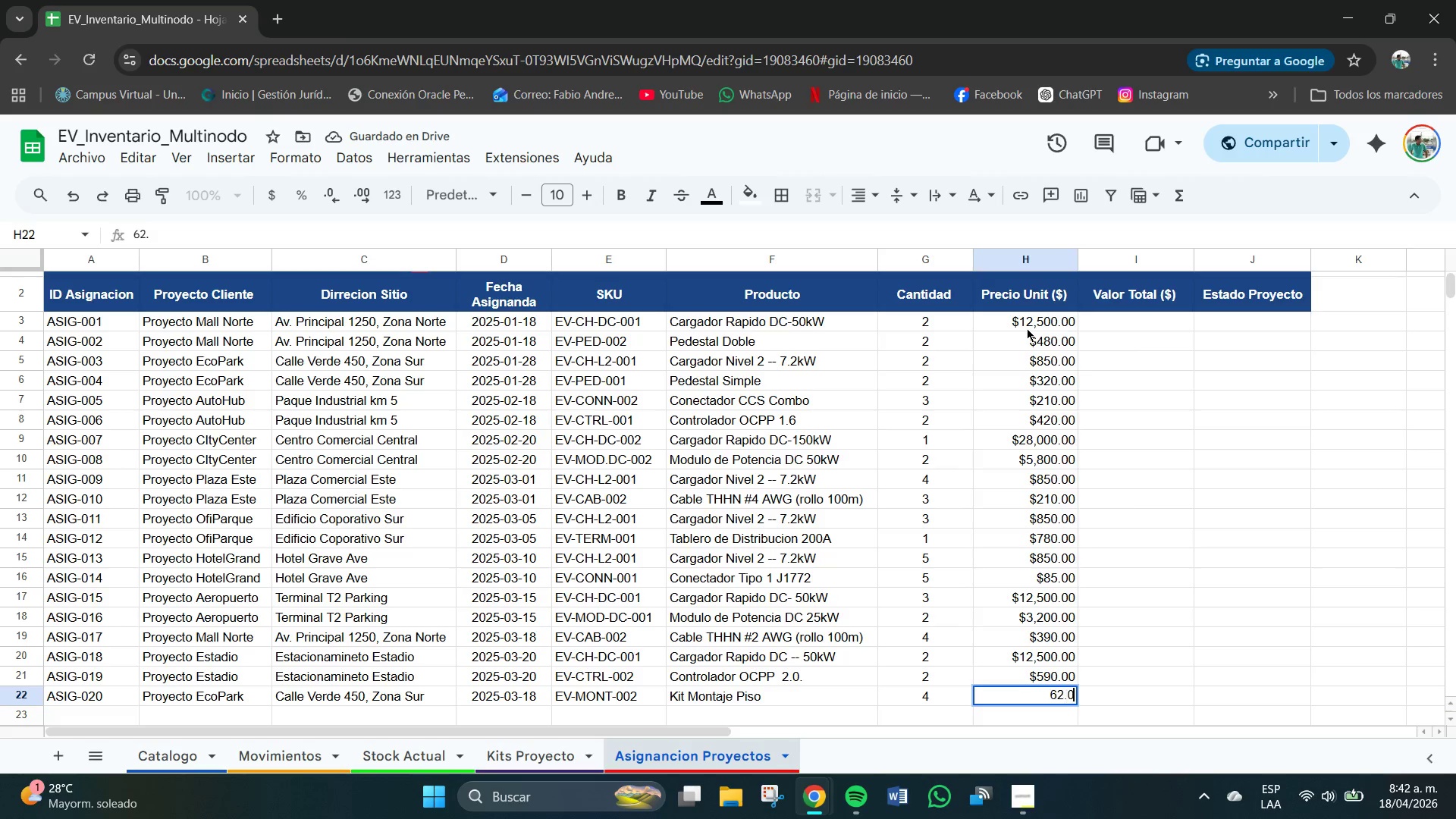 
key(Numpad0)
 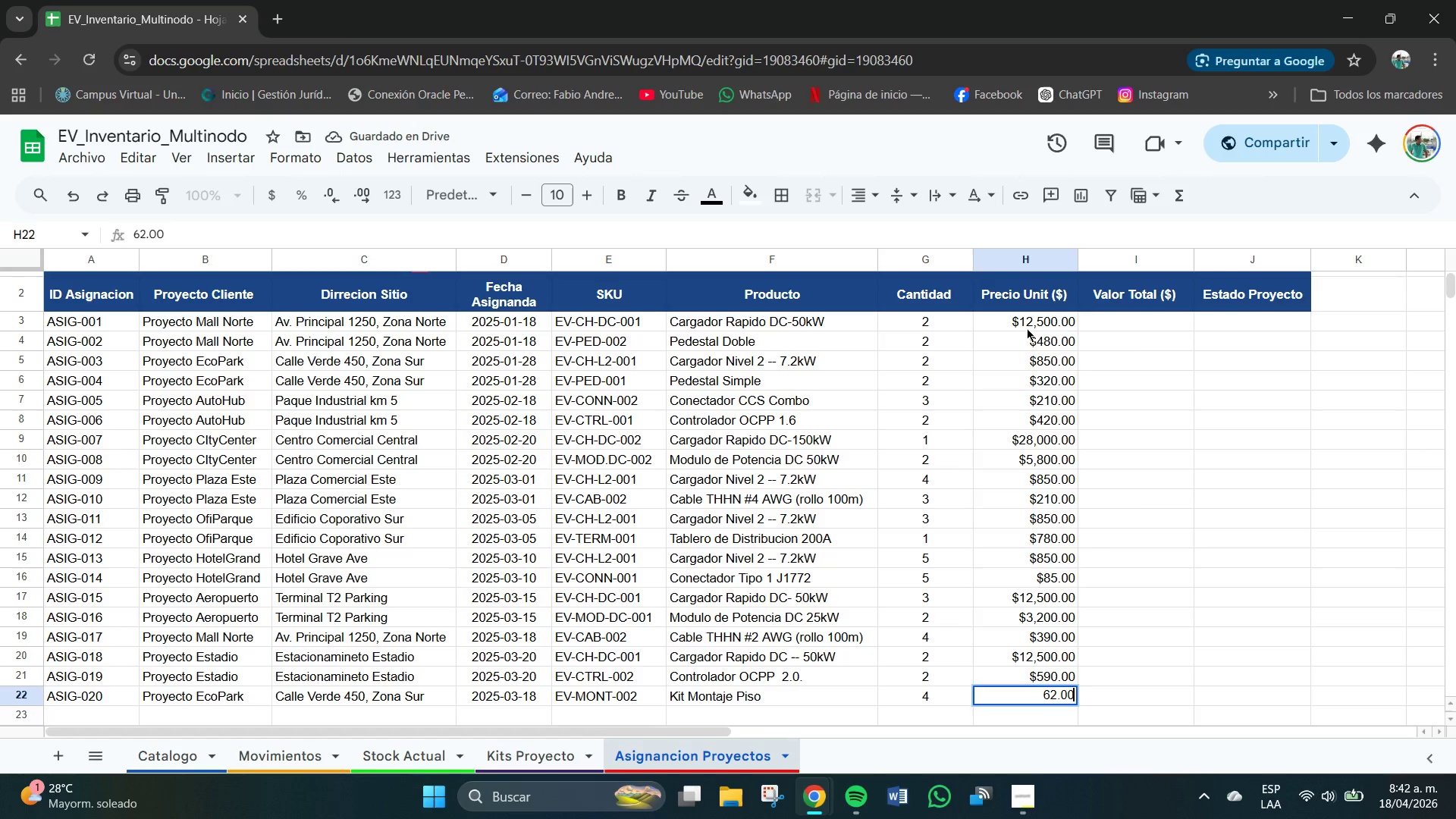 
key(NumpadEnter)
 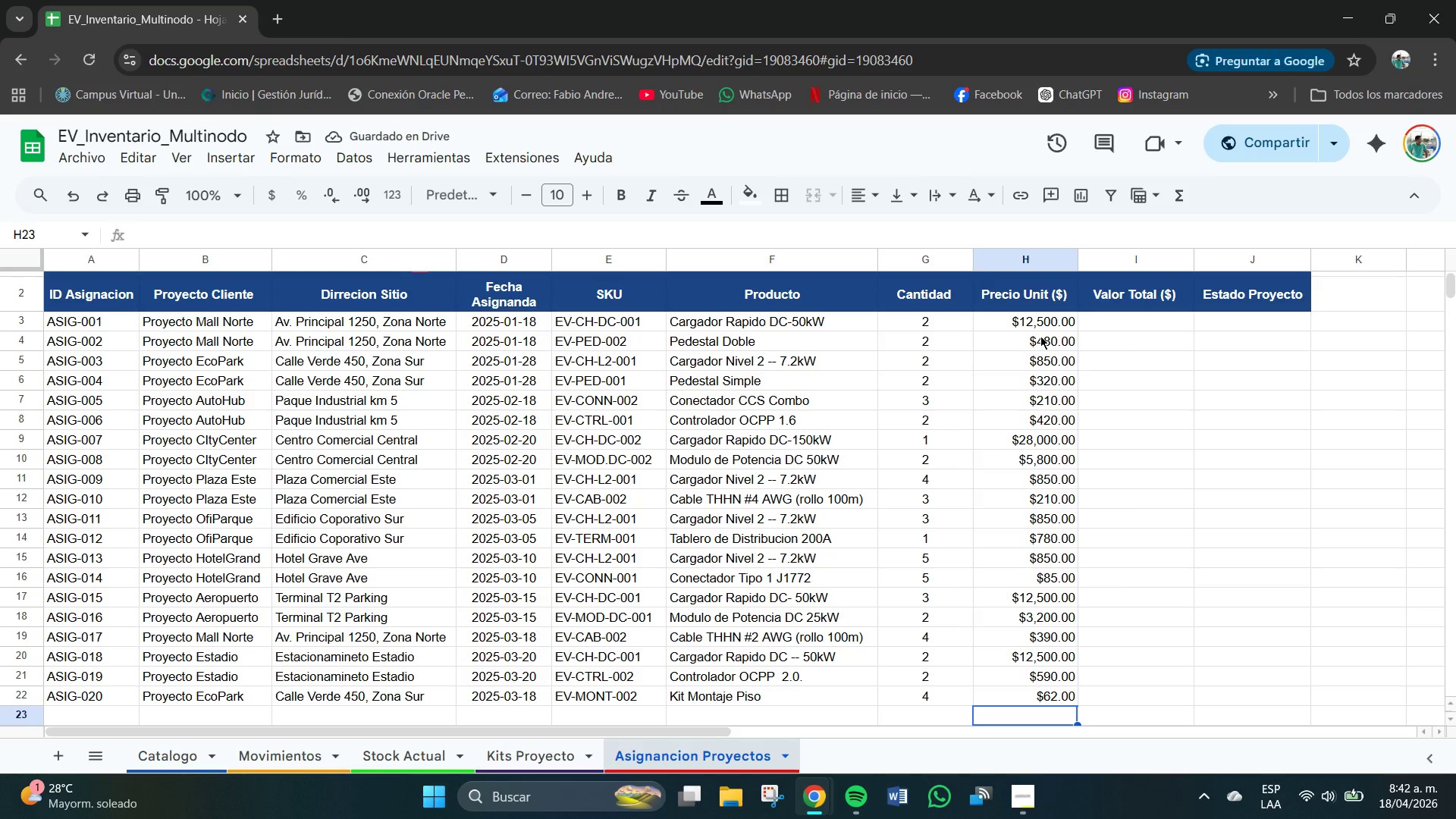 
wait(5.14)
 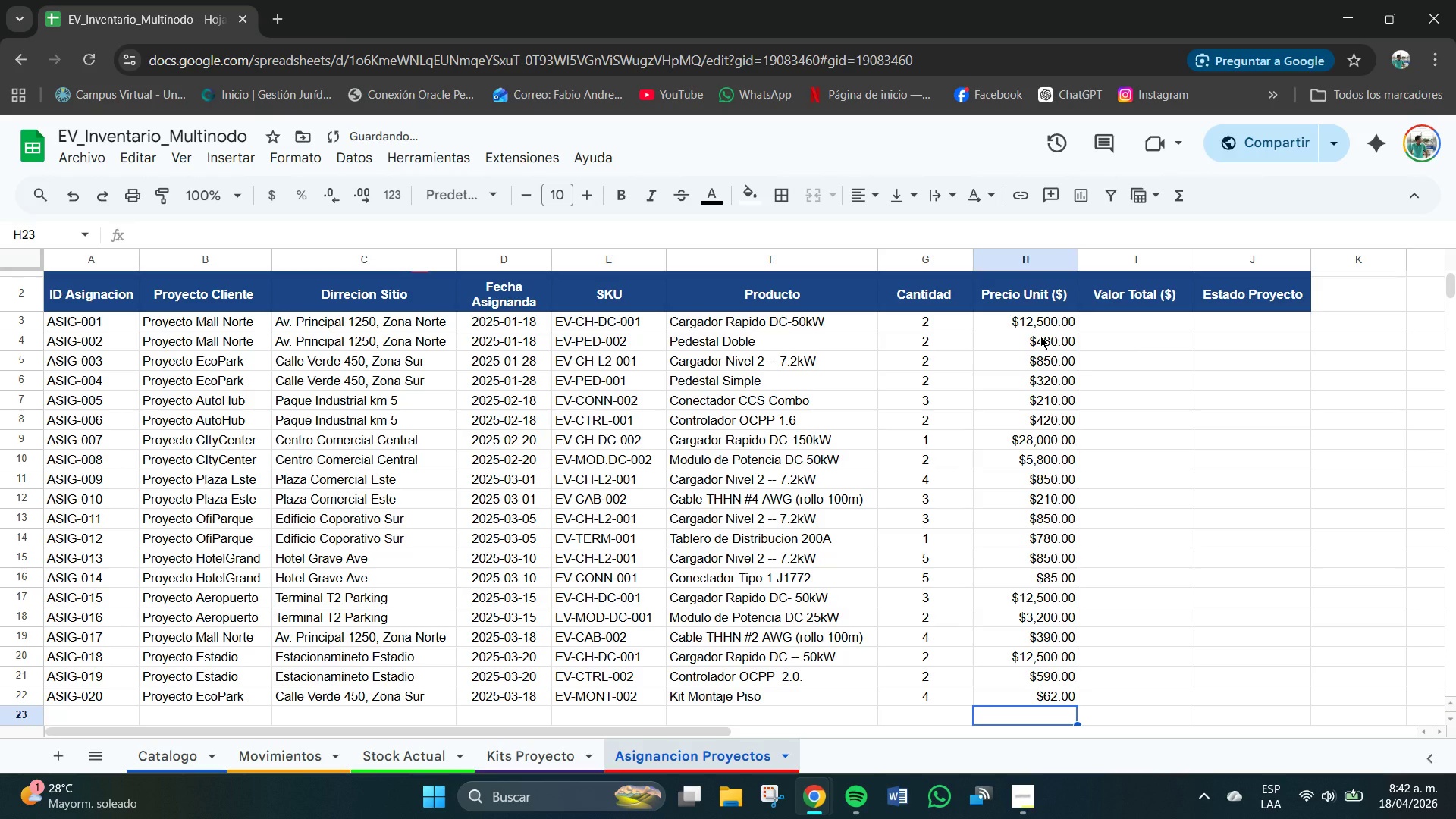 
left_click([1131, 309])
 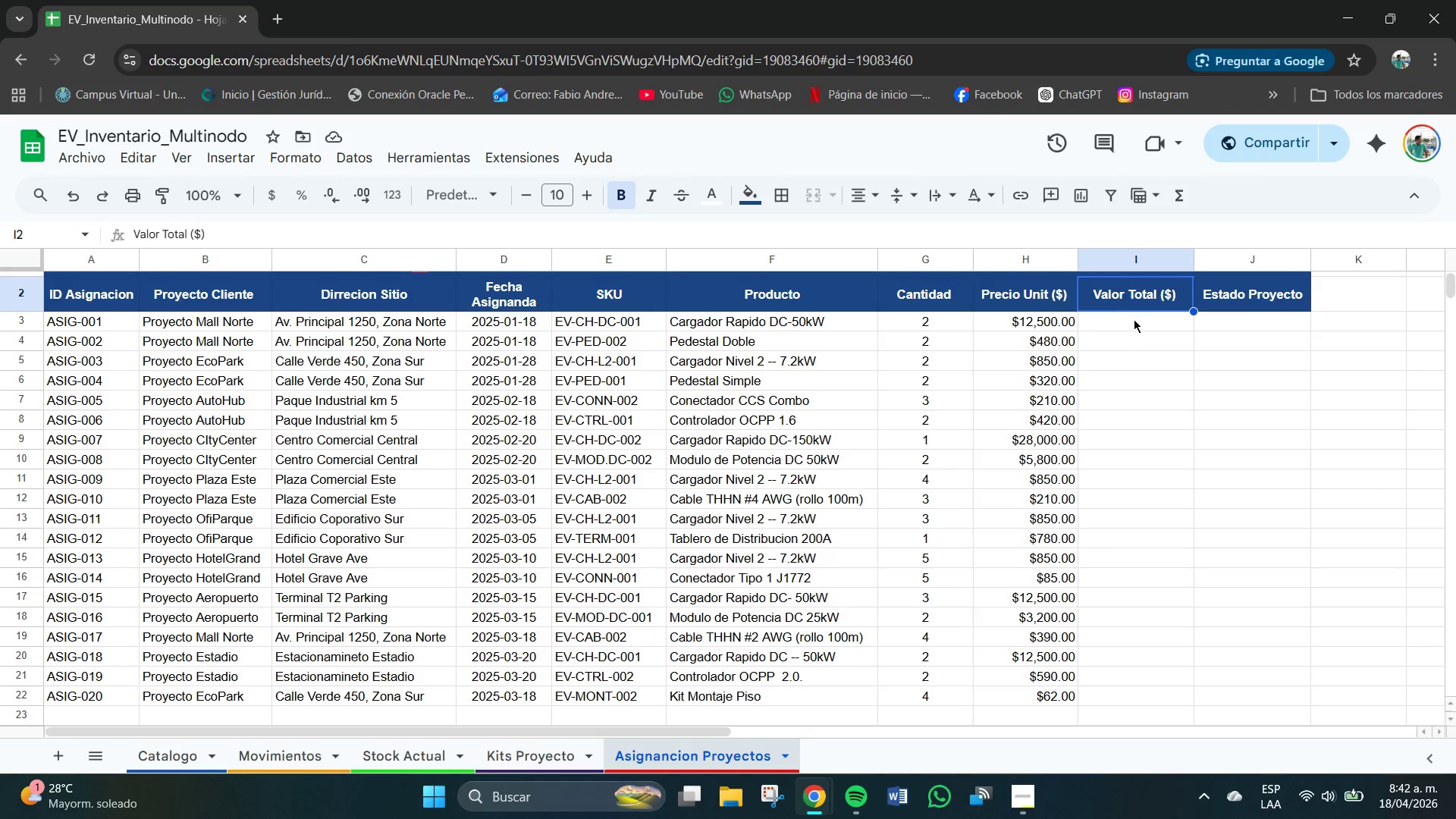 
left_click([1134, 319])
 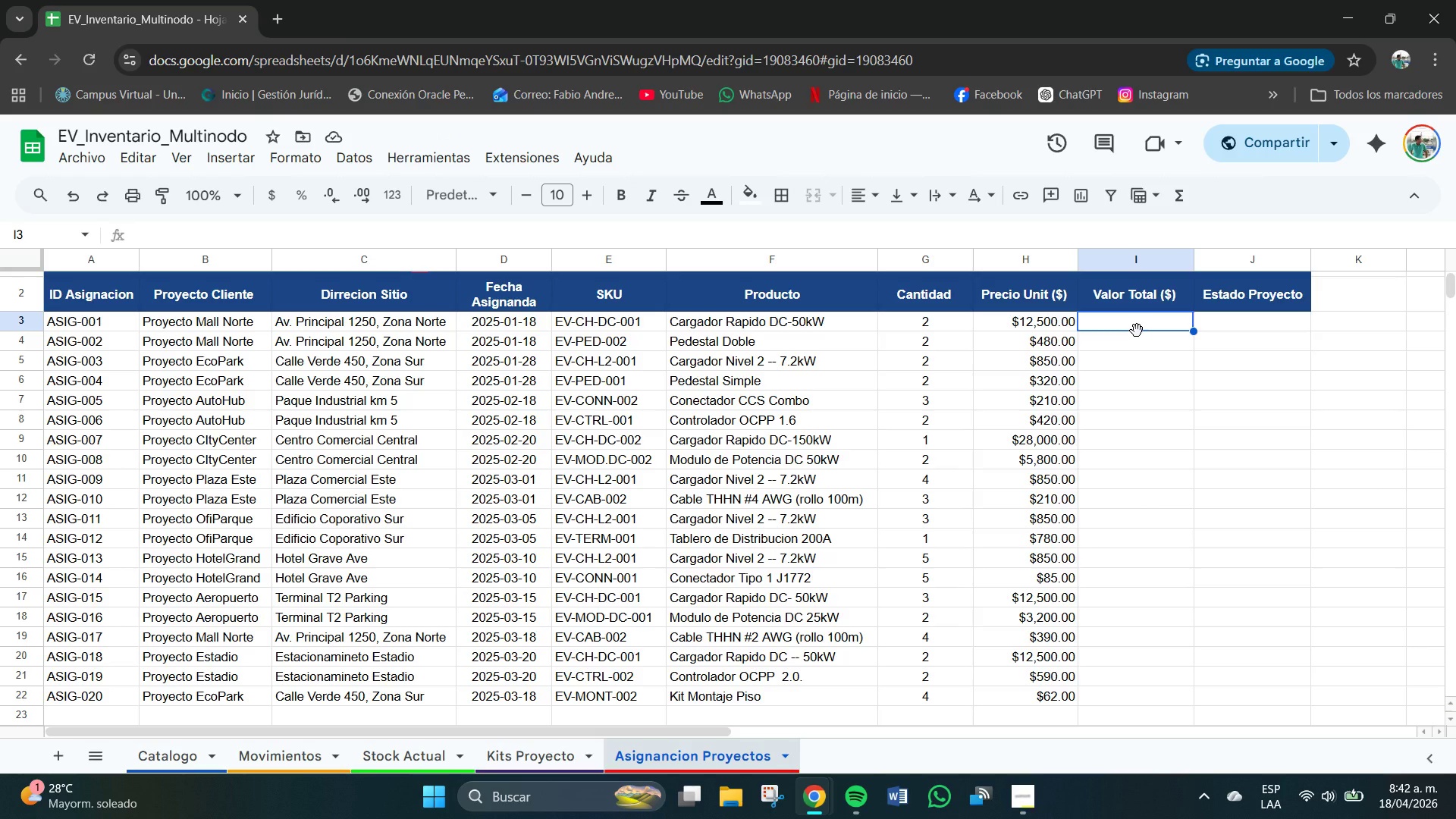 
type()G3+H3)
 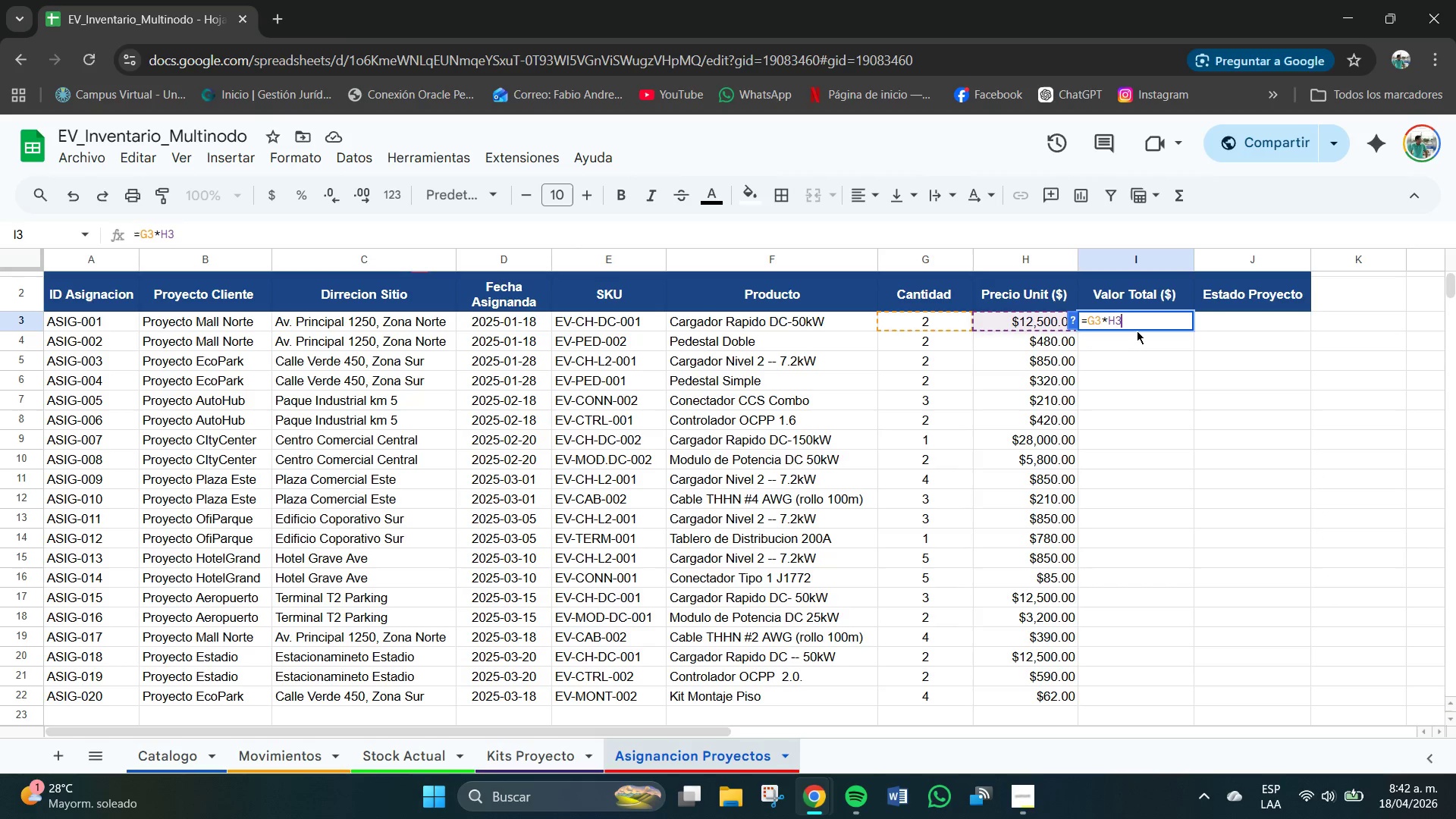 
key(Enter)
 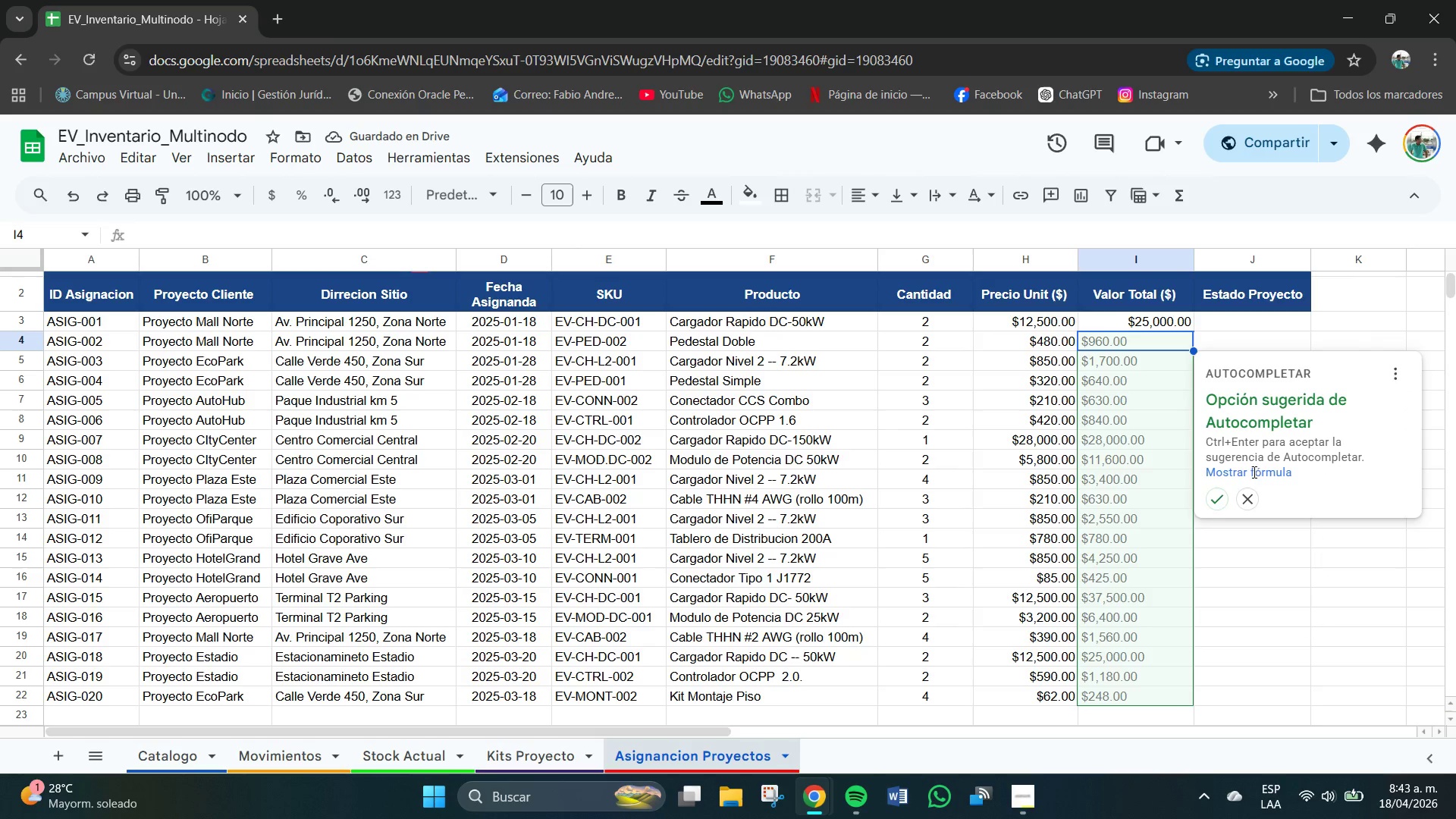 
wait(6.0)
 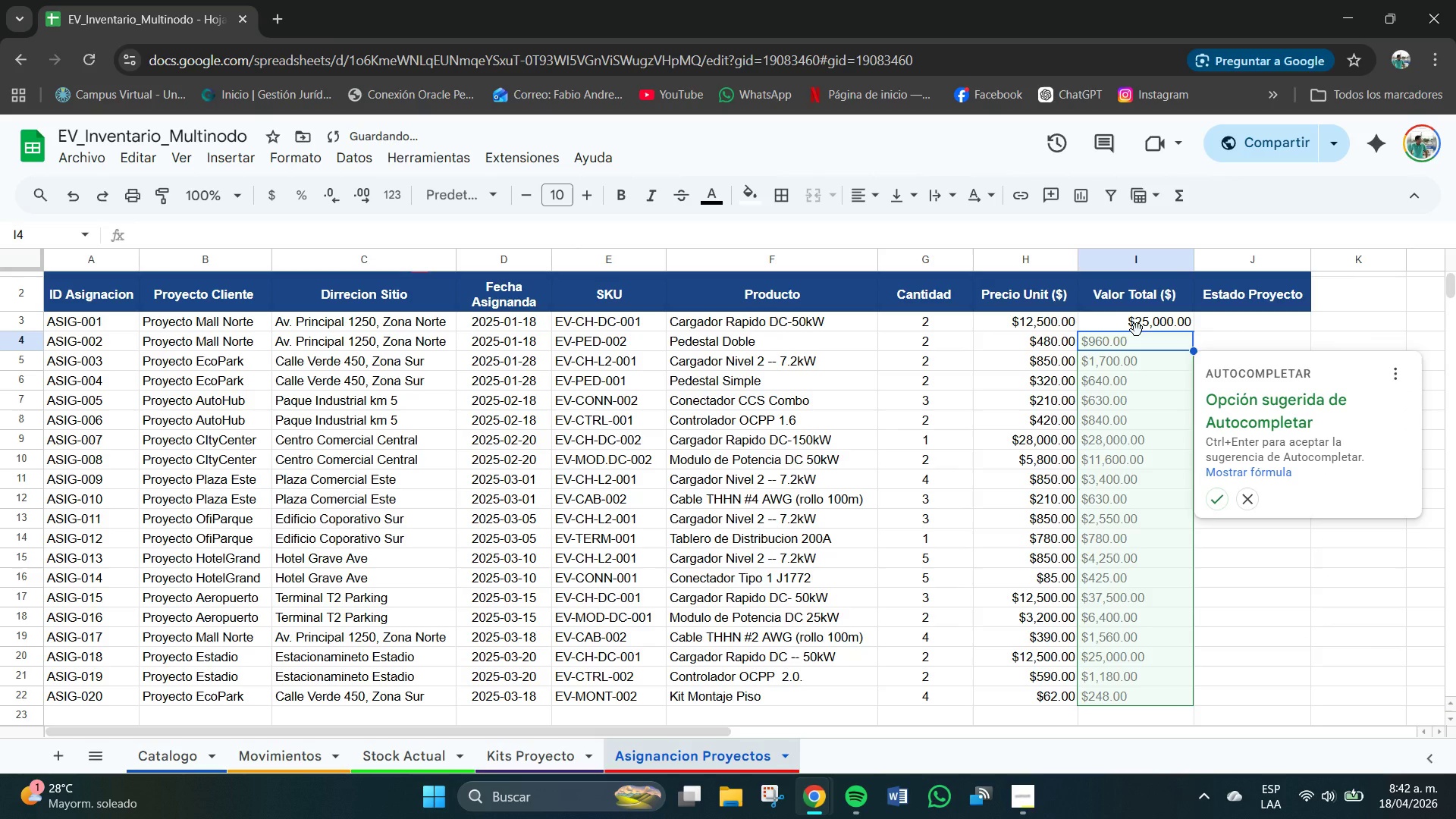 
left_click([1225, 492])
 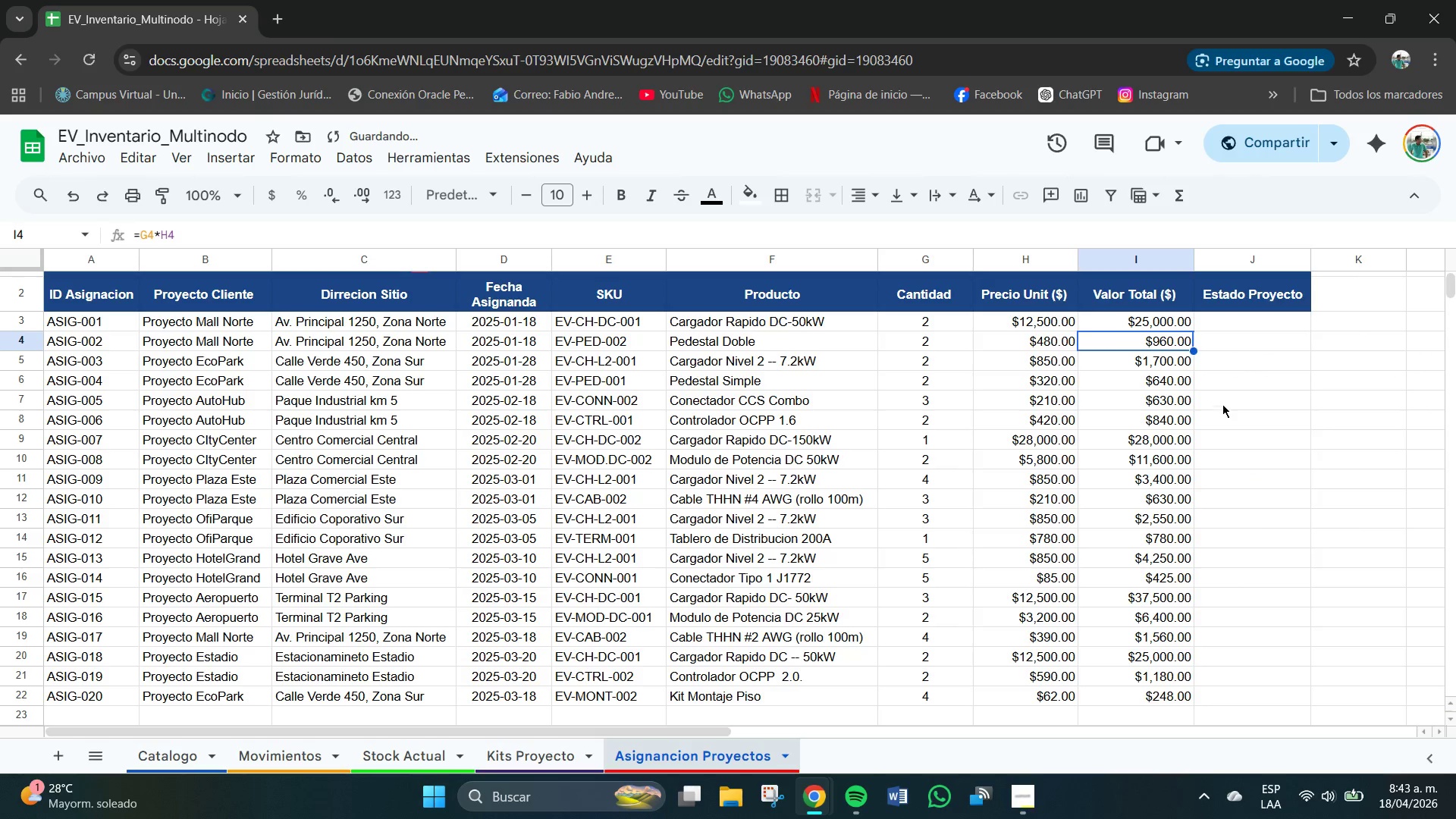 
left_click([1222, 398])
 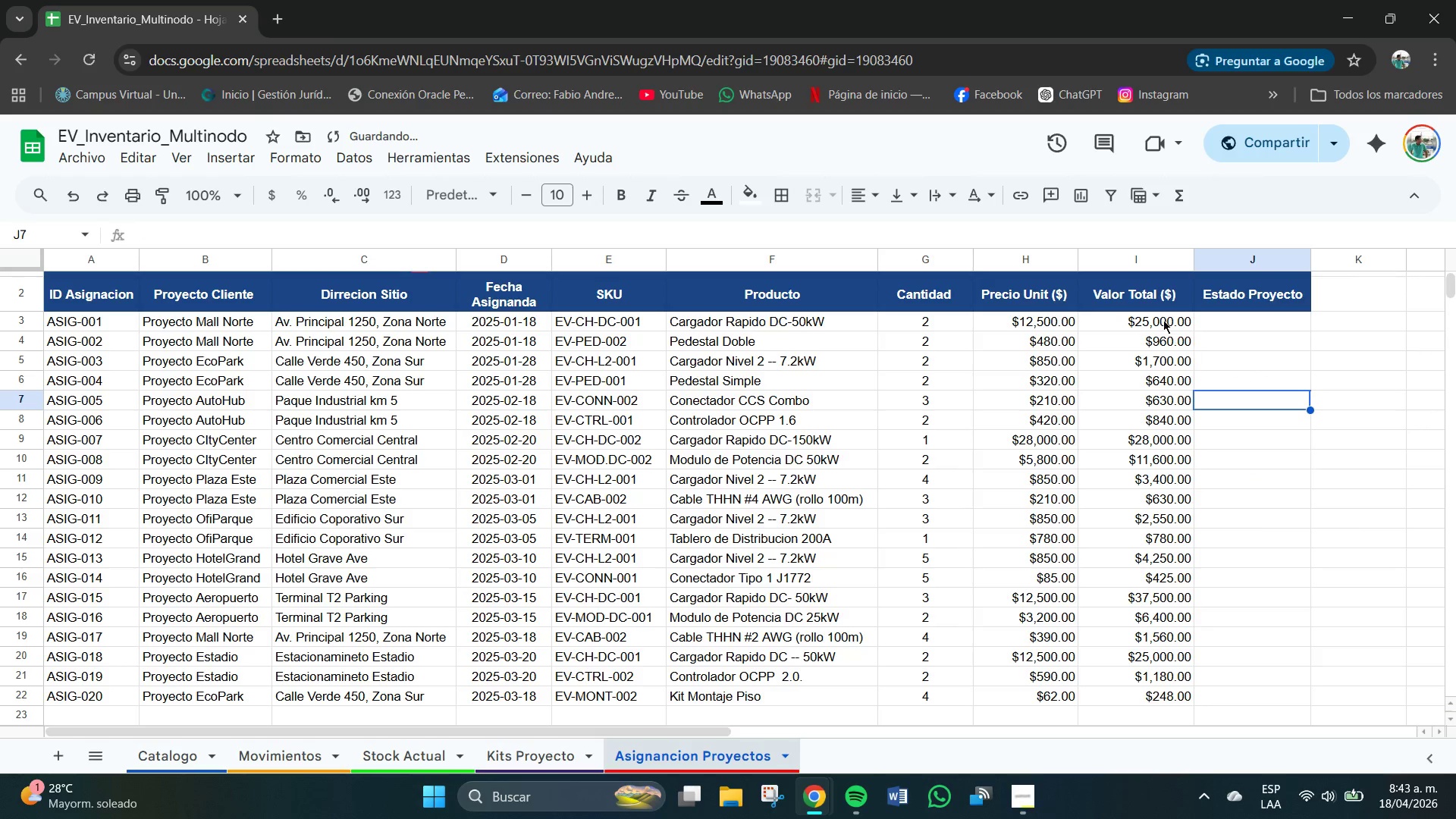 
left_click_drag(start_coordinate=[1163, 318], to_coordinate=[1173, 698])
 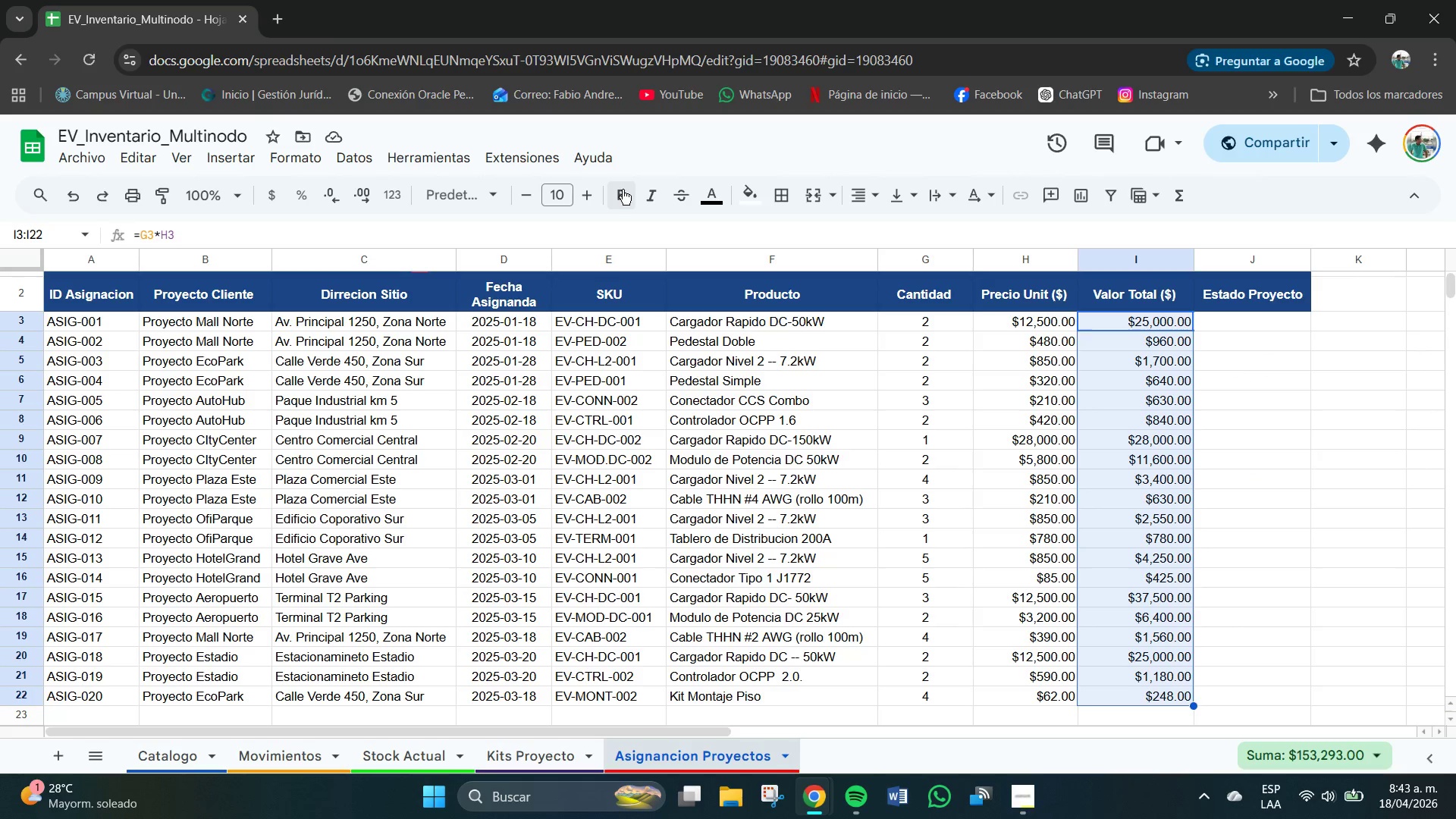 
left_click([623, 194])
 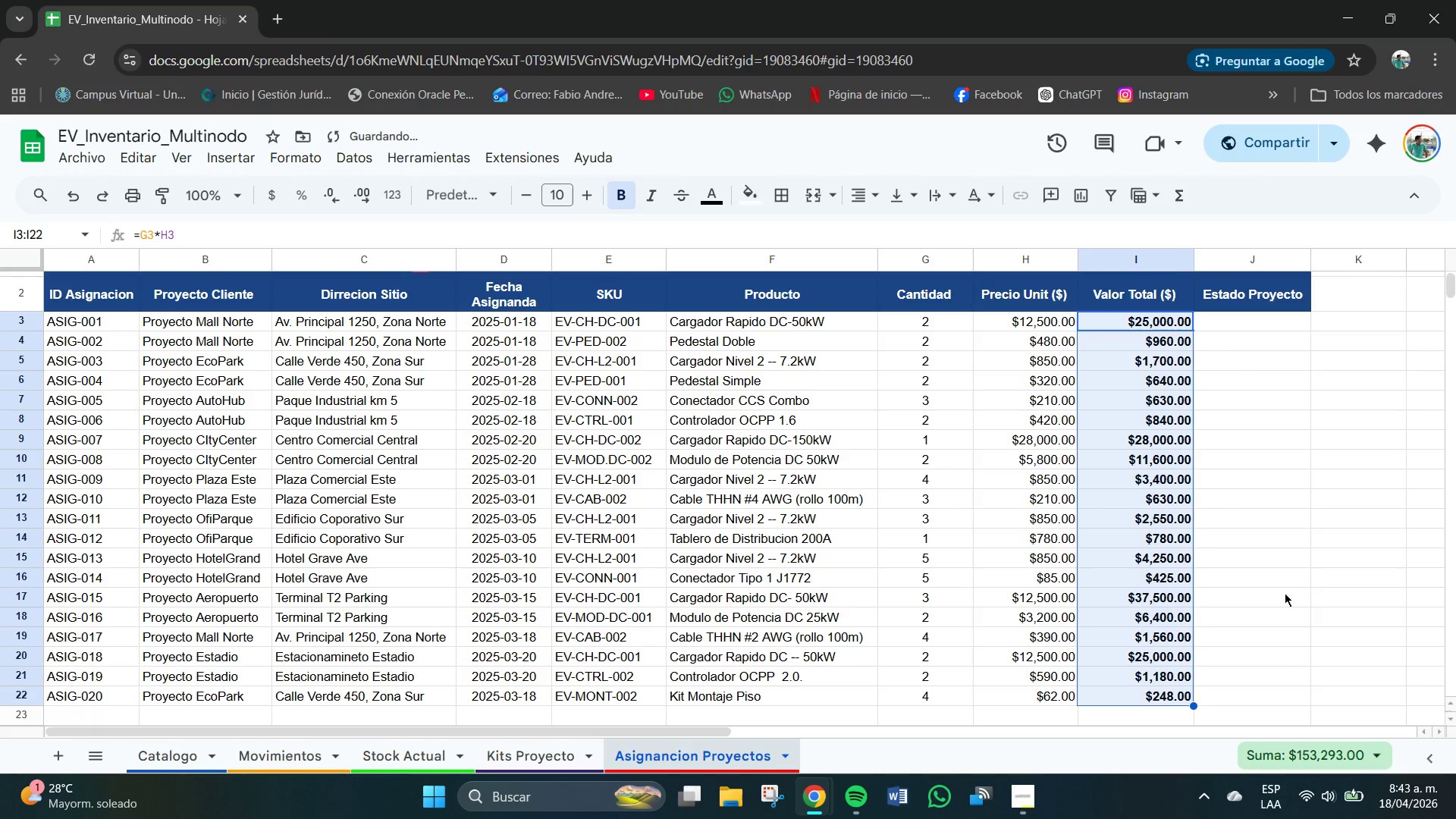 
left_click([1294, 582])
 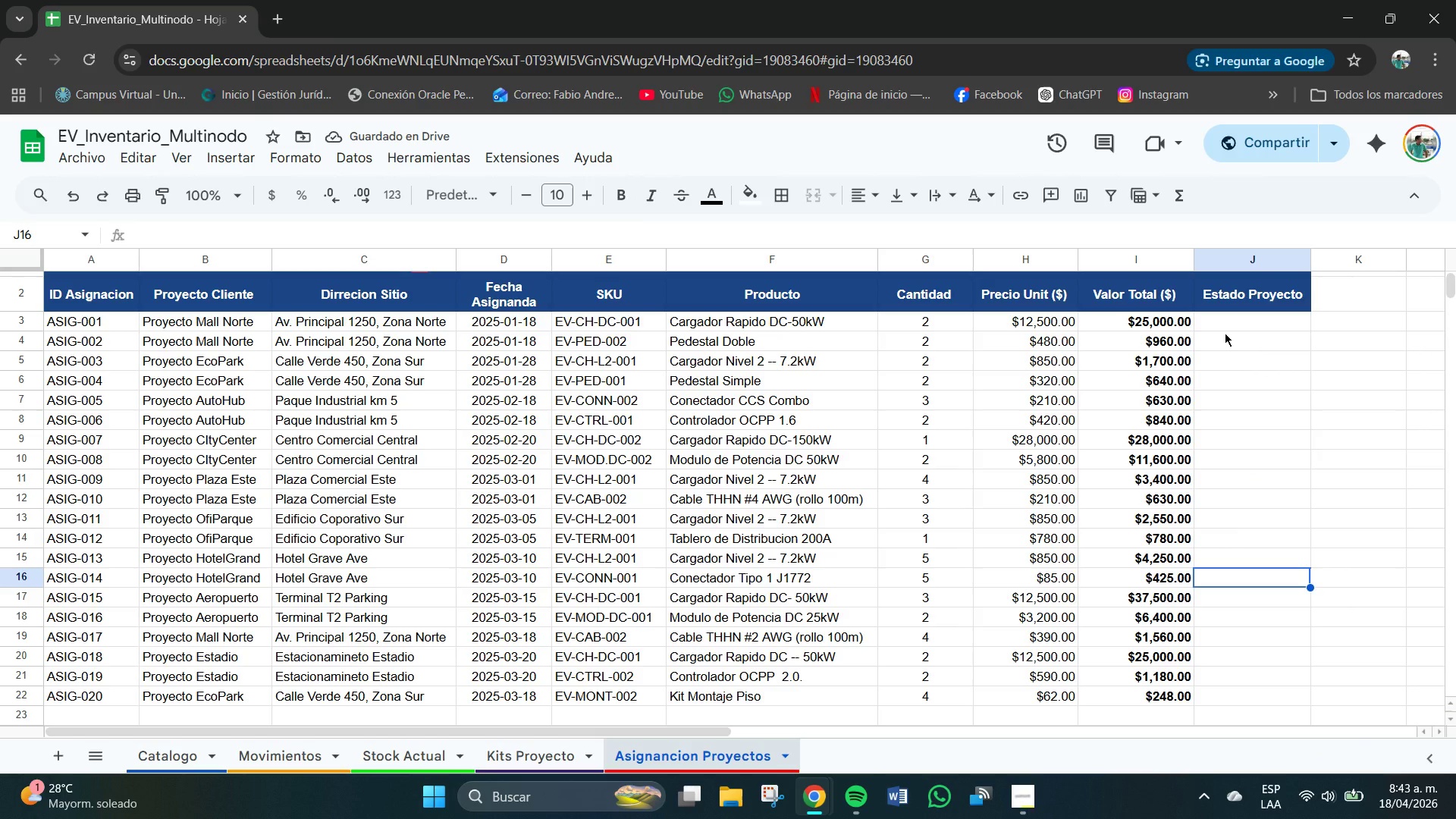 
wait(8.2)
 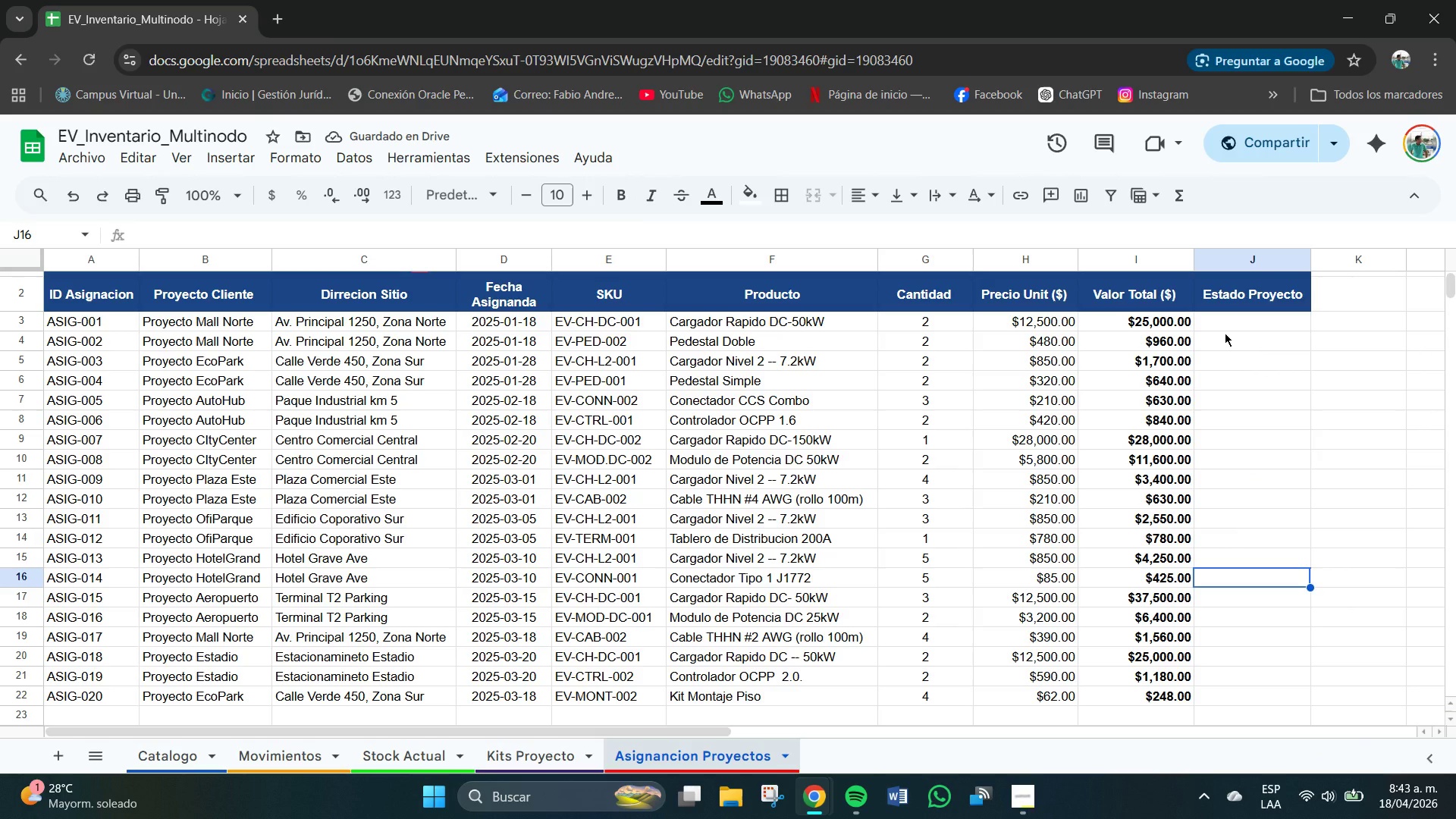 
left_click_drag(start_coordinate=[1247, 322], to_coordinate=[1251, 327])
 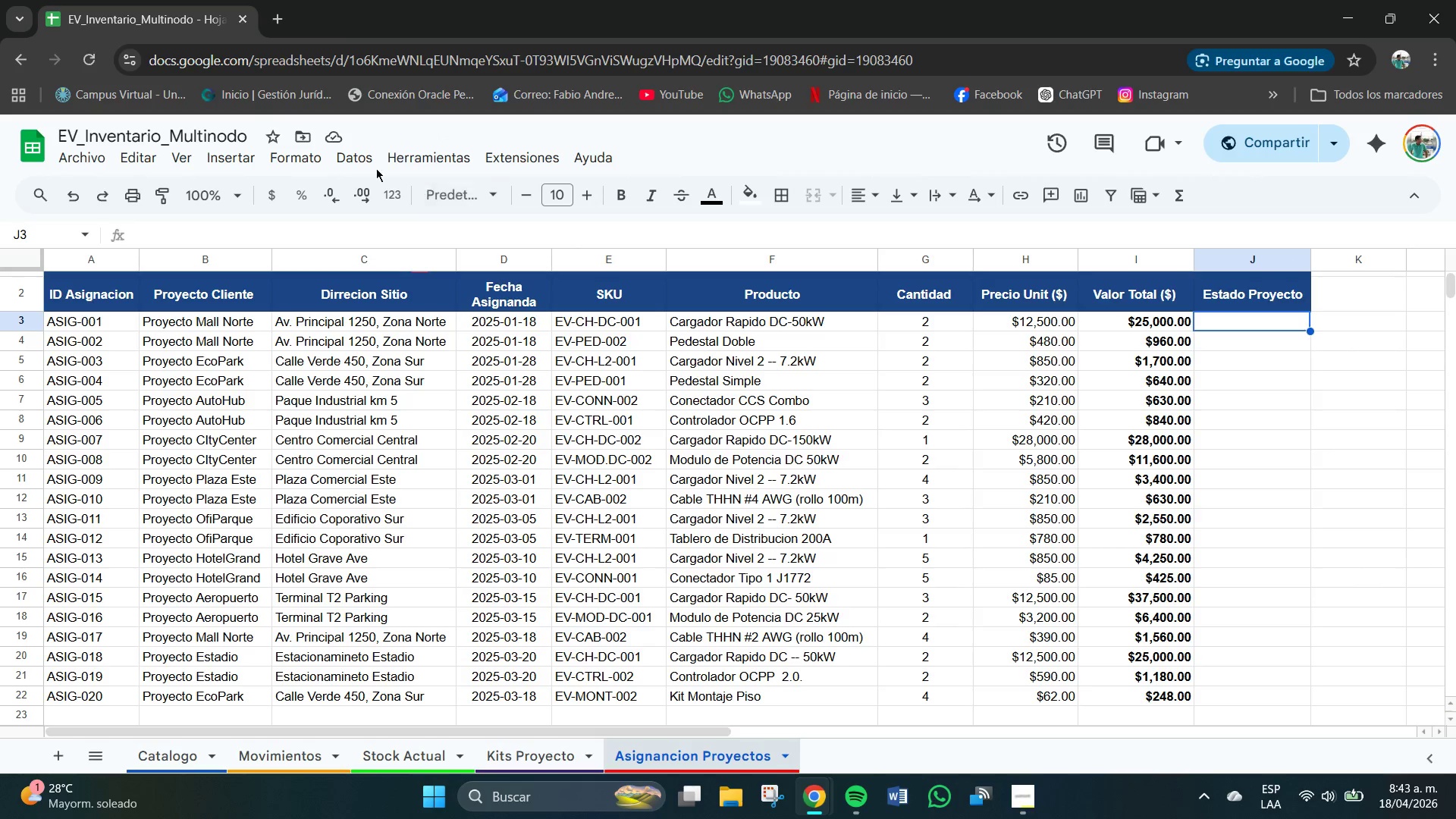 
left_click([354, 155])
 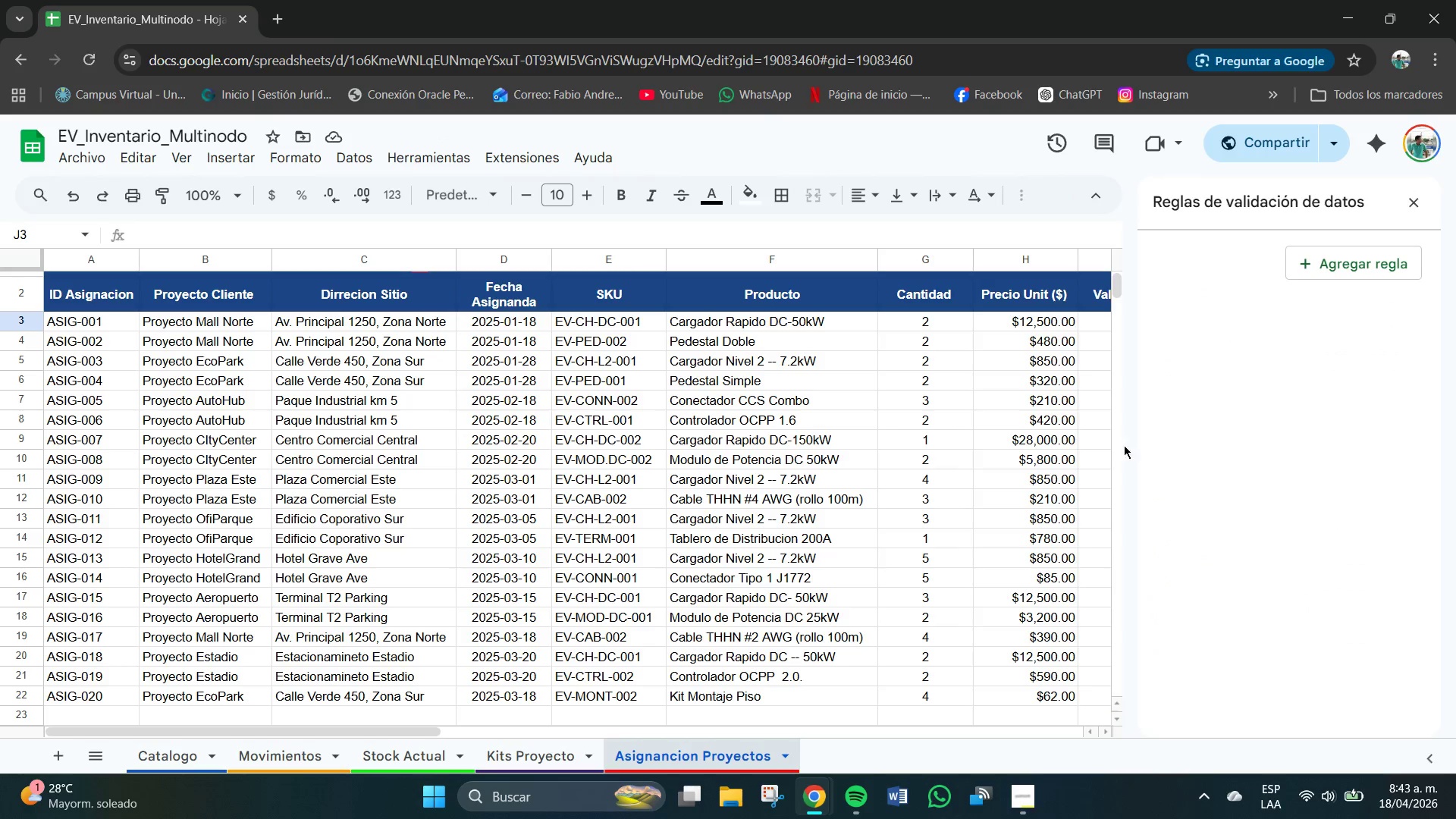 
left_click([1368, 258])
 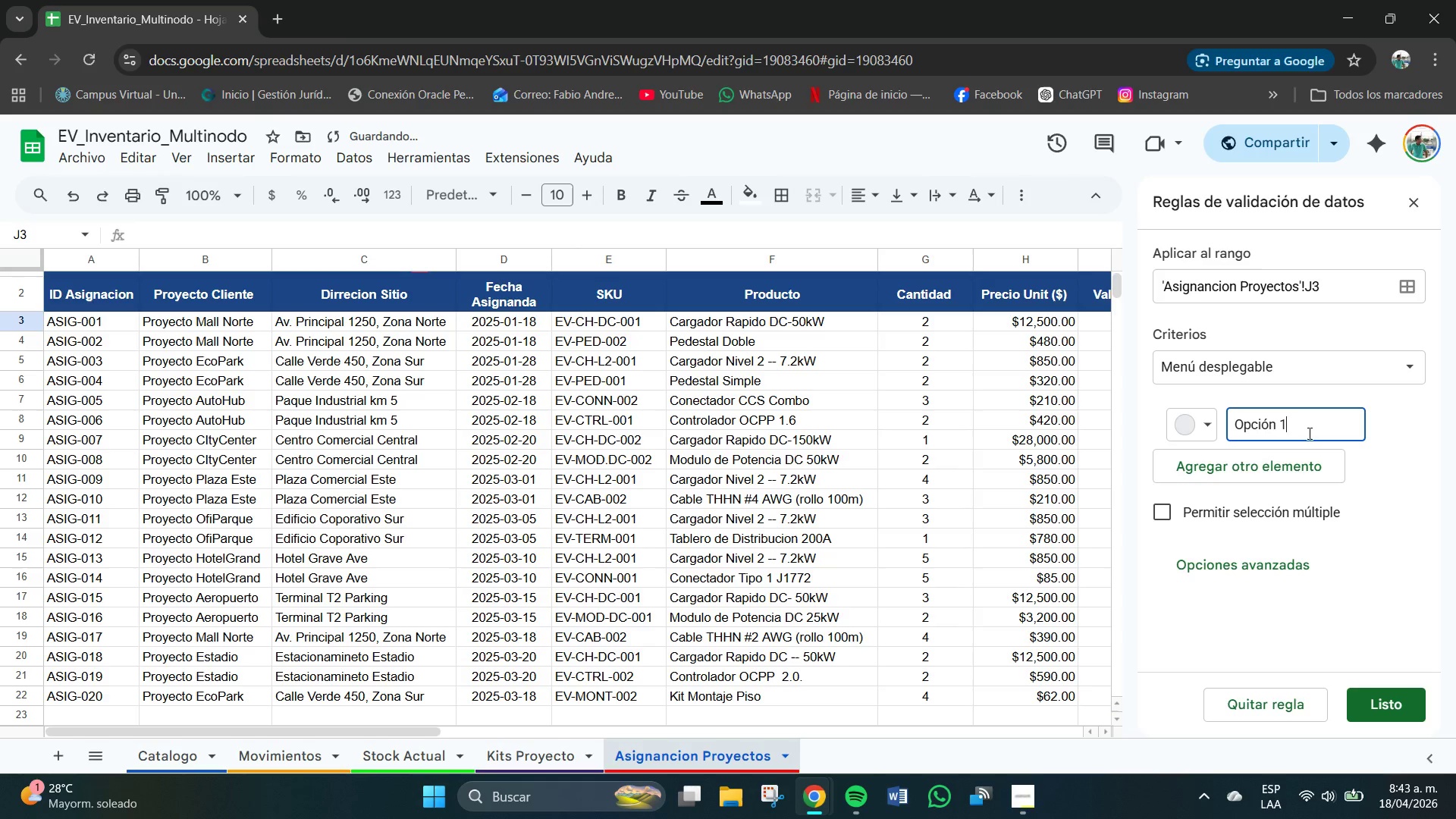 
type(7)
key(Backspace)
key(Backspace)
key(Backspace)
key(Backspace)
key(Backspace)
key(Backspace)
key(Backspace)
key(Backspace)
key(Backspace)
type(En preparacion )
 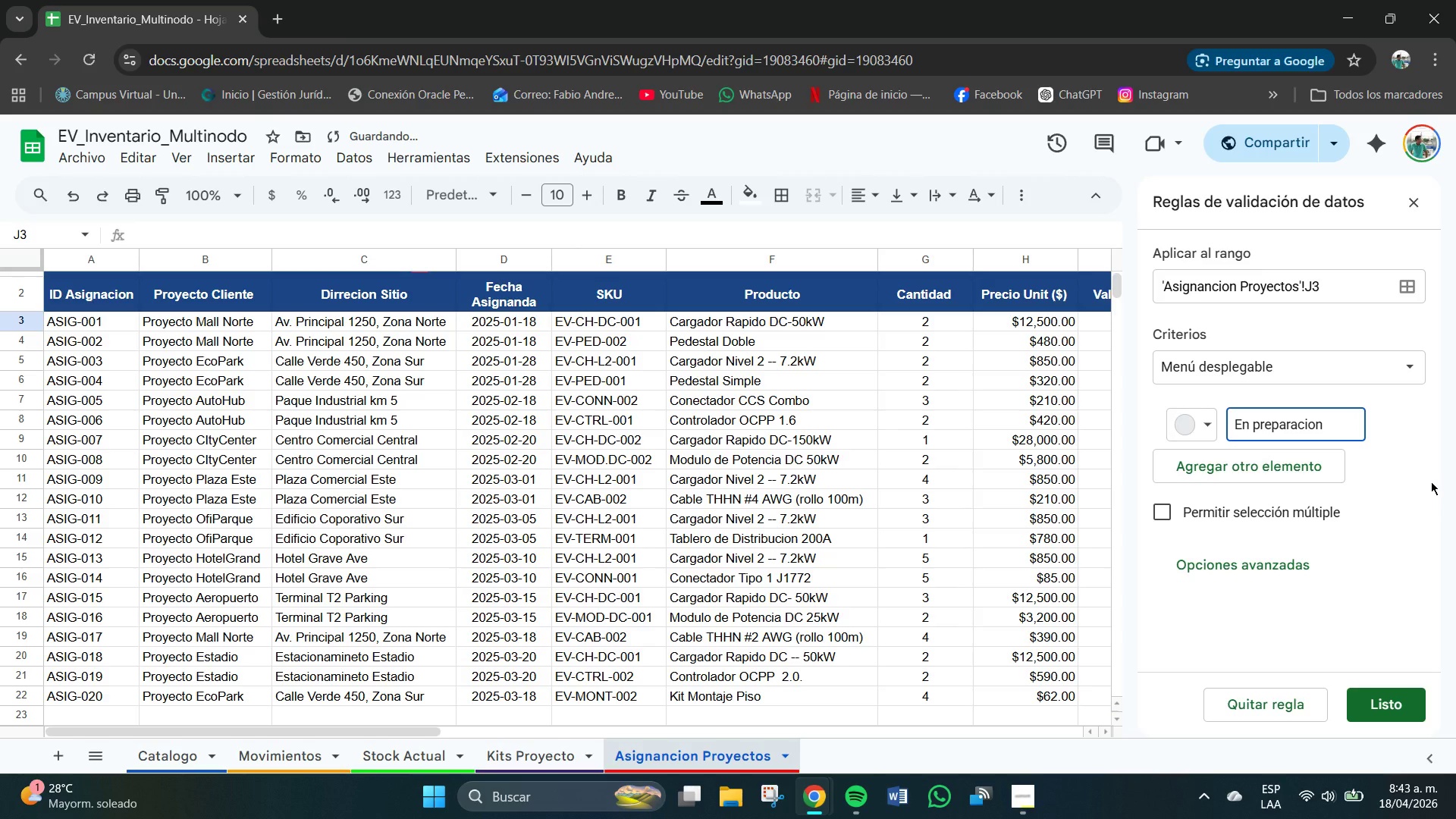 
key(Enter)
 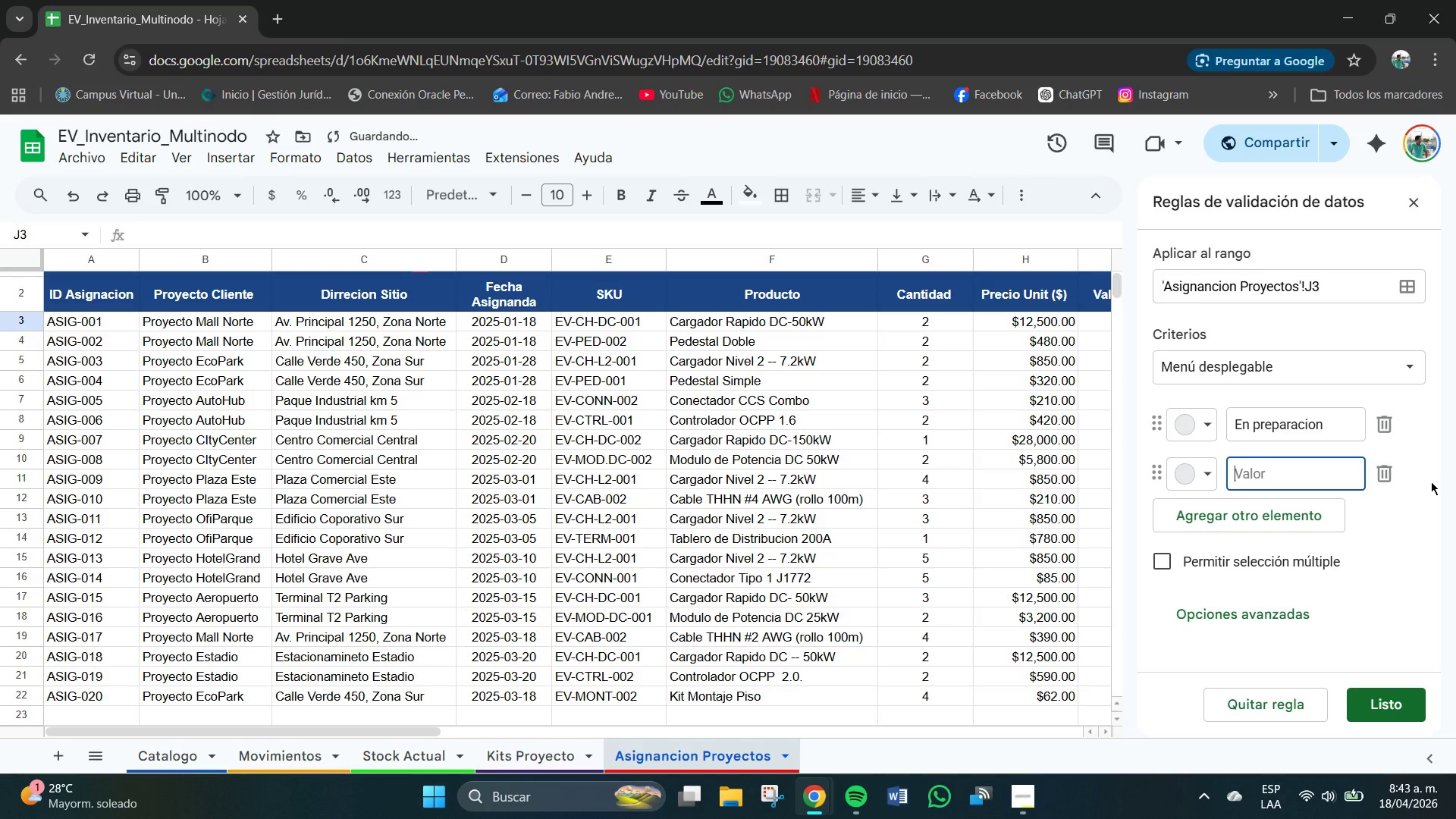 
type(En rut)
key(Backspace)
key(Backspace)
key(Backspace)
type(Ruta)
 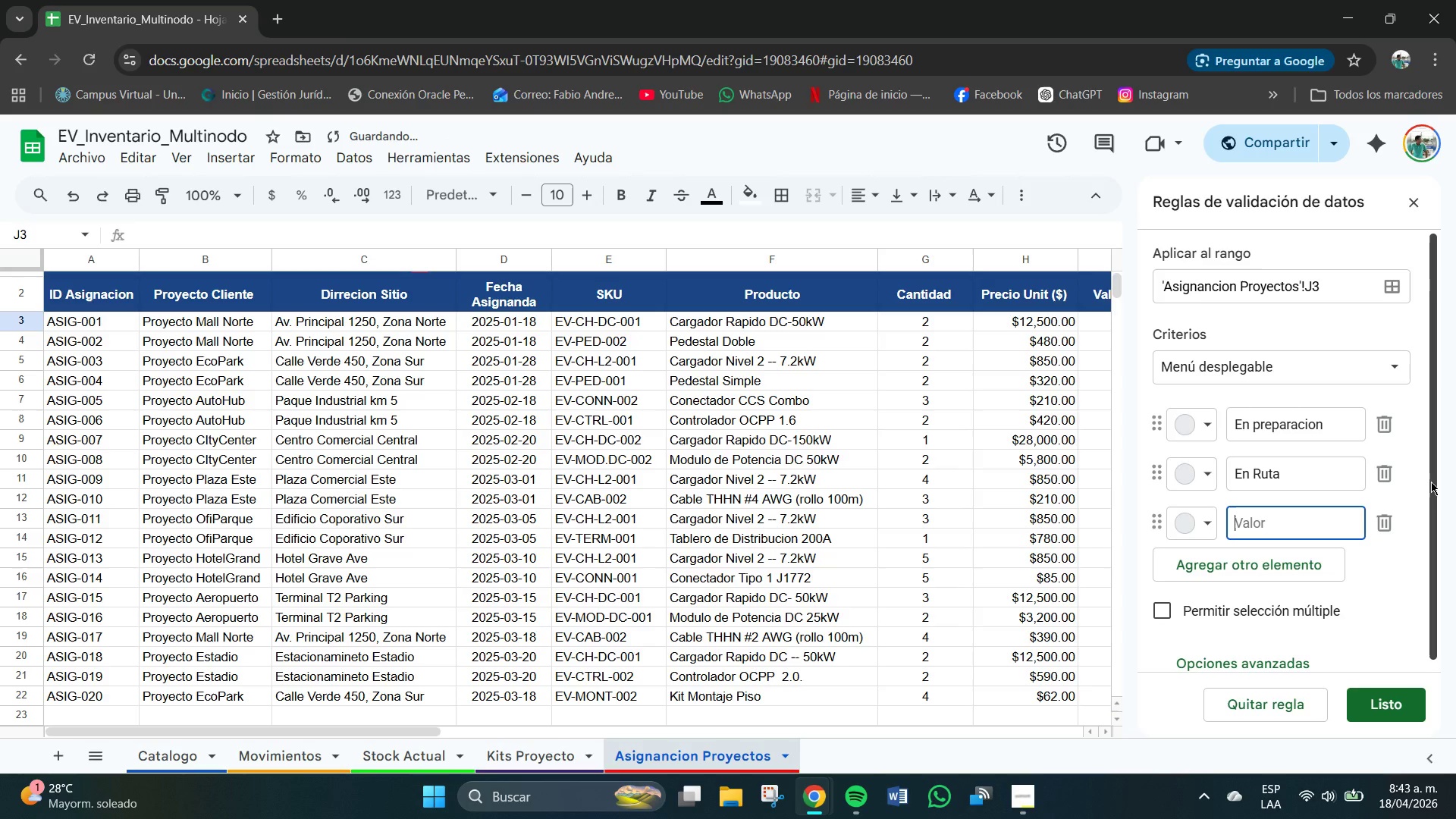 
key(Enter)
 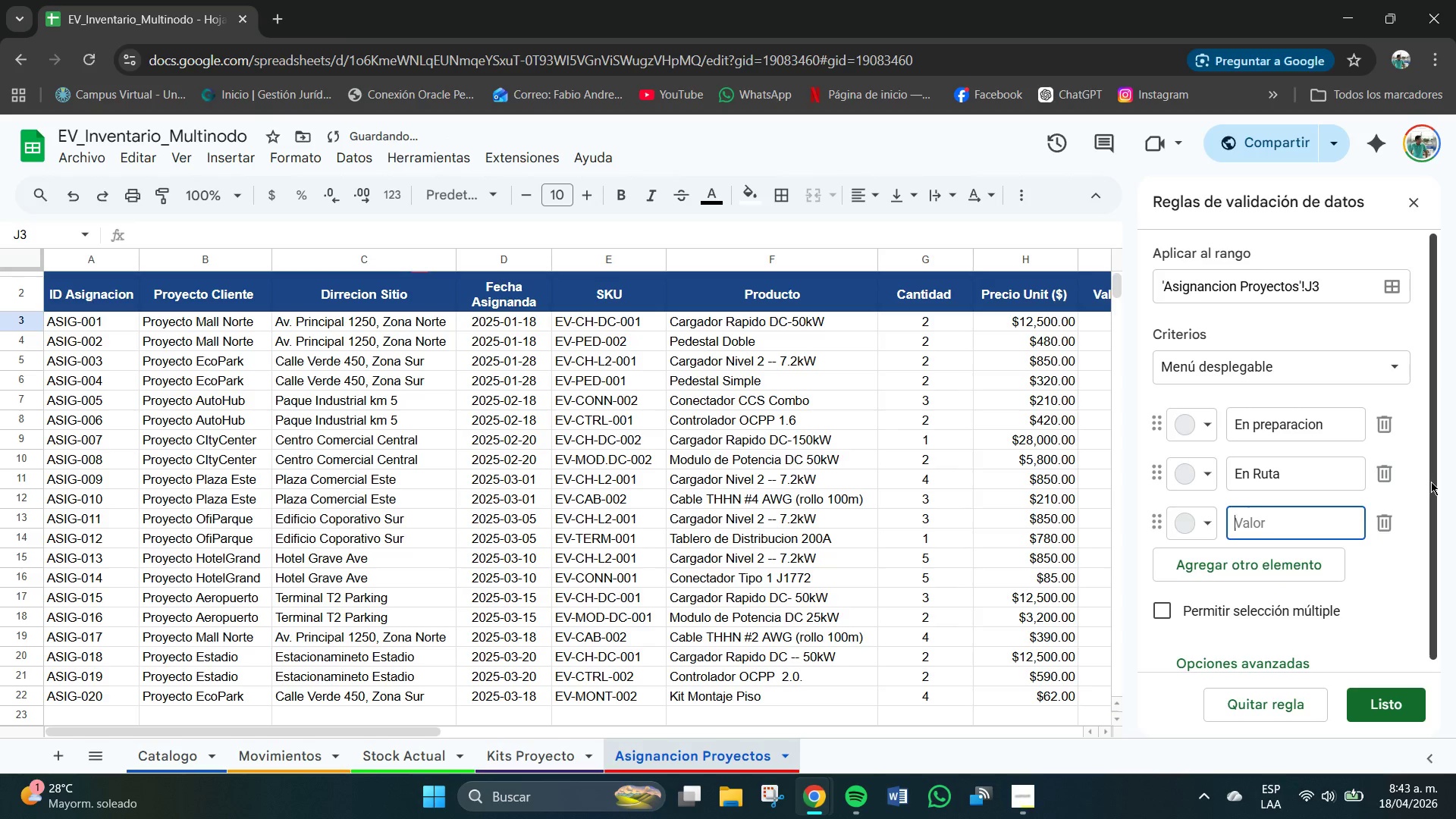 
type(Isnta)
key(Backspace)
key(Backspace)
key(Backspace)
key(Backspace)
type(nsy)
key(Backspace)
type(talado)
 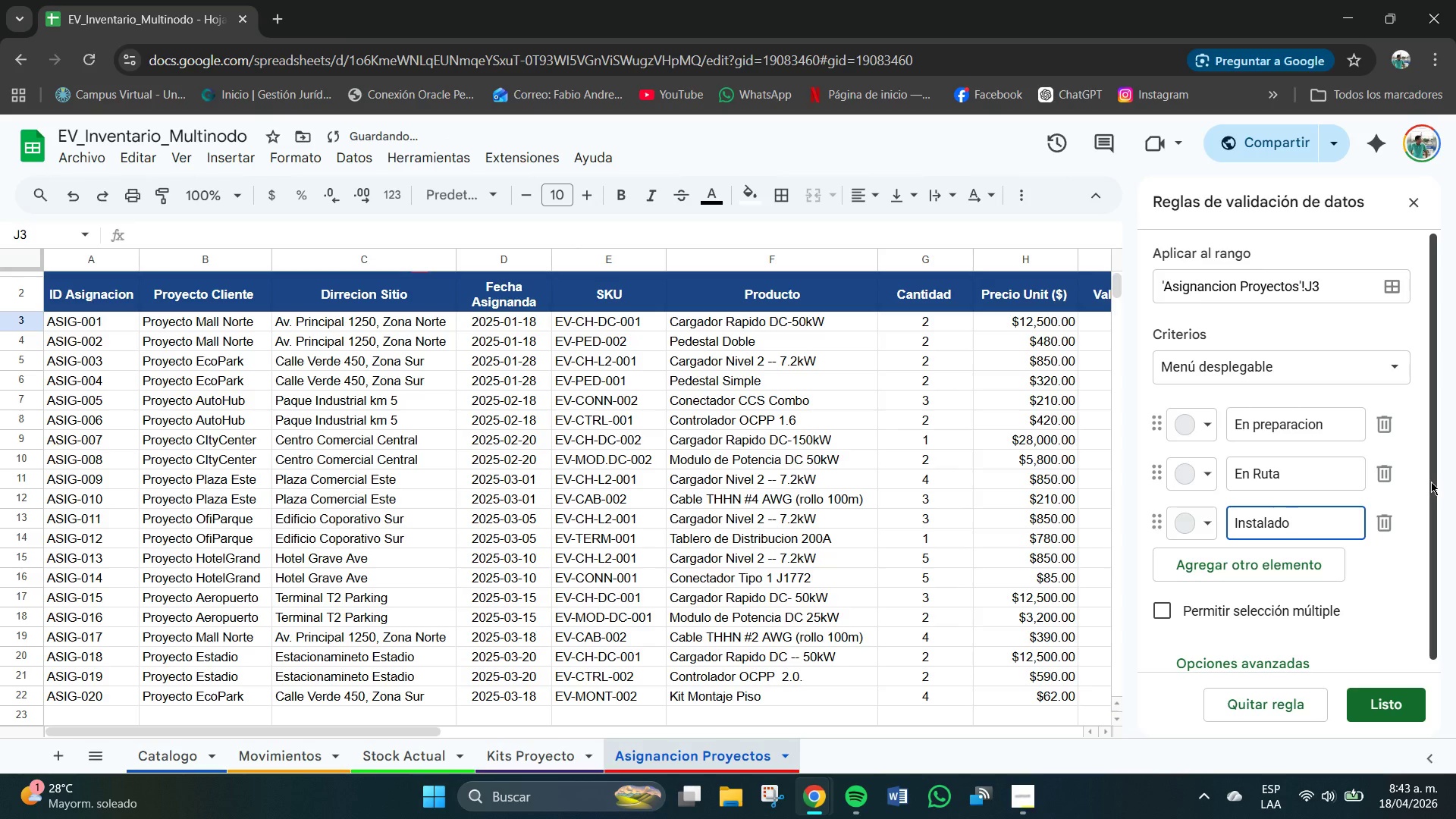 
key(Enter)
 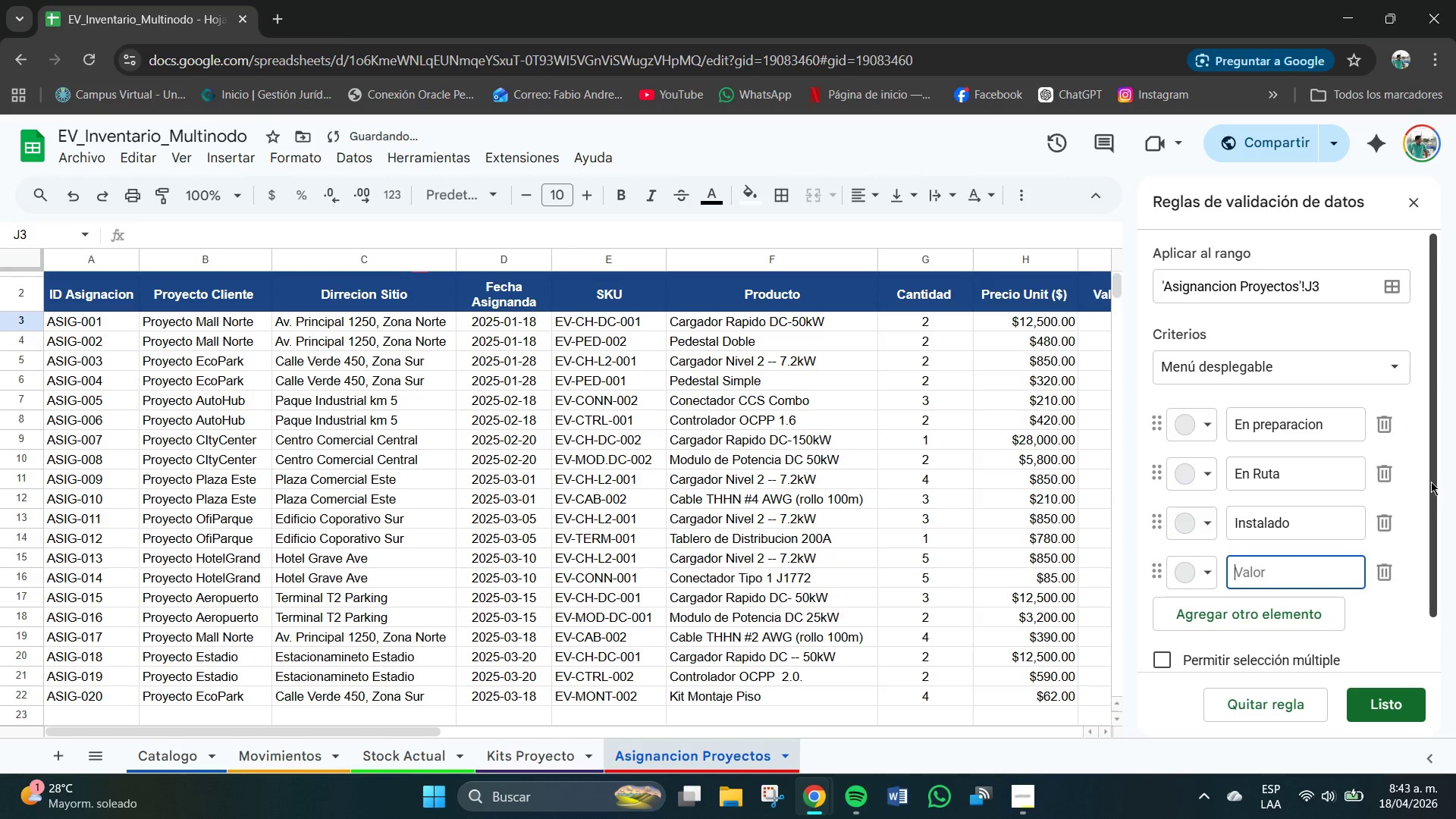 
type(Coml)
key(Backspace)
type(pleto)
key(Backspace)
type(ado)
 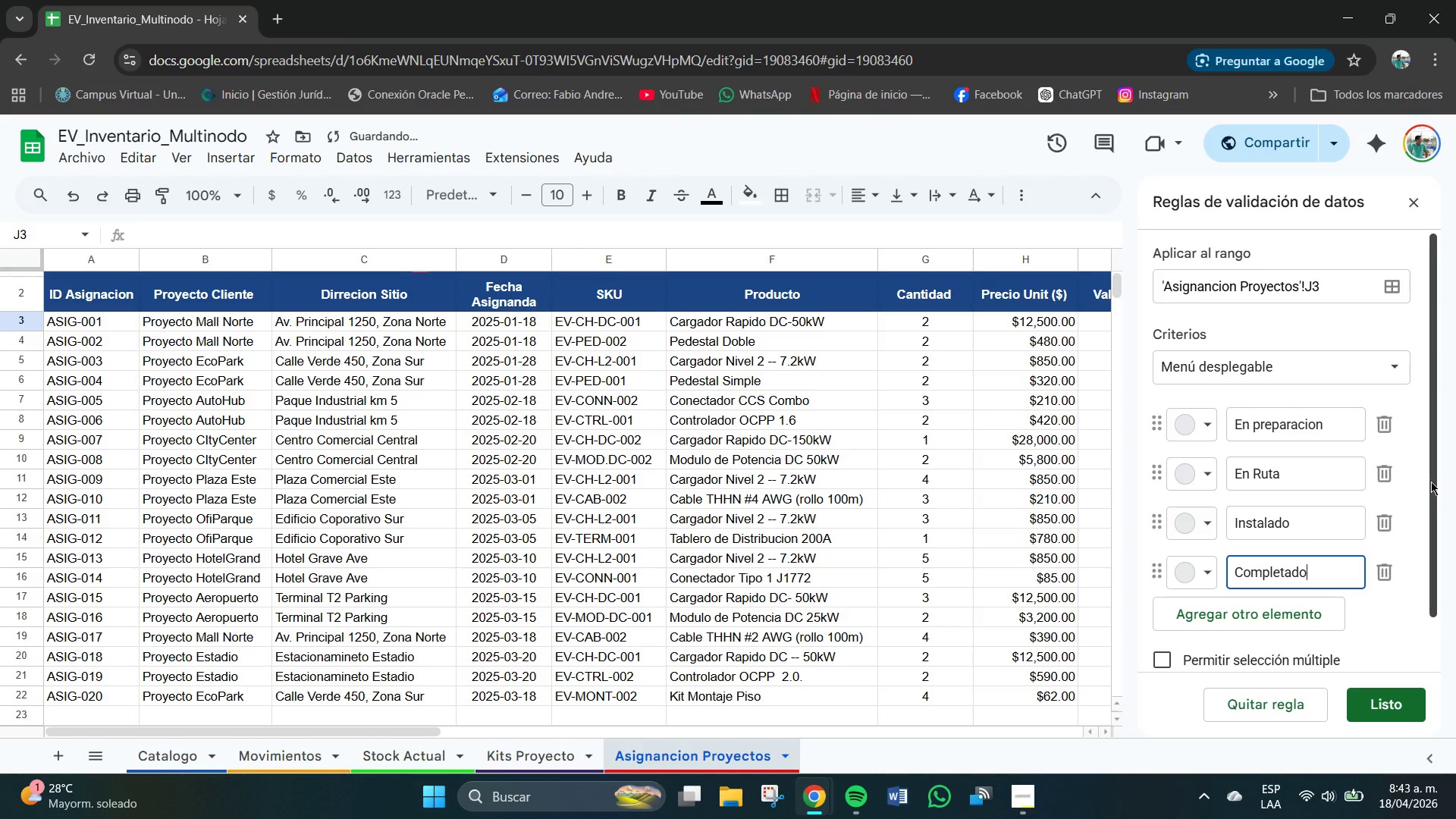 
key(Enter)
 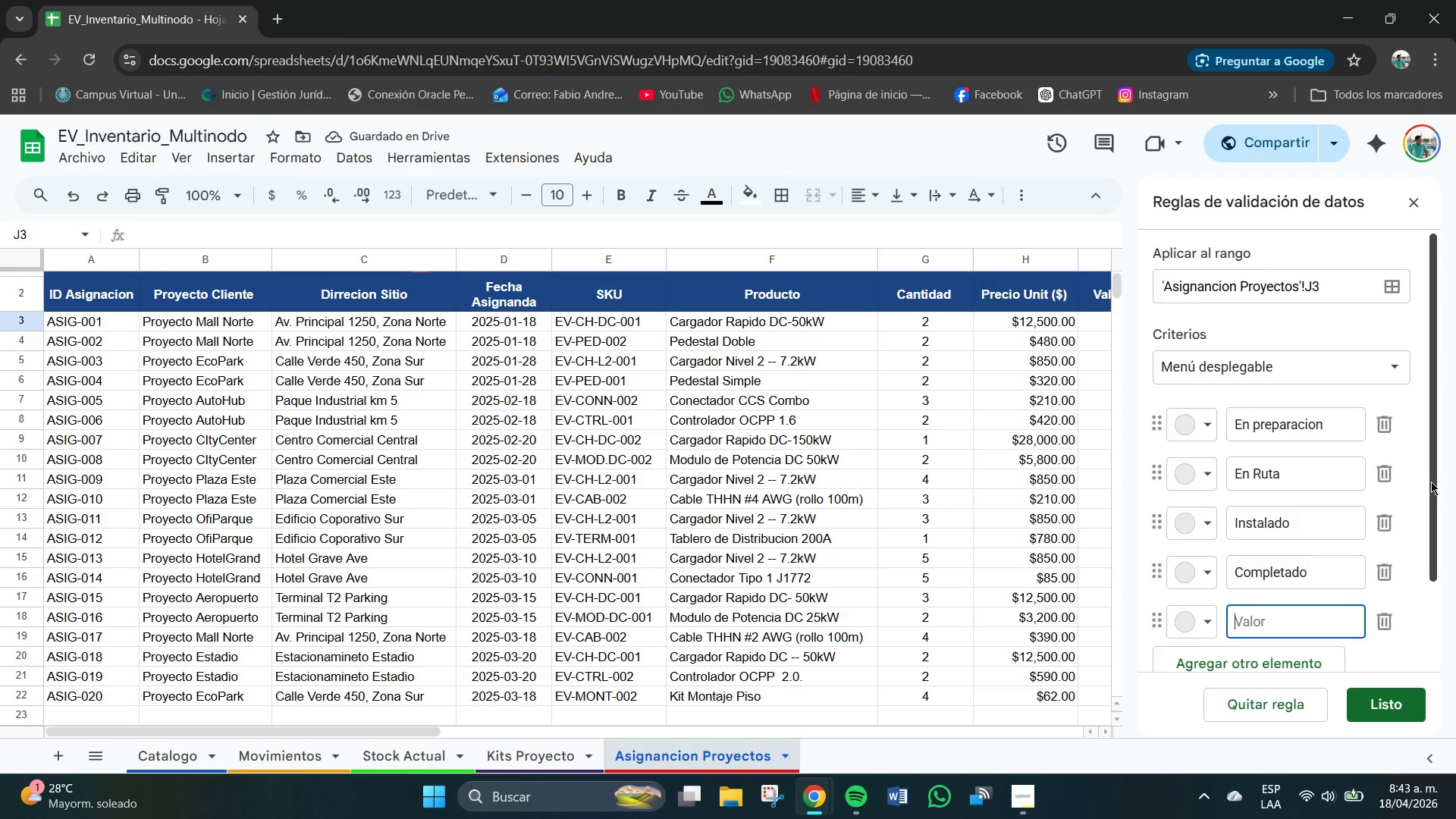 
type(Cancelado)
 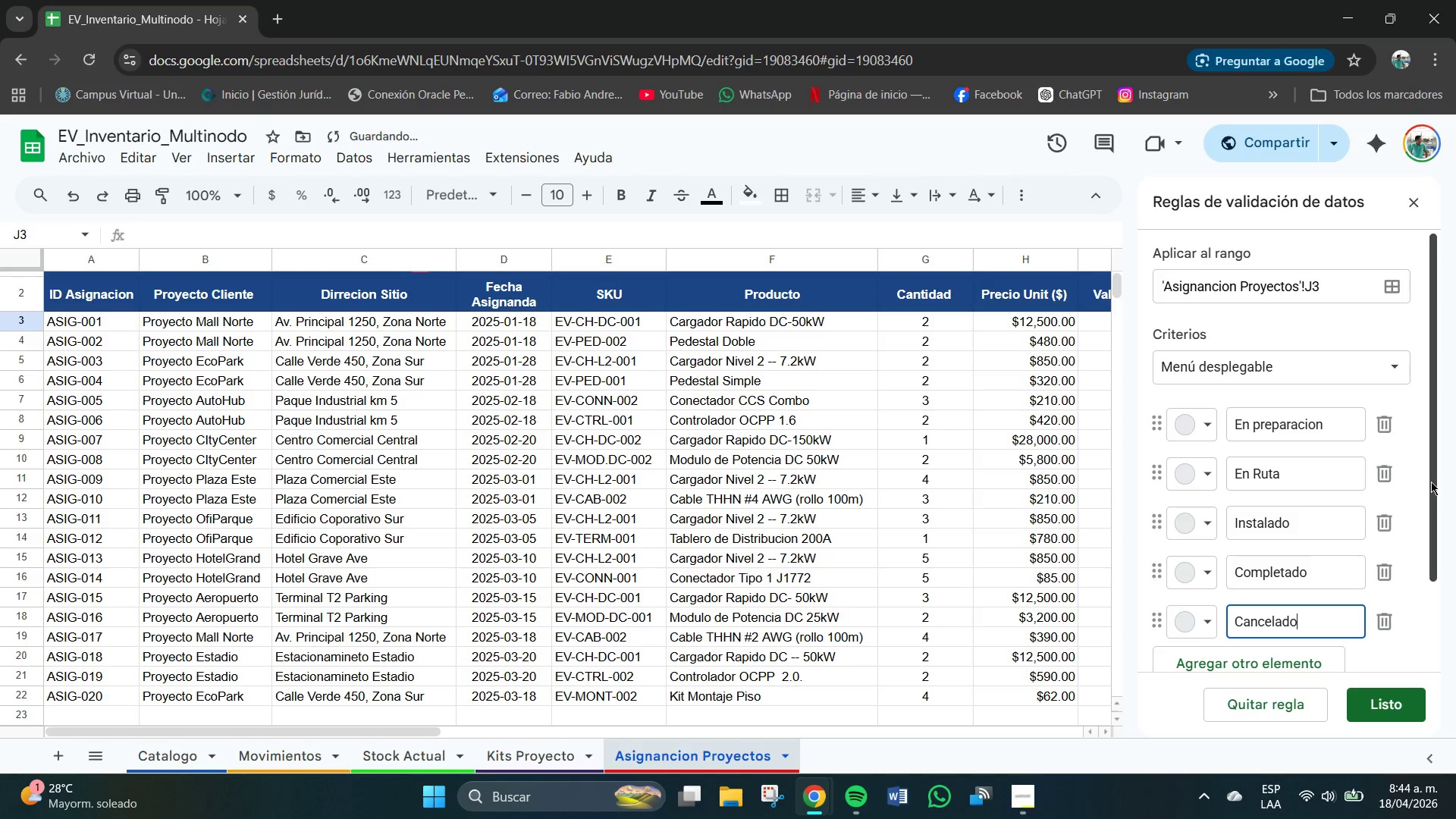 
key(Enter)
 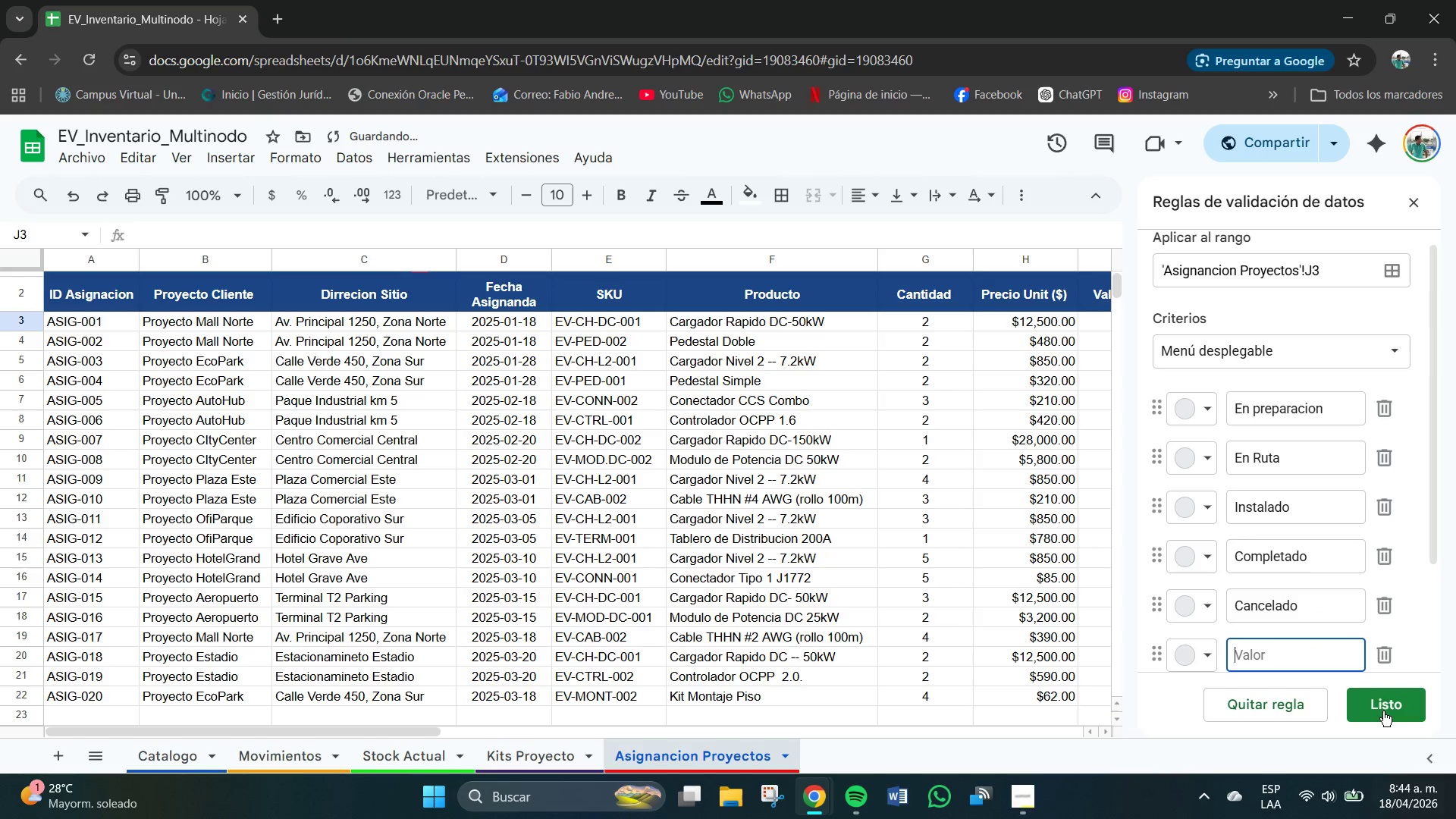 
left_click([1379, 653])
 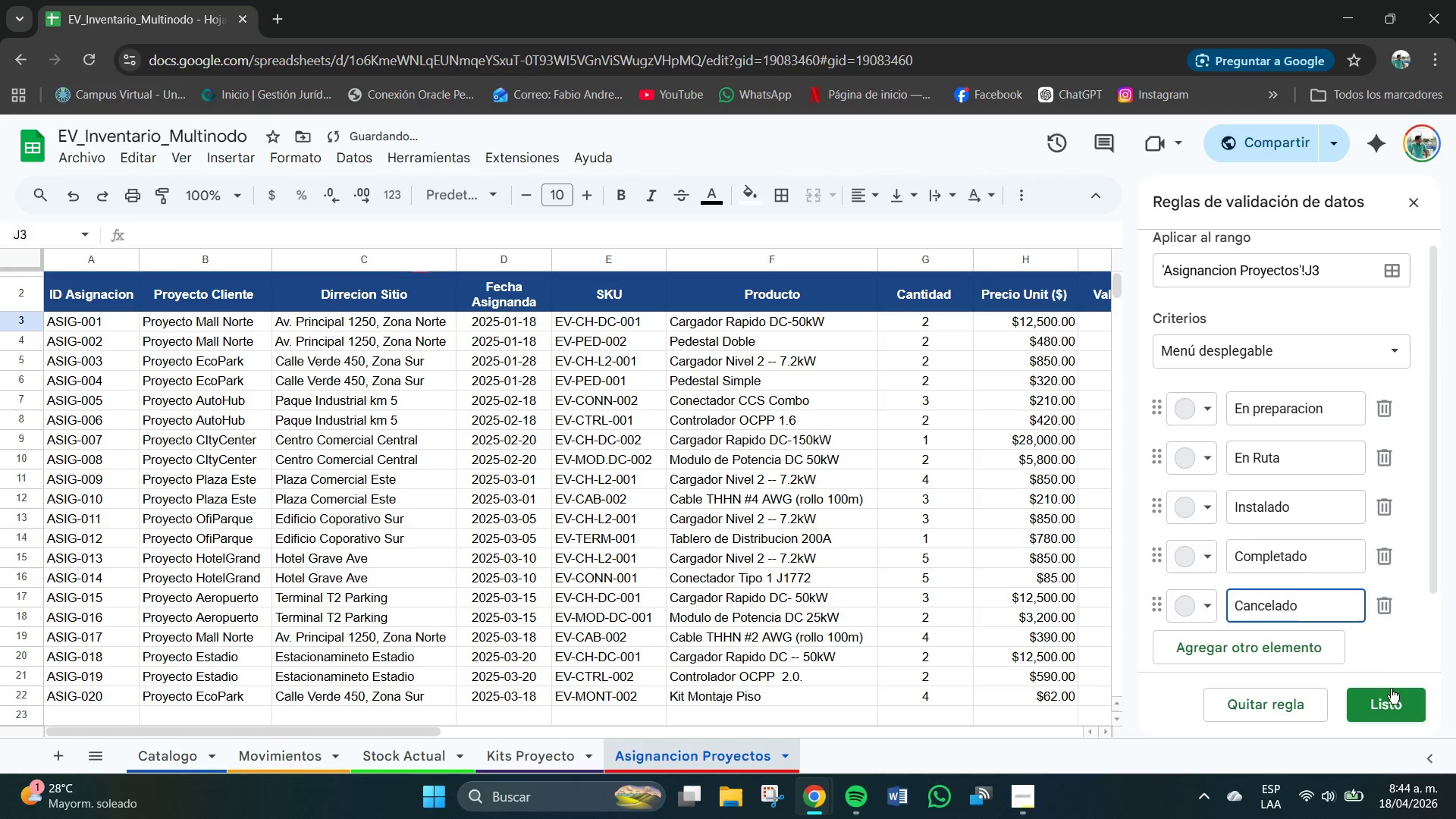 
left_click([1391, 689])
 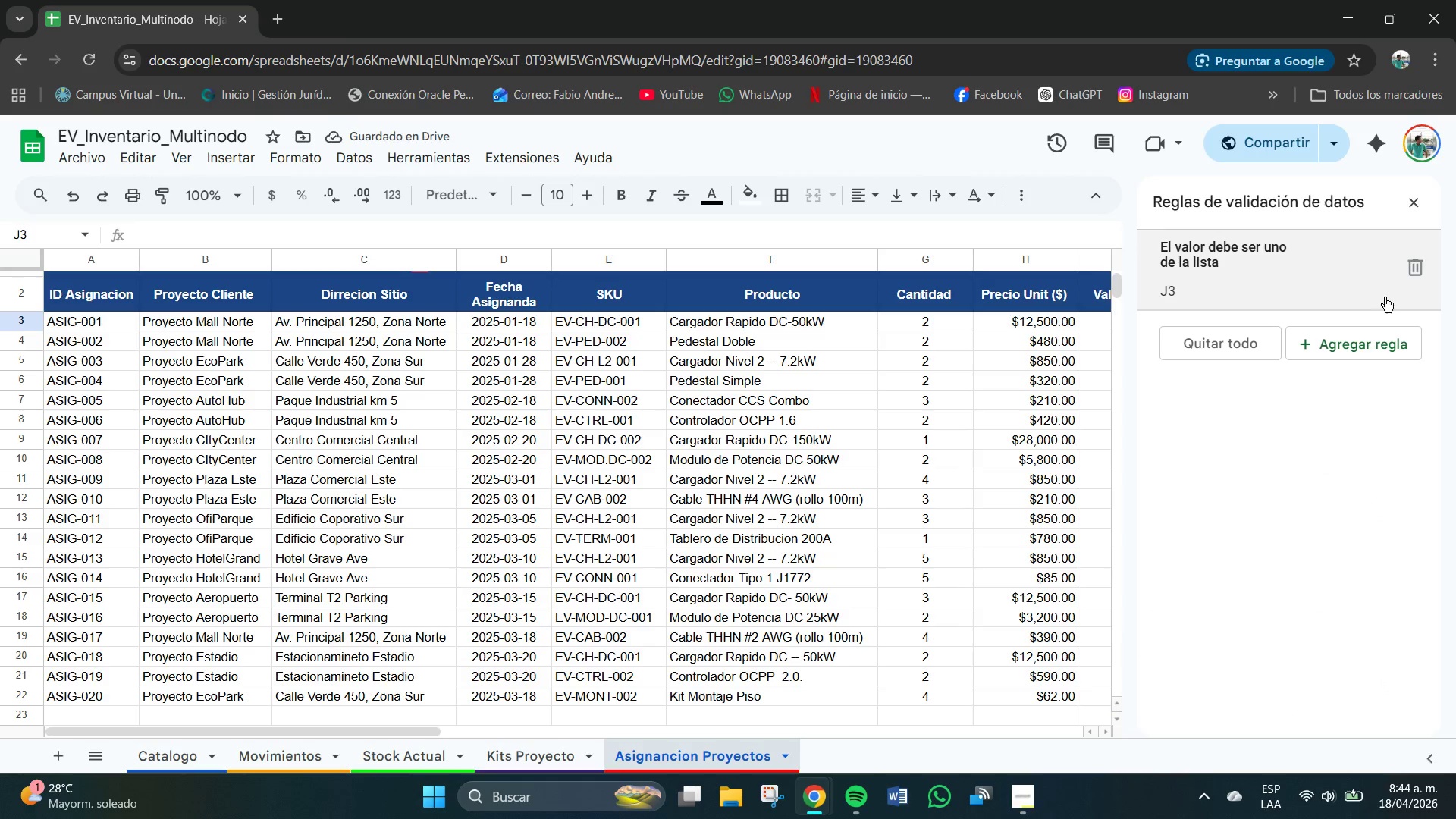 
left_click([1417, 202])
 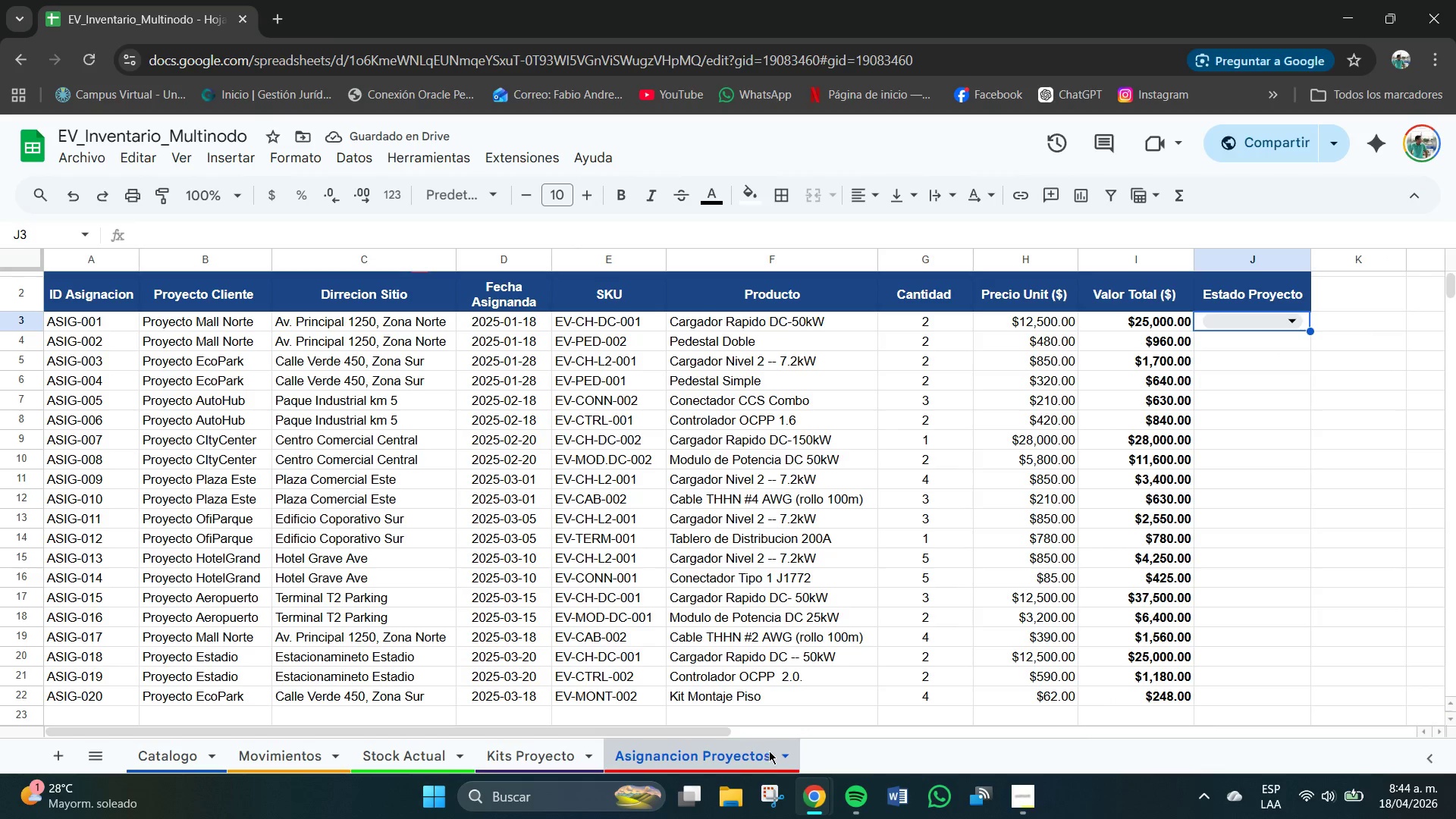 
left_click_drag(start_coordinate=[719, 730], to_coordinate=[825, 733])
 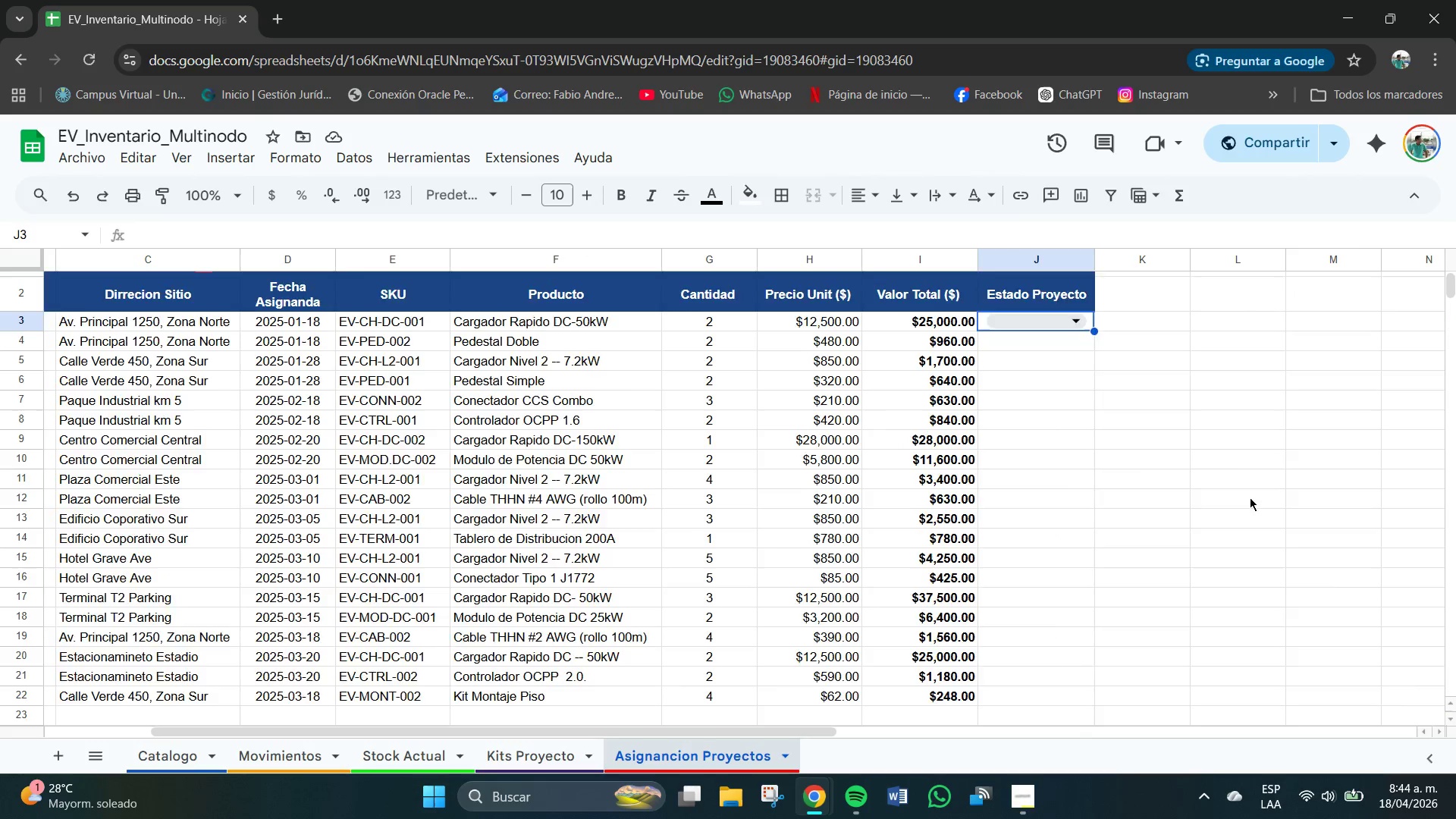 
scroll: coordinate [1250, 497], scroll_direction: down, amount: 1.0
 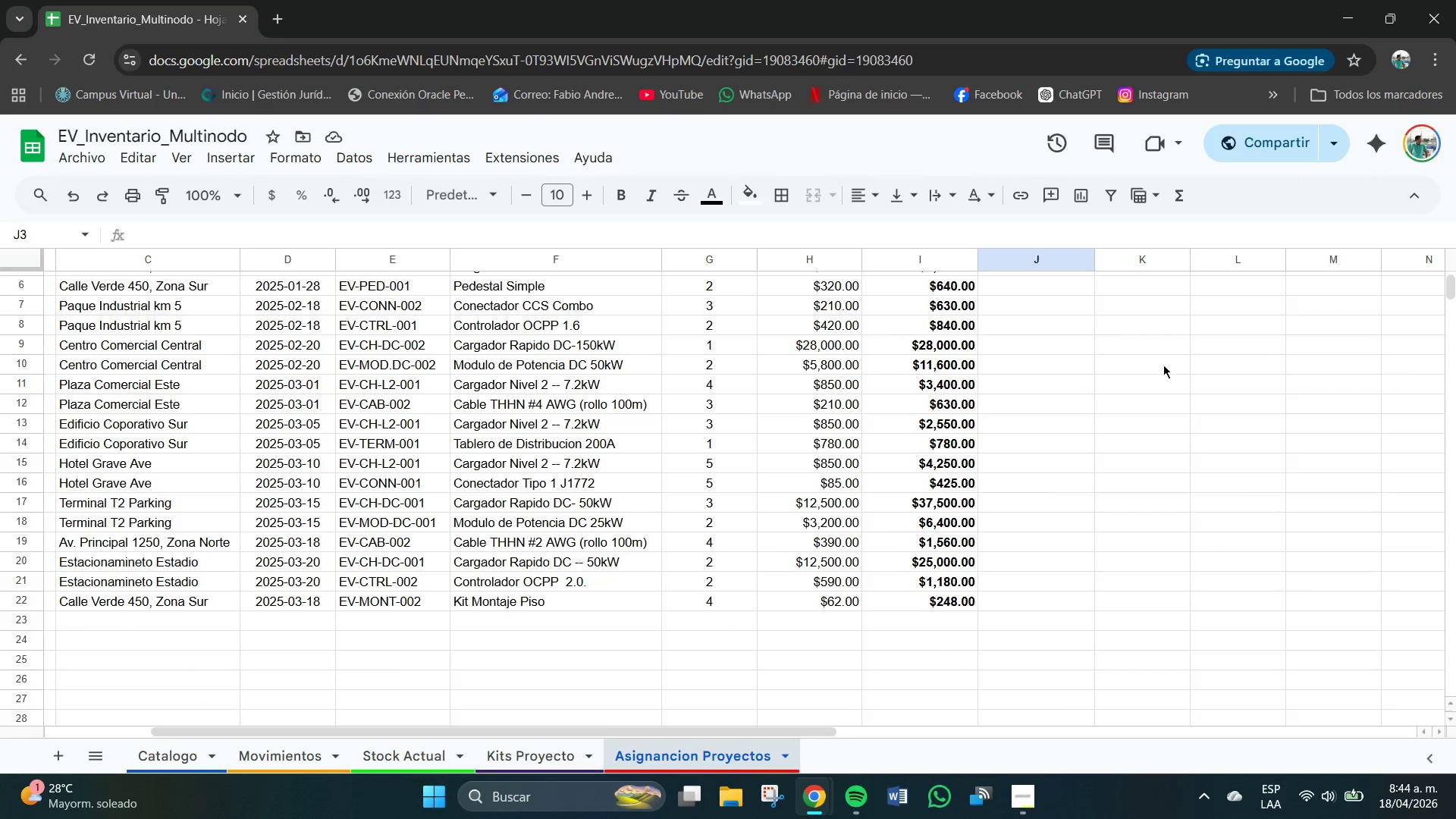 
scroll: coordinate [1160, 363], scroll_direction: up, amount: 1.0
 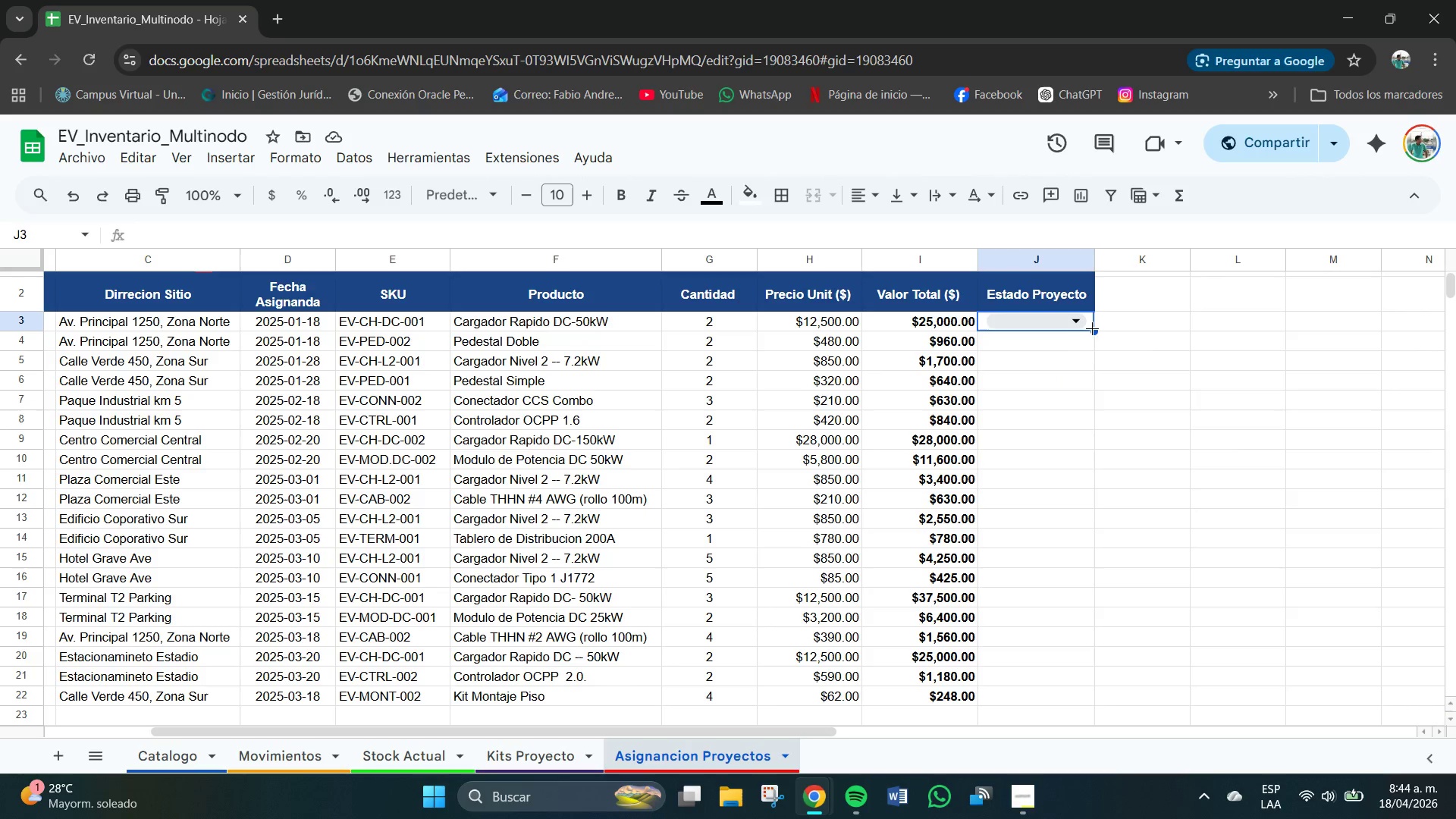 
left_click_drag(start_coordinate=[1092, 330], to_coordinate=[1092, 698])
 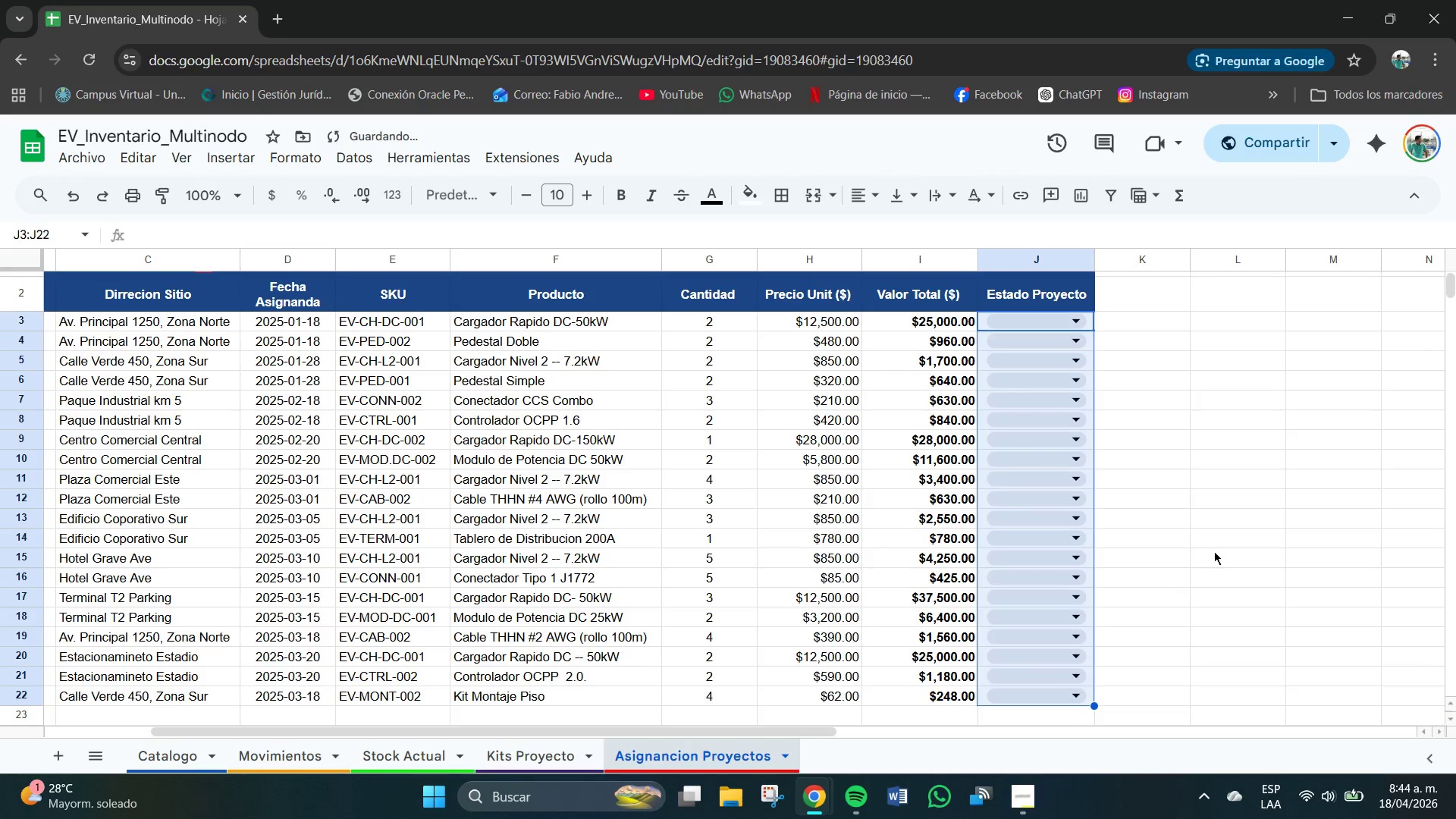 
scroll: coordinate [1214, 551], scroll_direction: down, amount: 1.0
 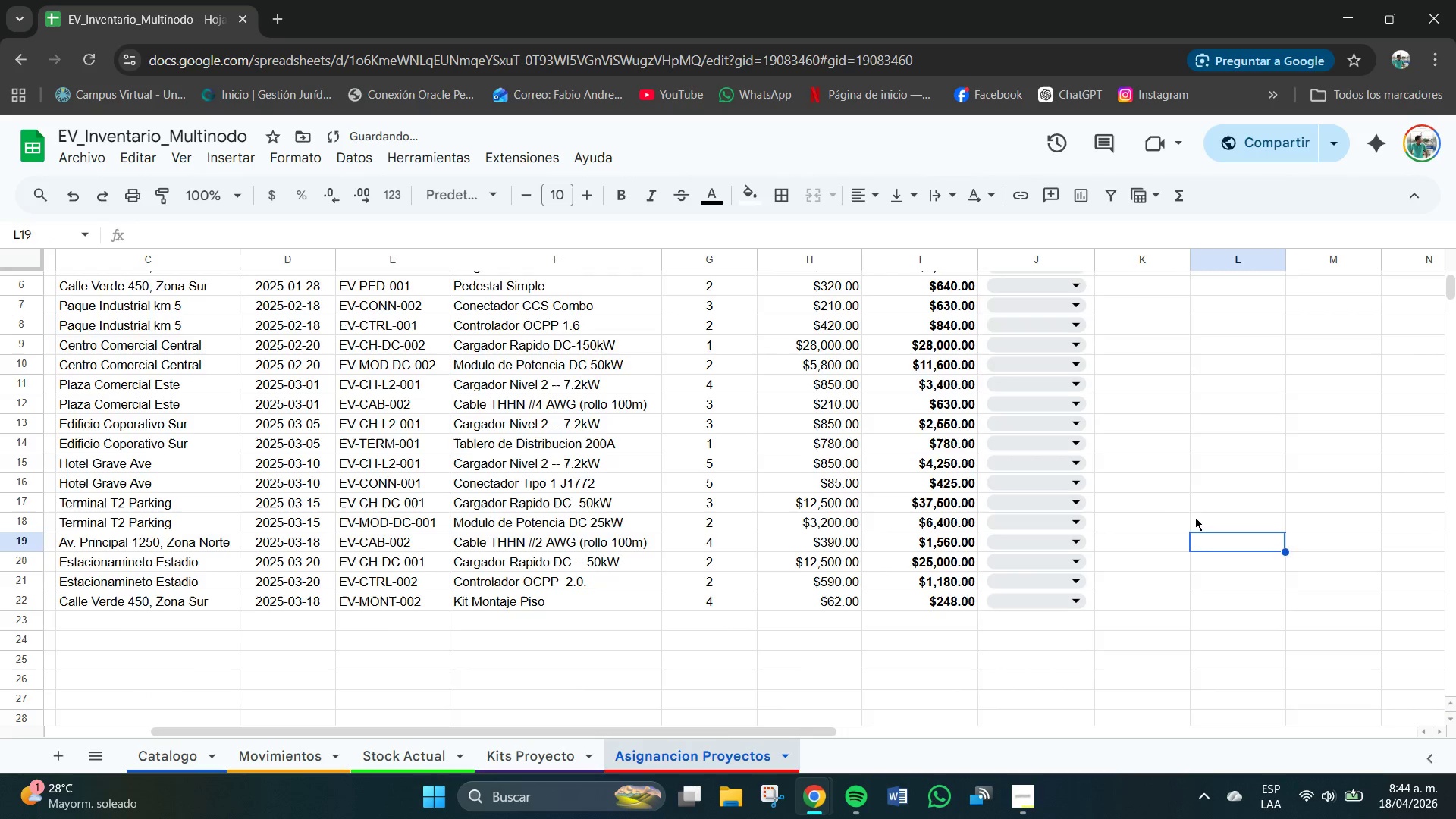 
scroll: coordinate [1168, 488], scroll_direction: up, amount: 3.0
 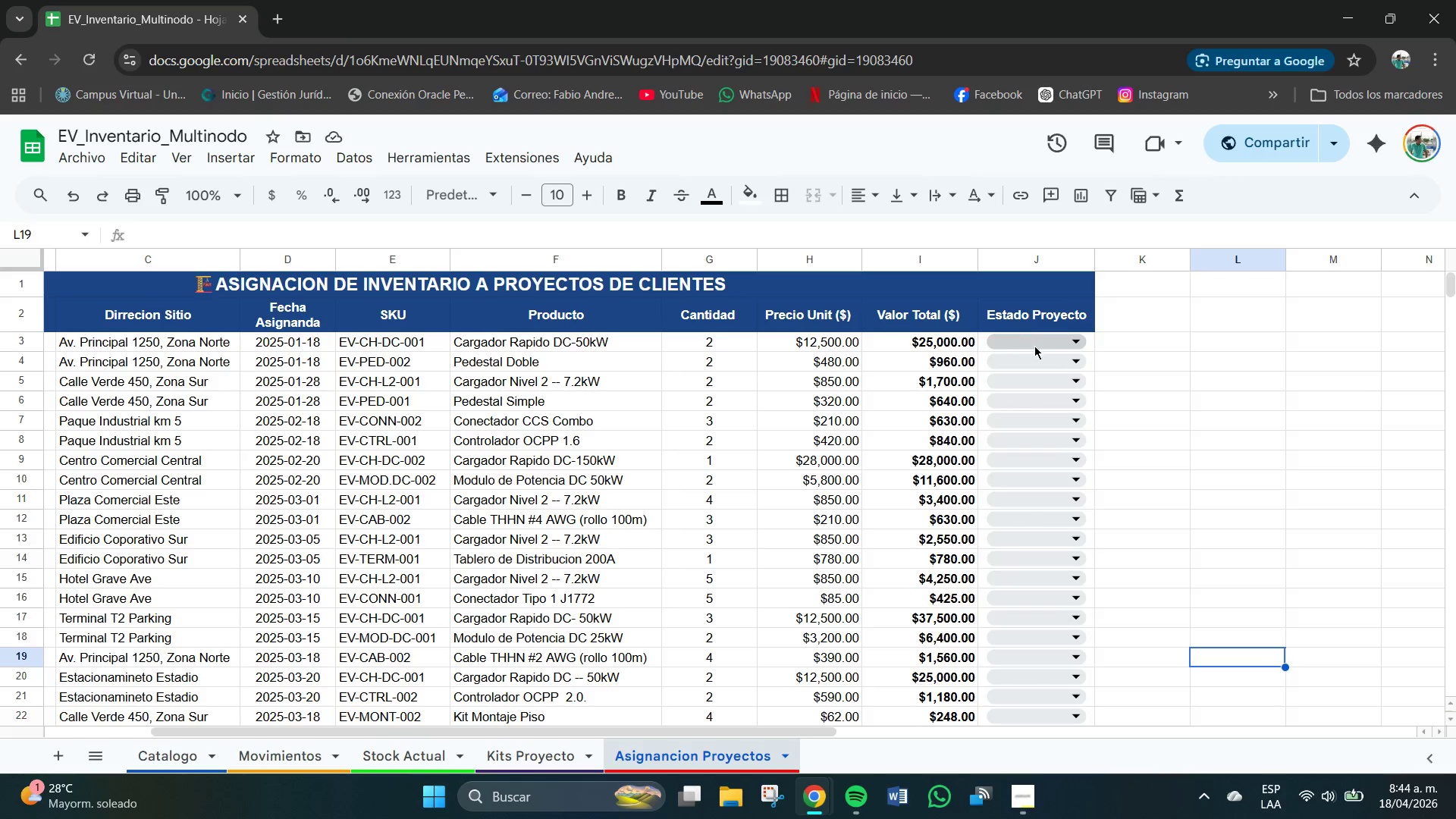 
left_click([1067, 344])
 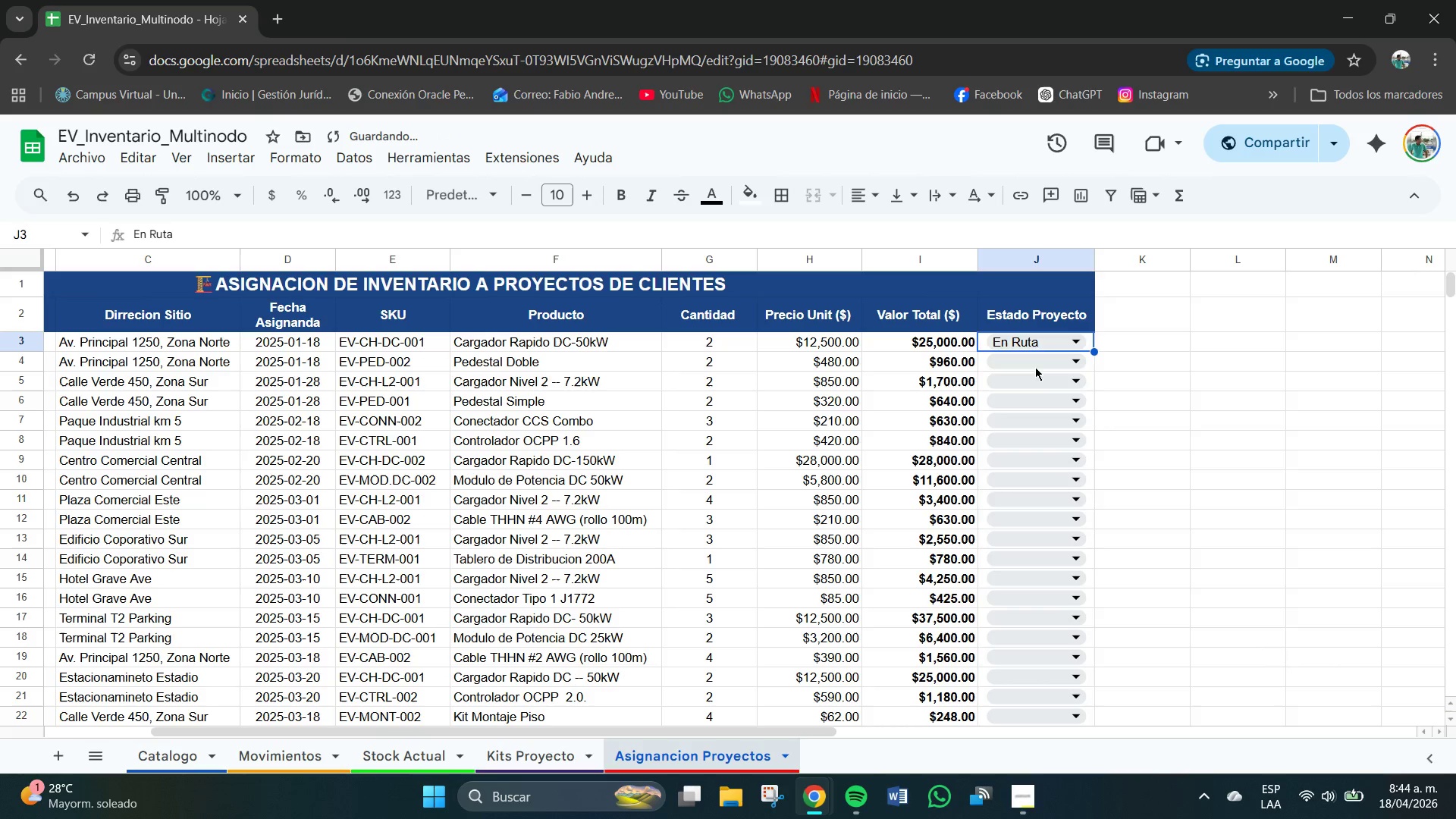 
left_click([1037, 358])
 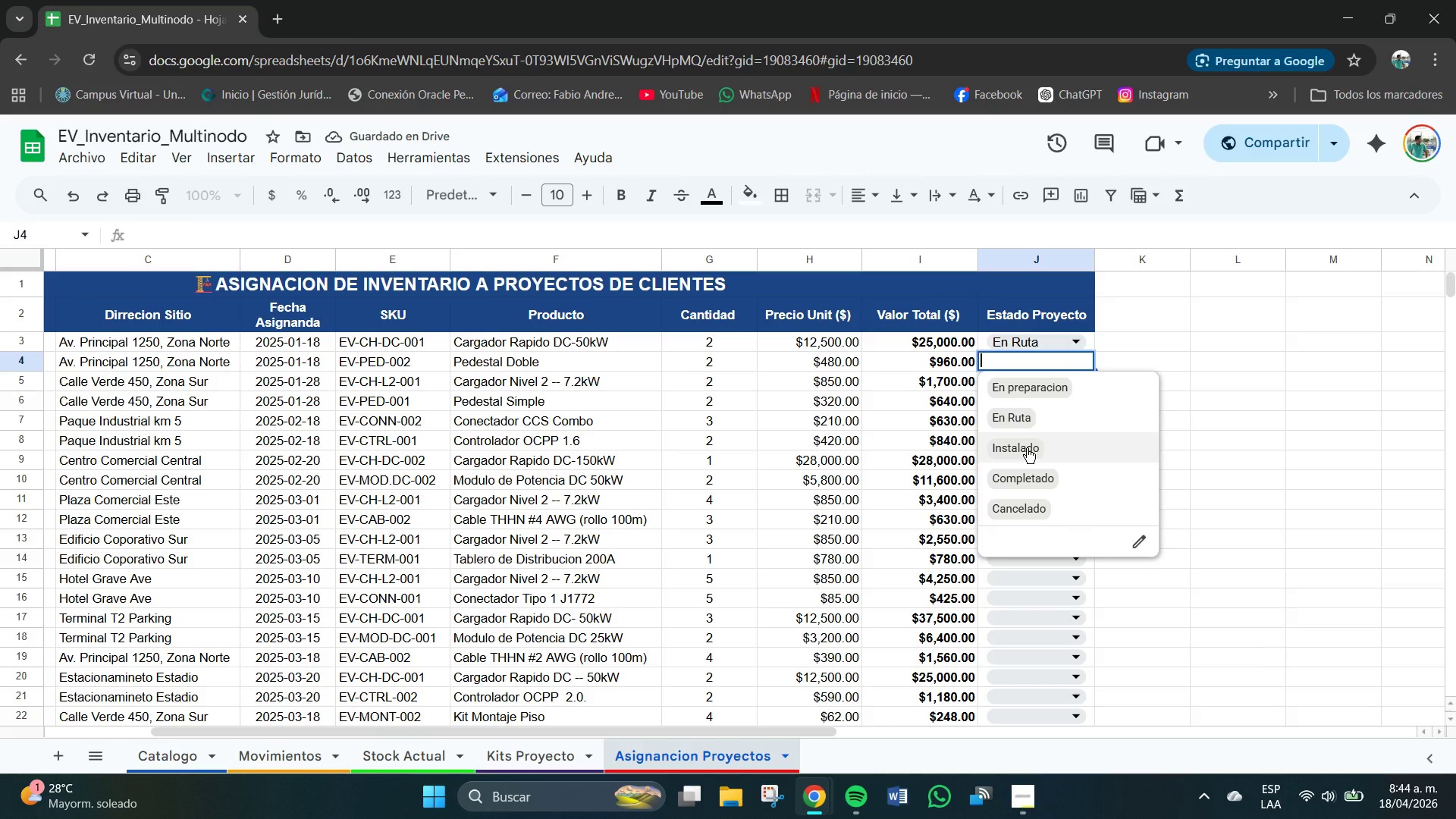 
left_click([1027, 448])
 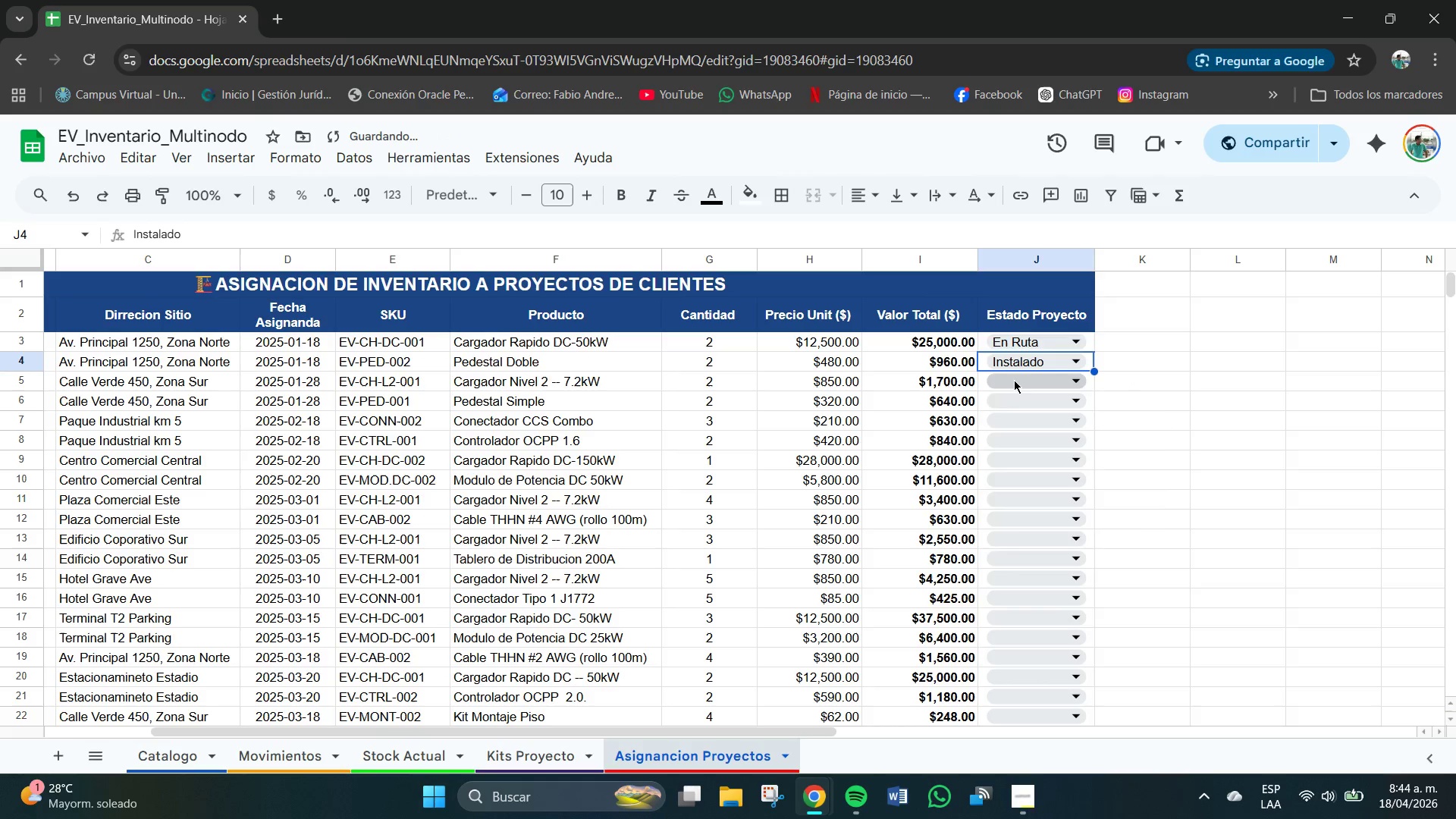 
left_click([1018, 380])
 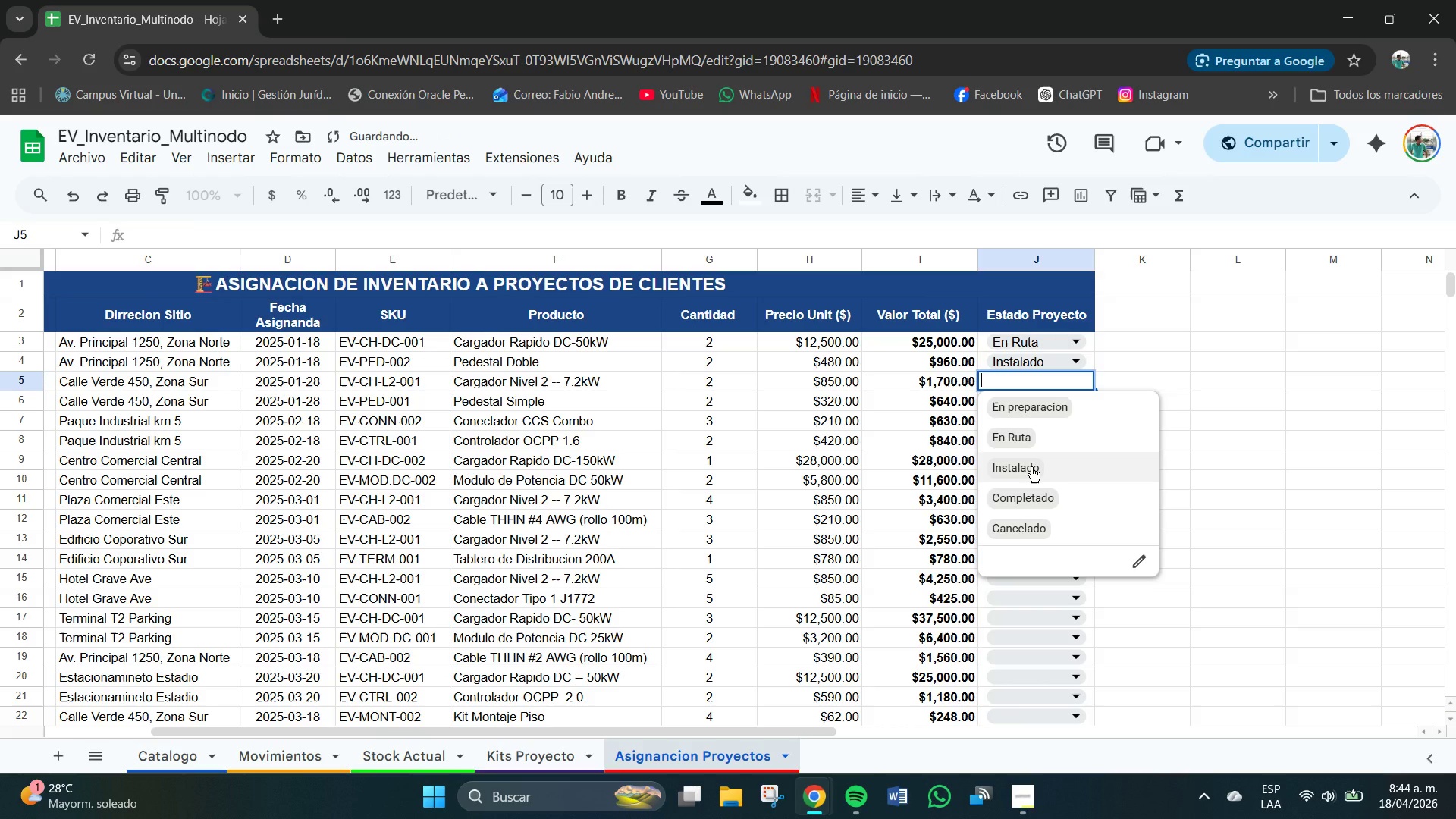 
left_click([1031, 467])
 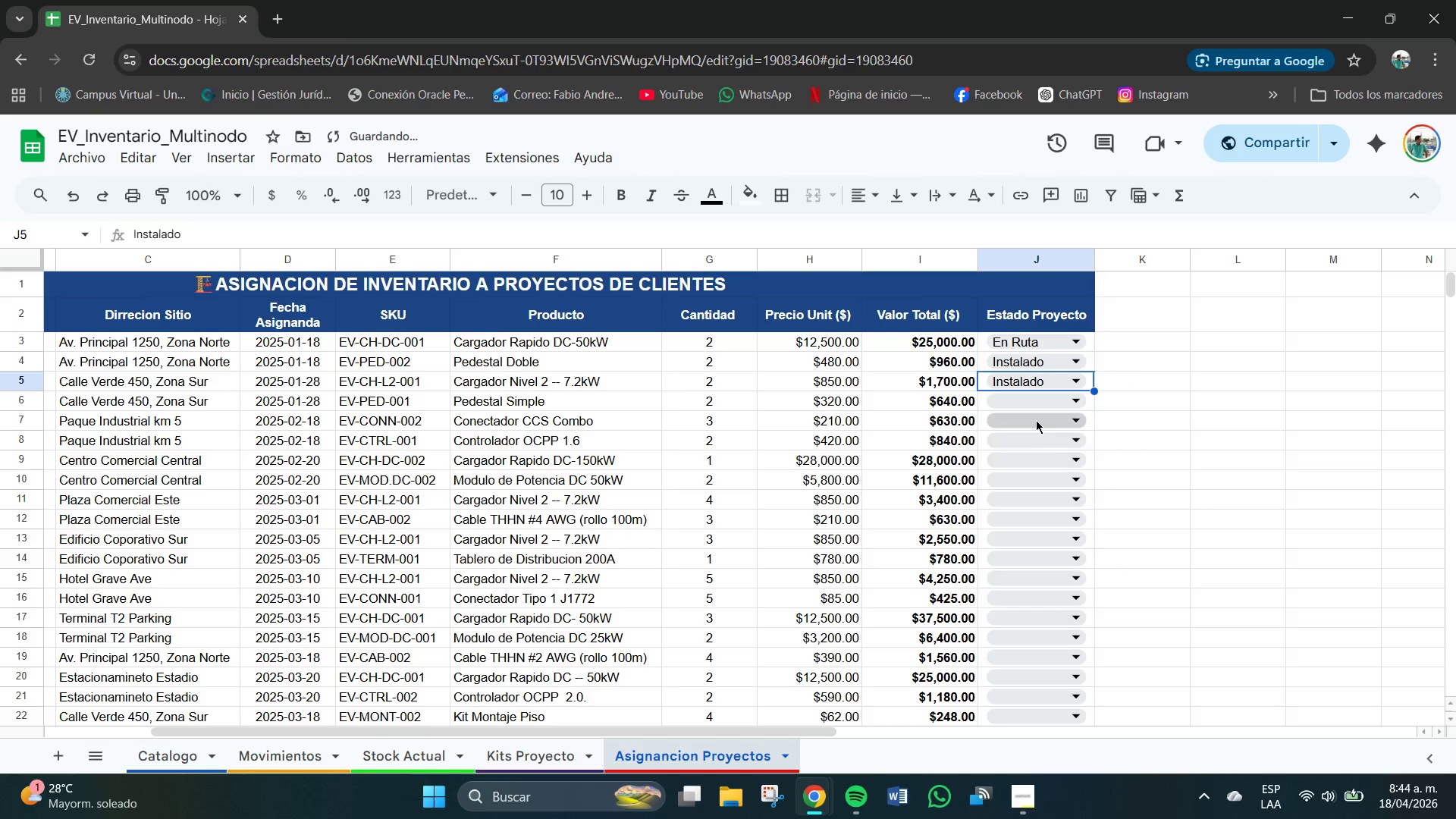 
left_click([1026, 395])
 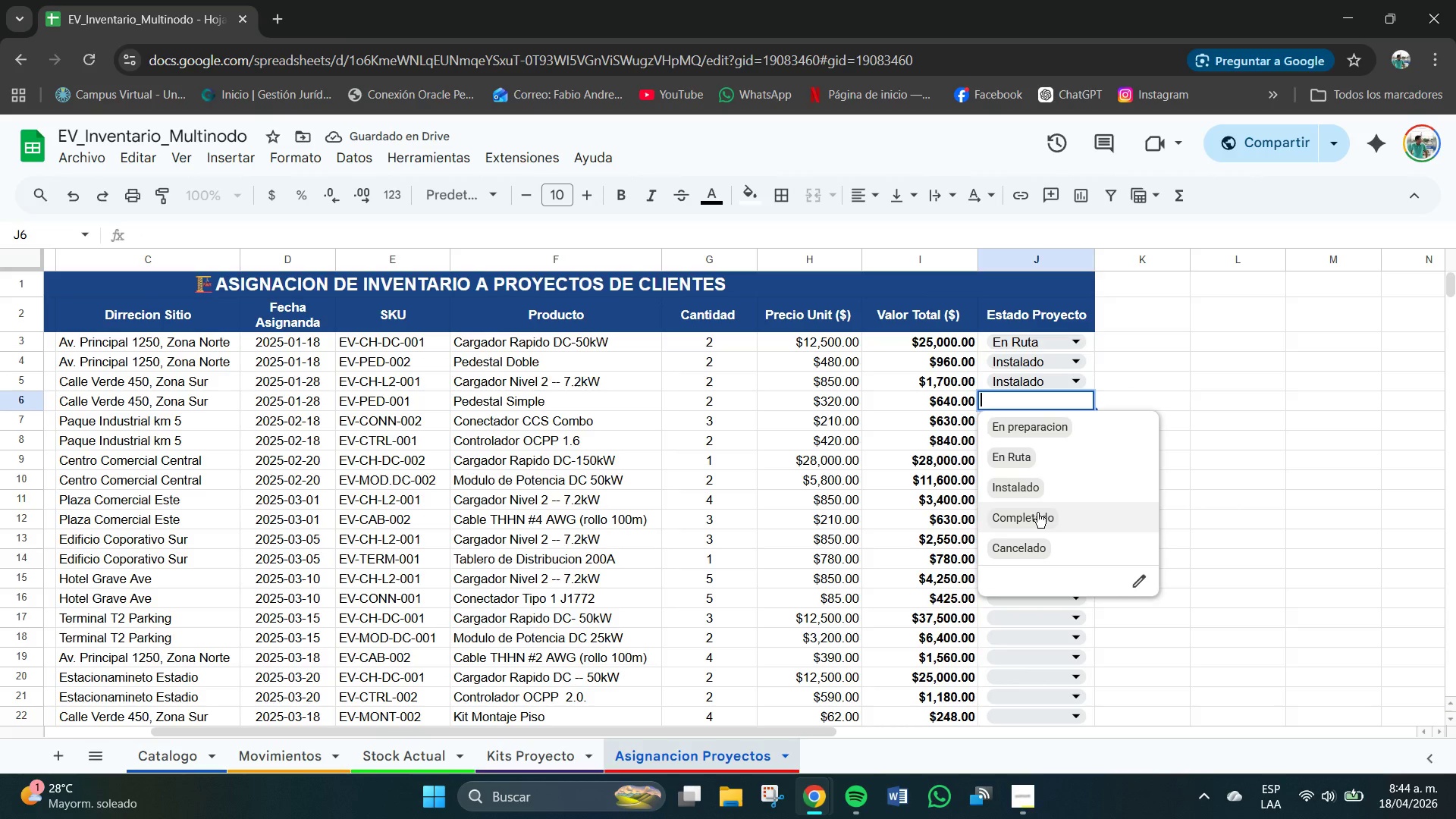 
left_click([1037, 513])
 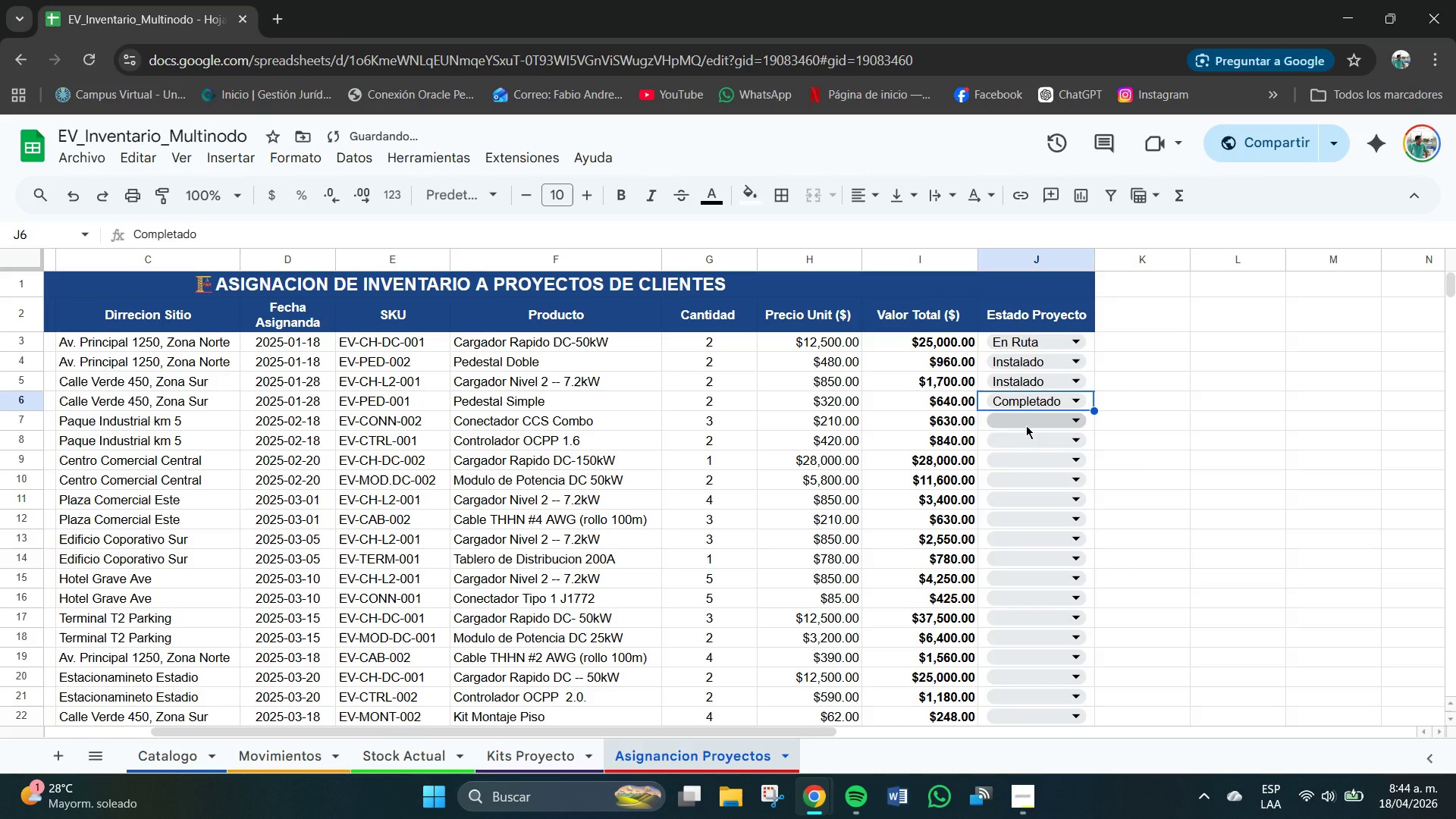 
left_click([1026, 425])
 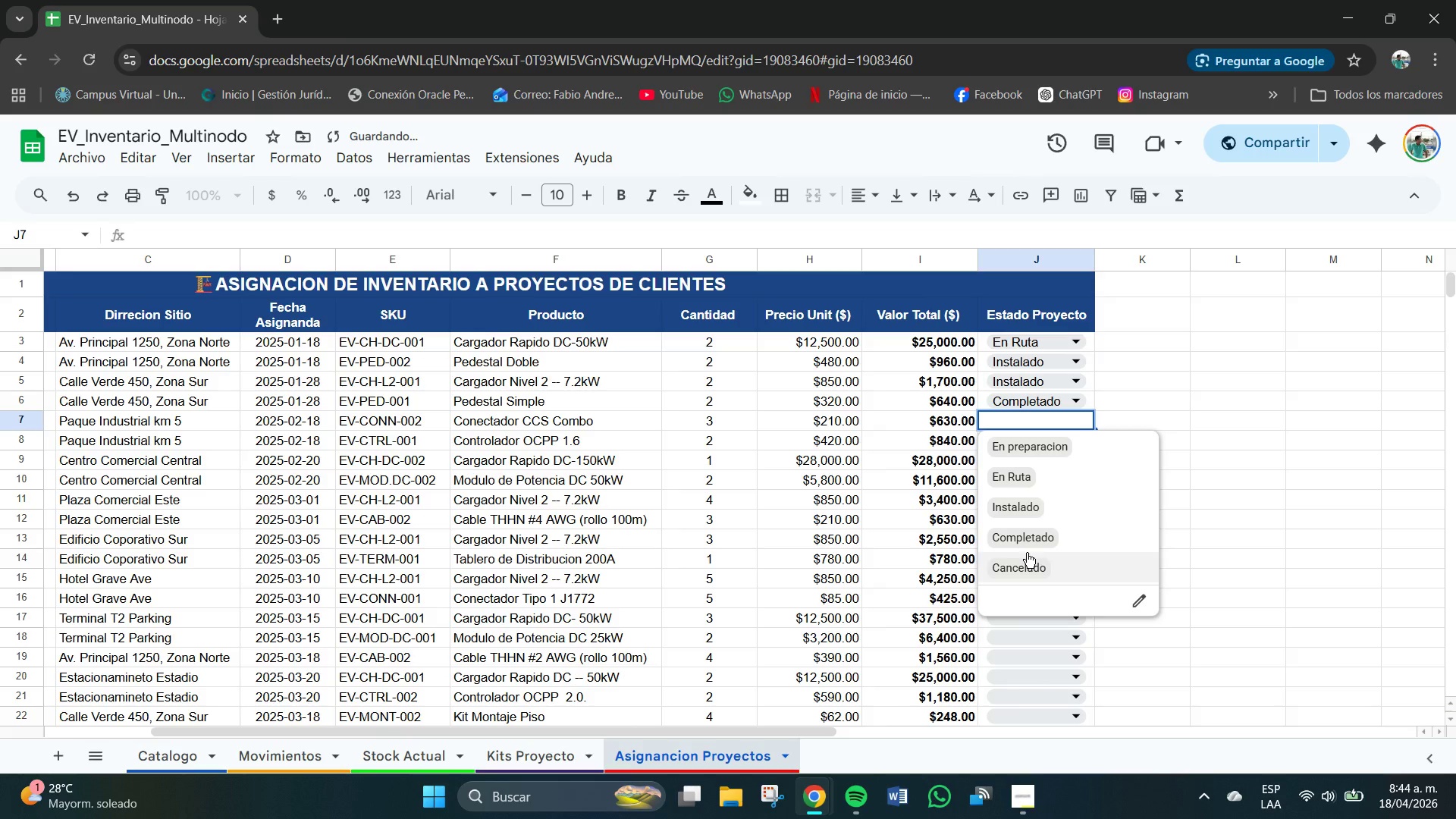 
left_click([1027, 541])
 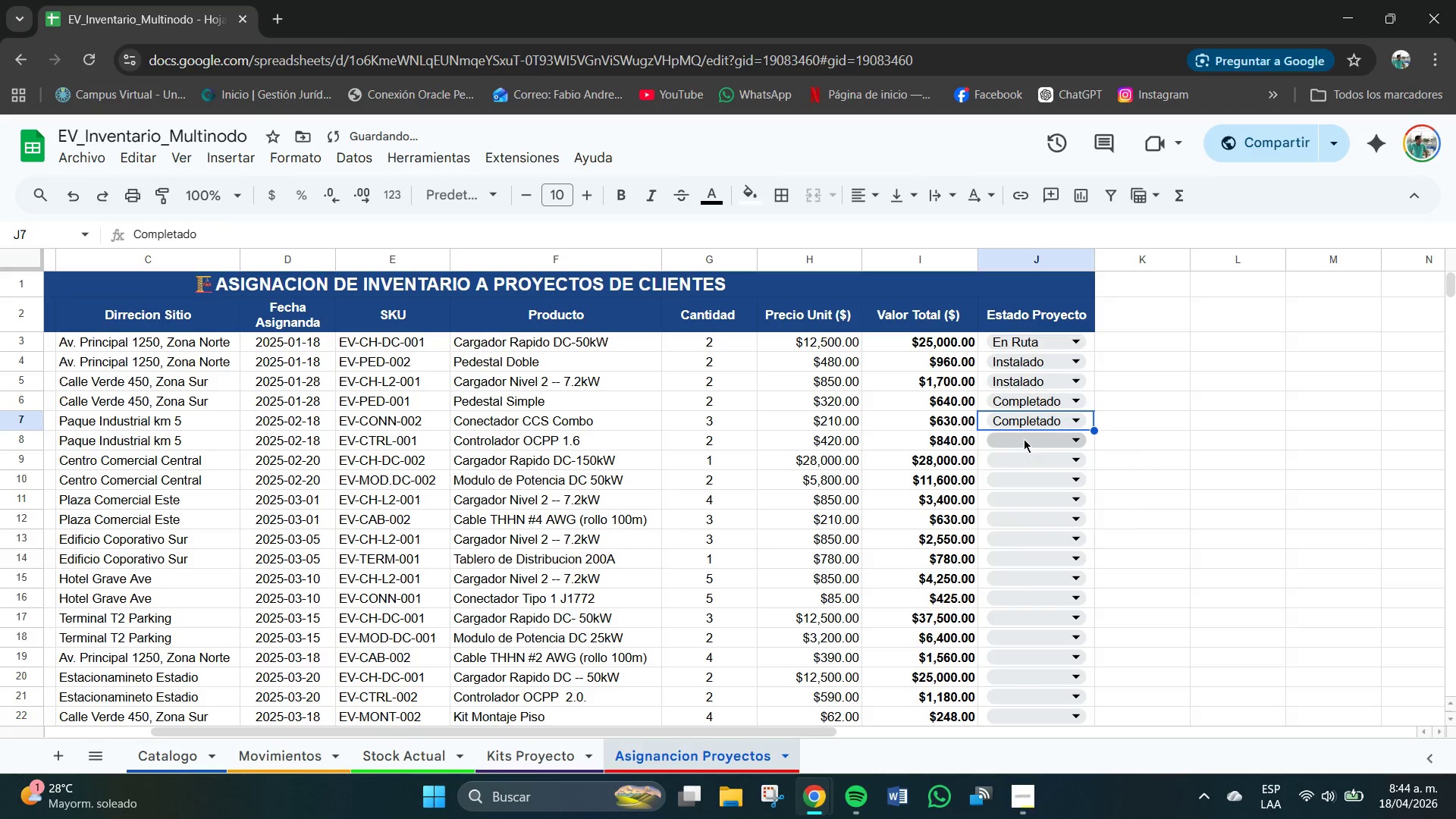 
left_click([1025, 438])
 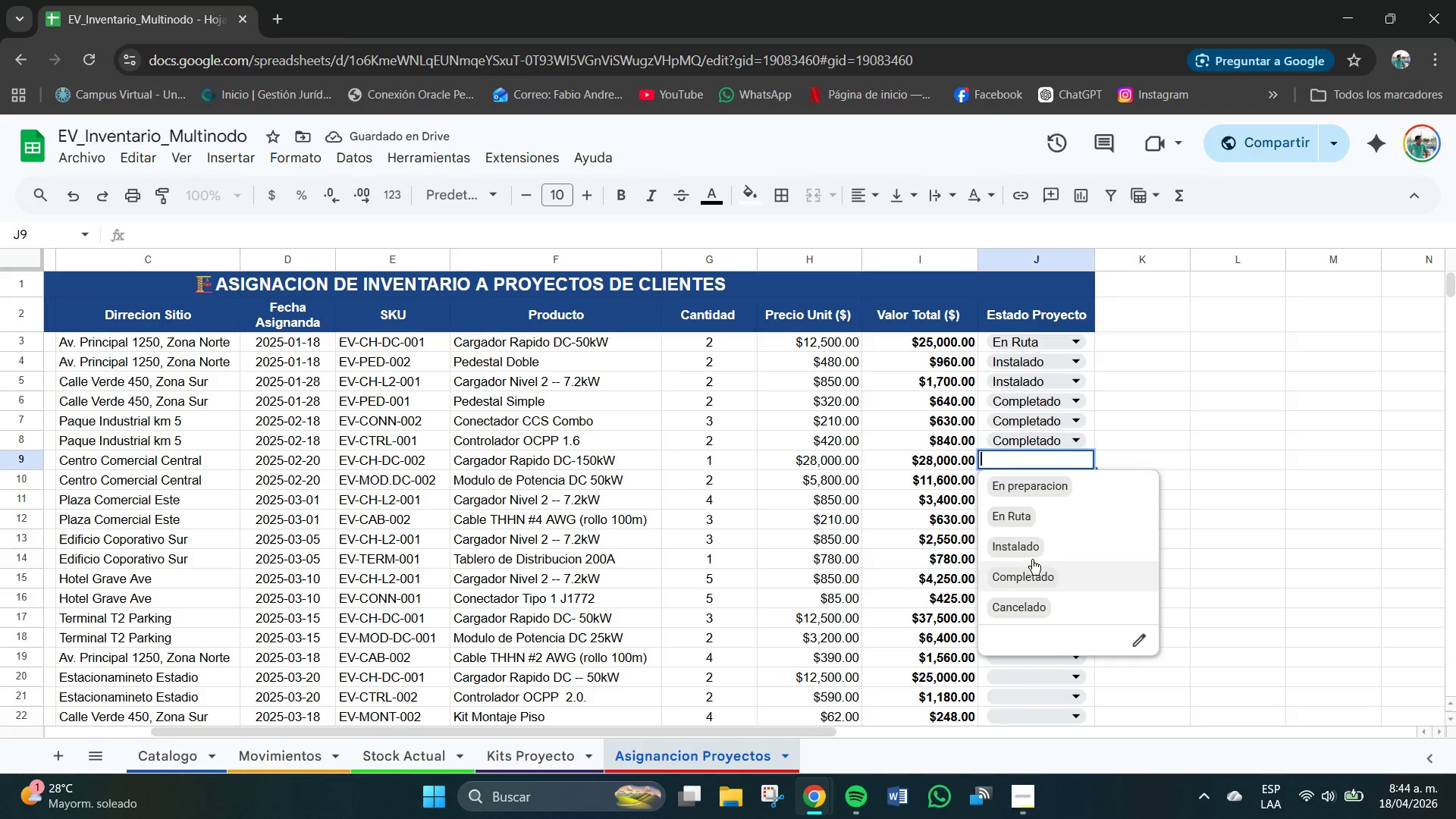 
wait(7.64)
 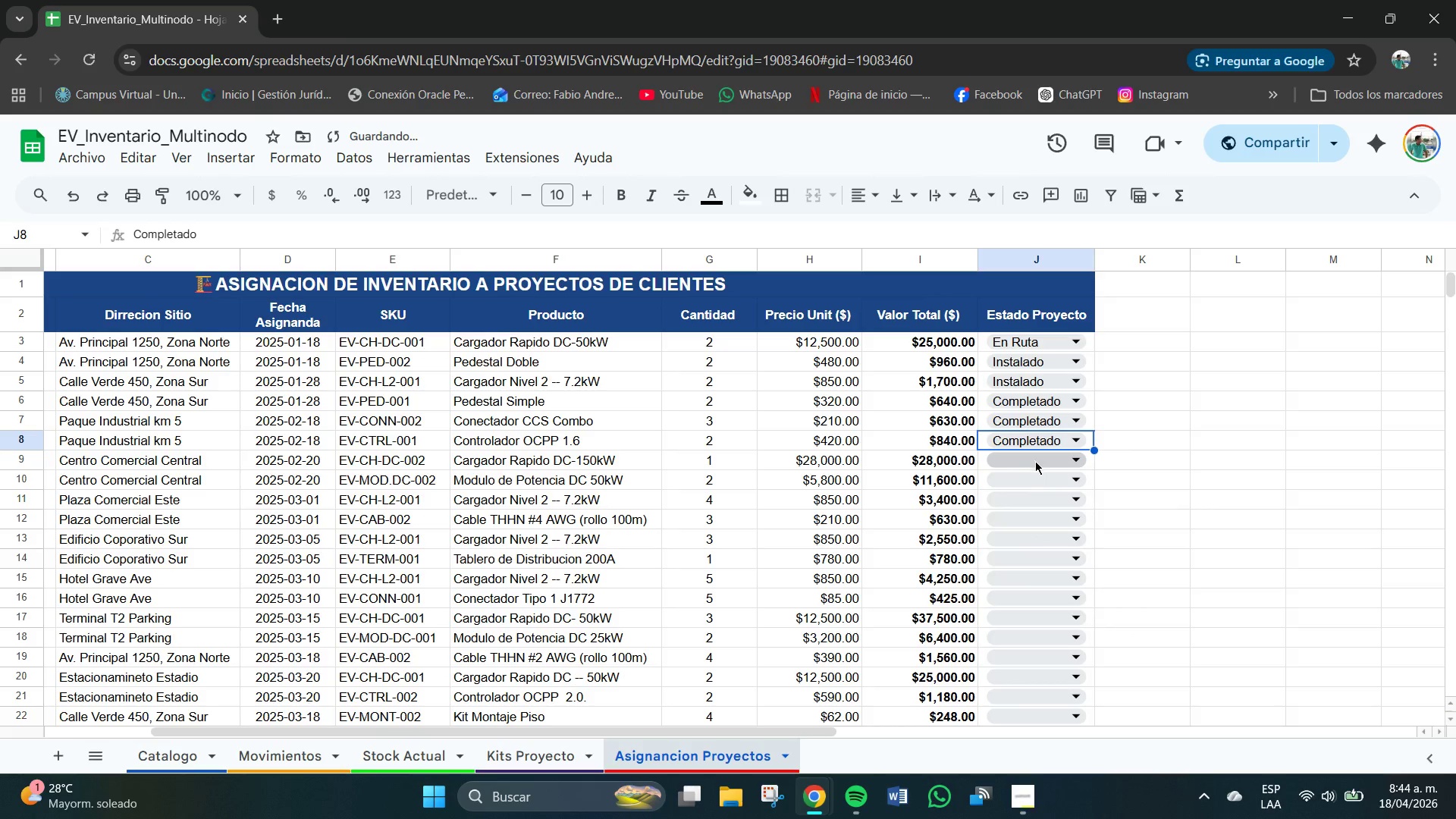 
left_click([1032, 482])
 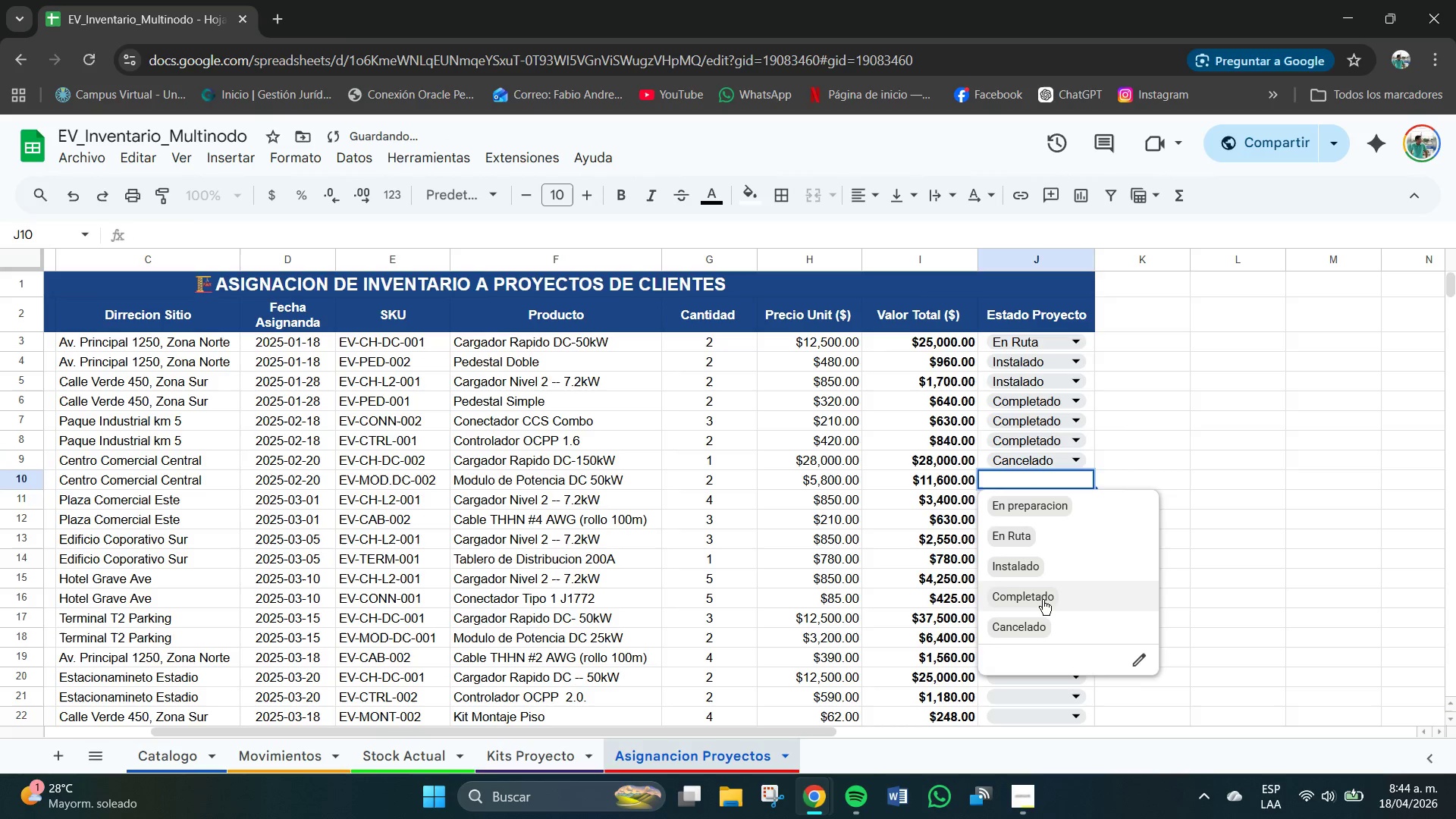 
left_click([1038, 598])
 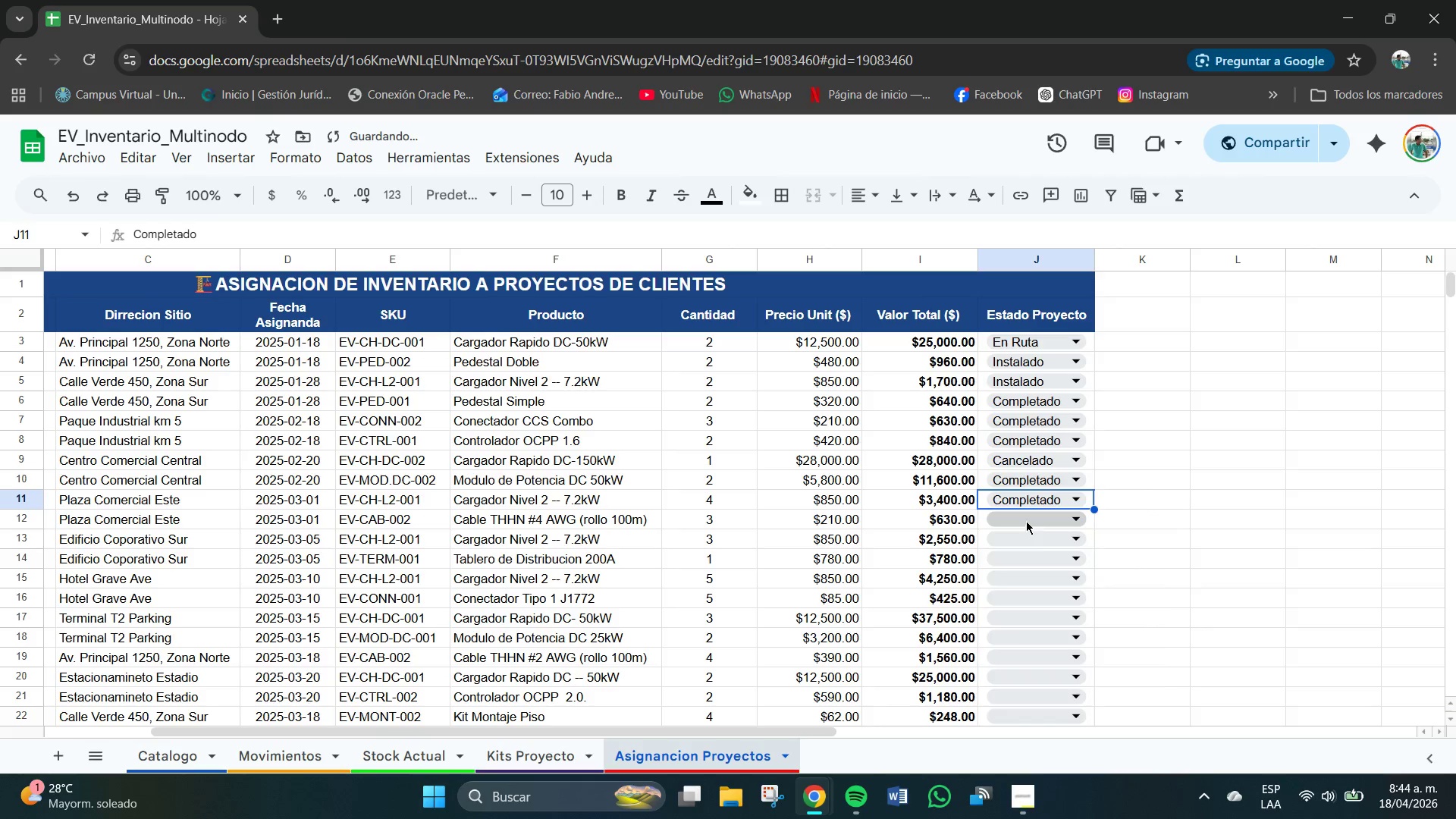 
left_click([1030, 634])
 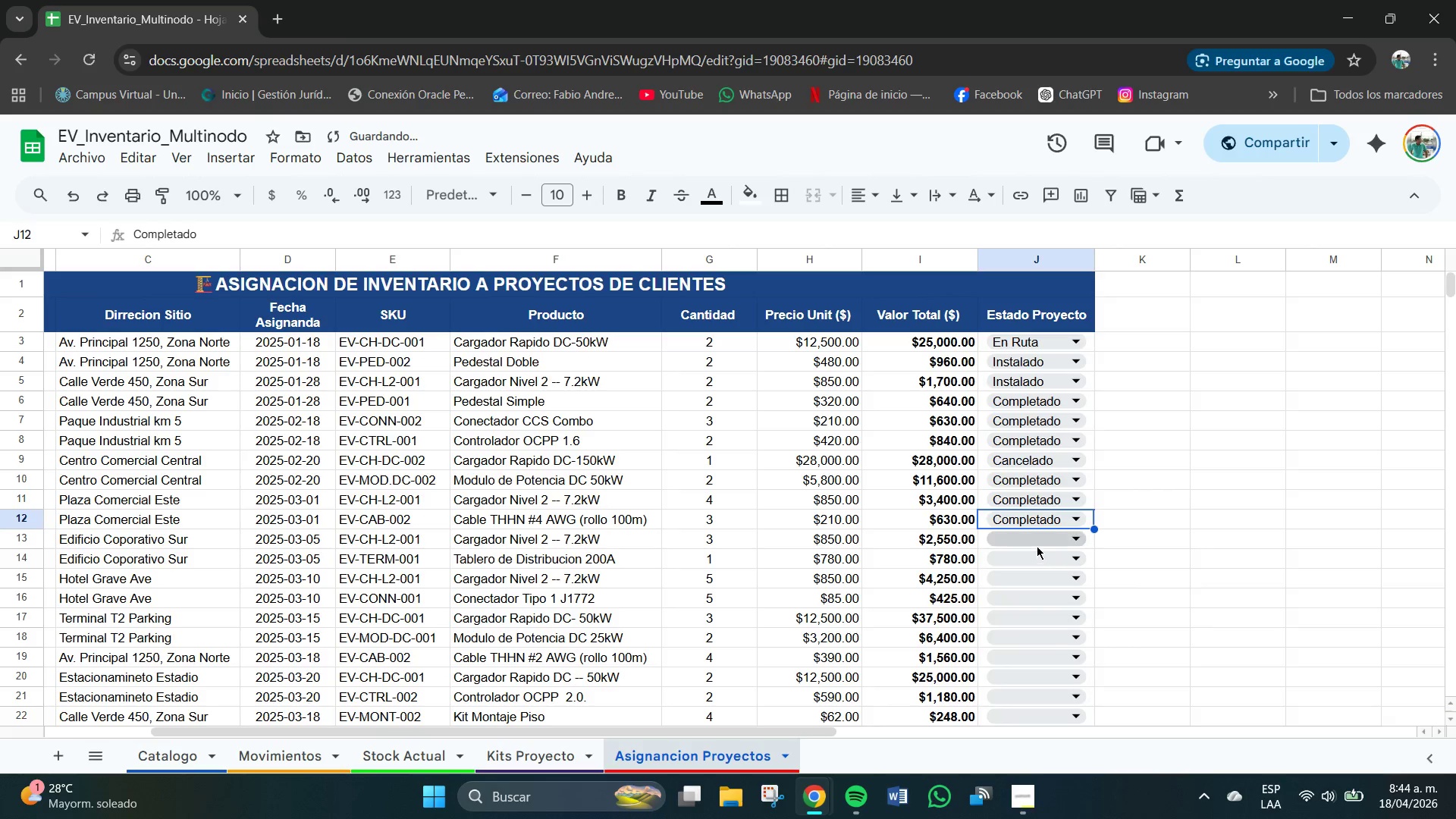 
left_click([1034, 546])
 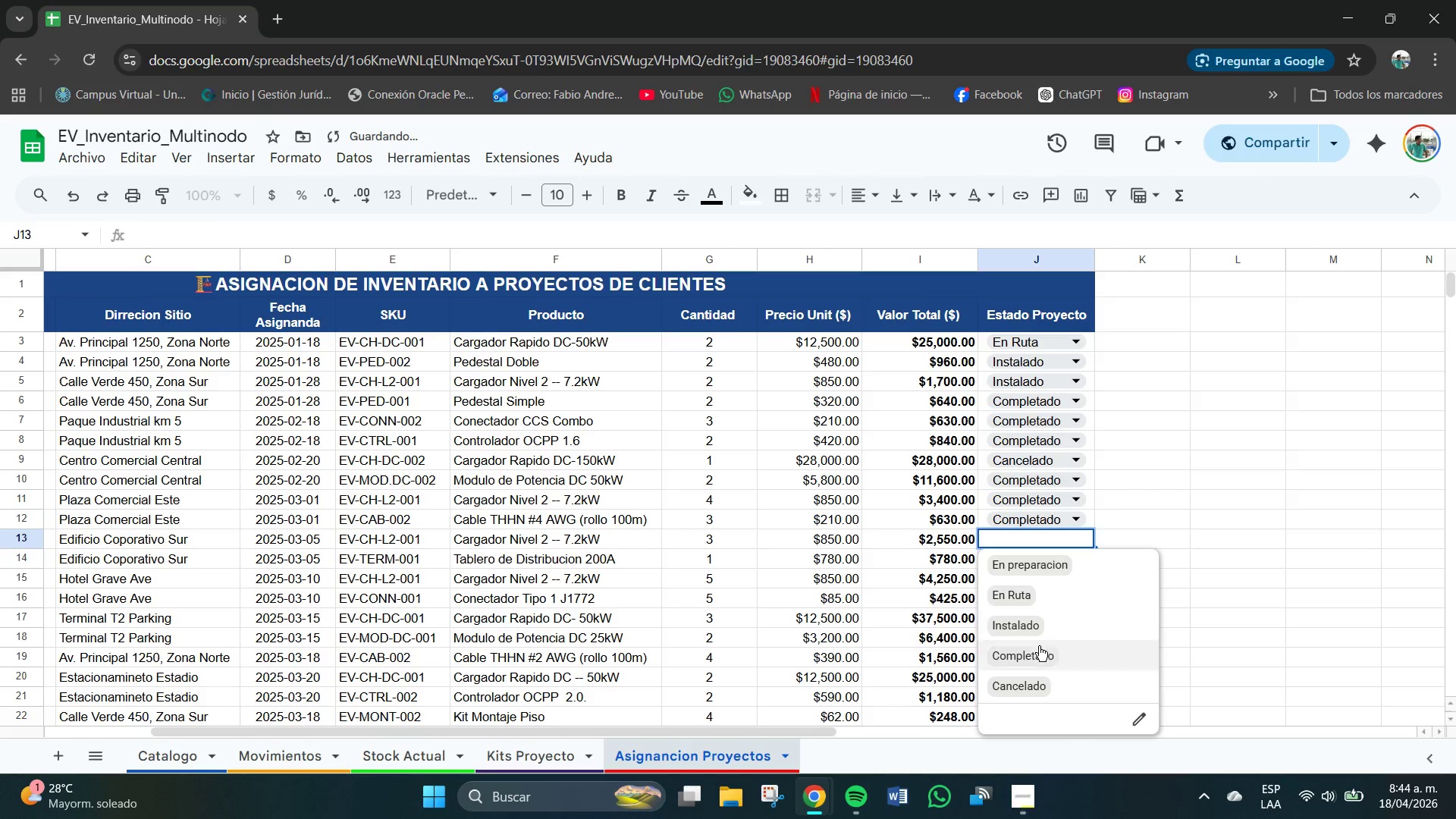 
left_click([1039, 656])
 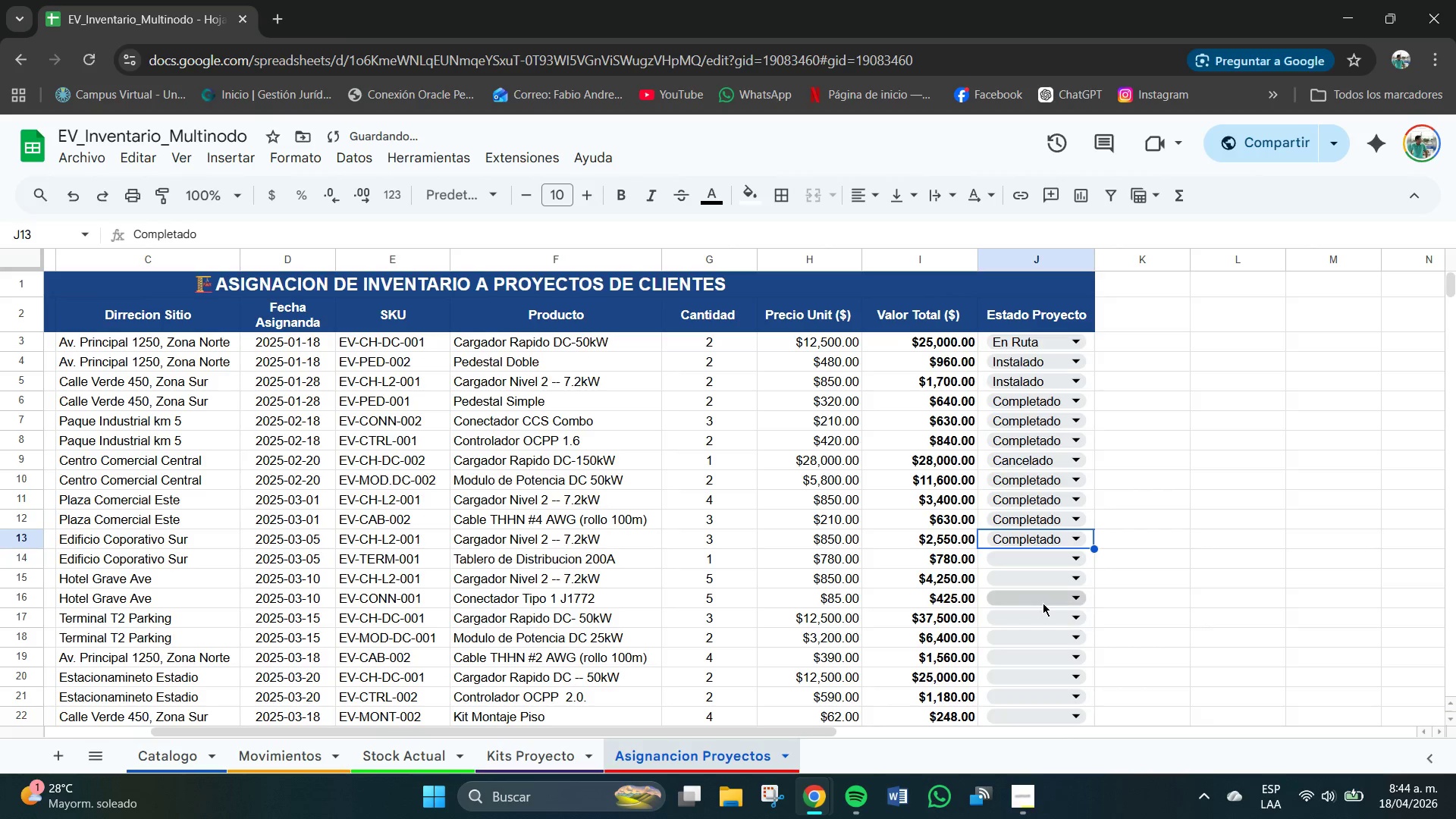 
scroll: coordinate [1043, 603], scroll_direction: down, amount: 1.0
 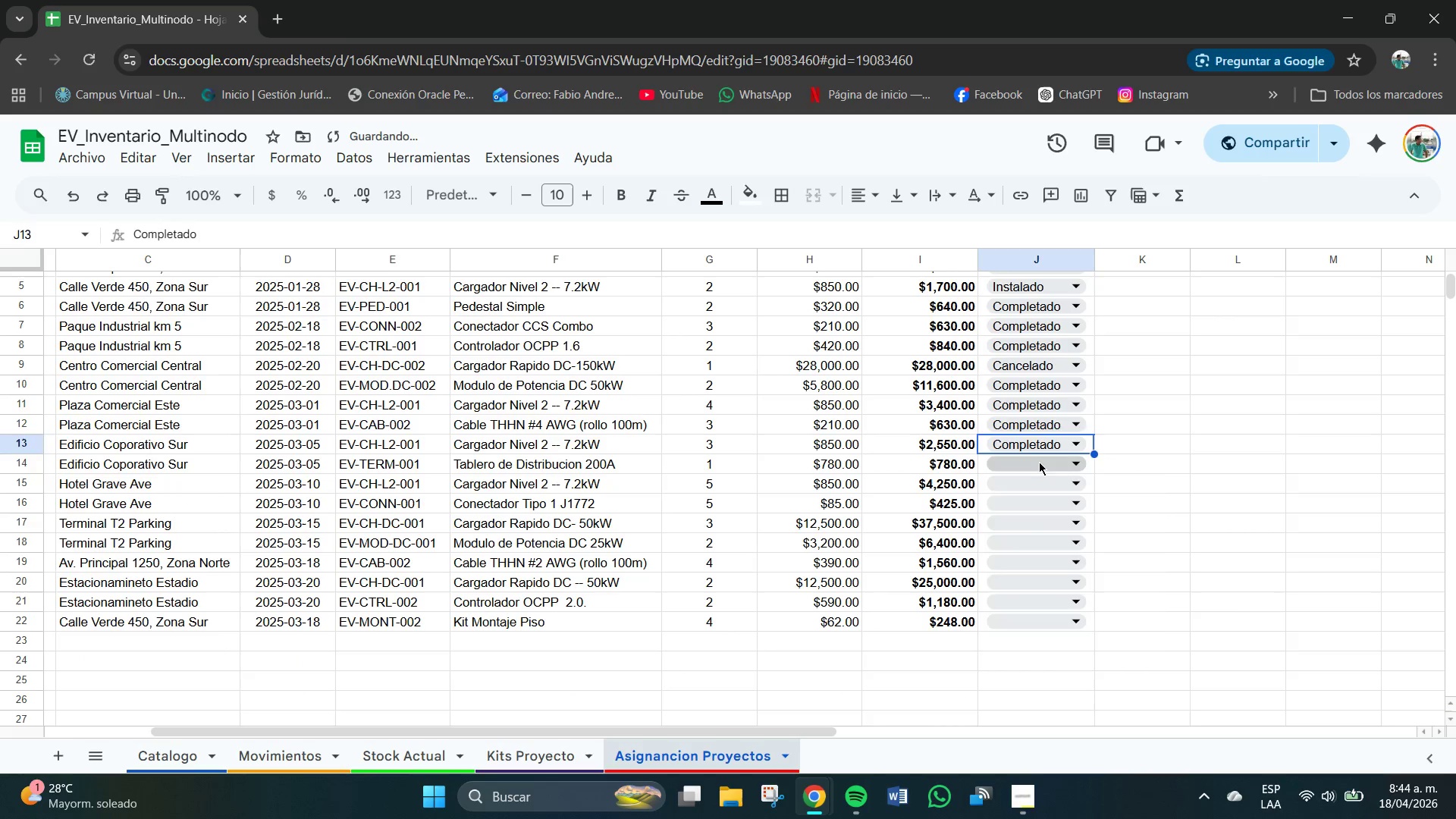 
left_click([1037, 462])
 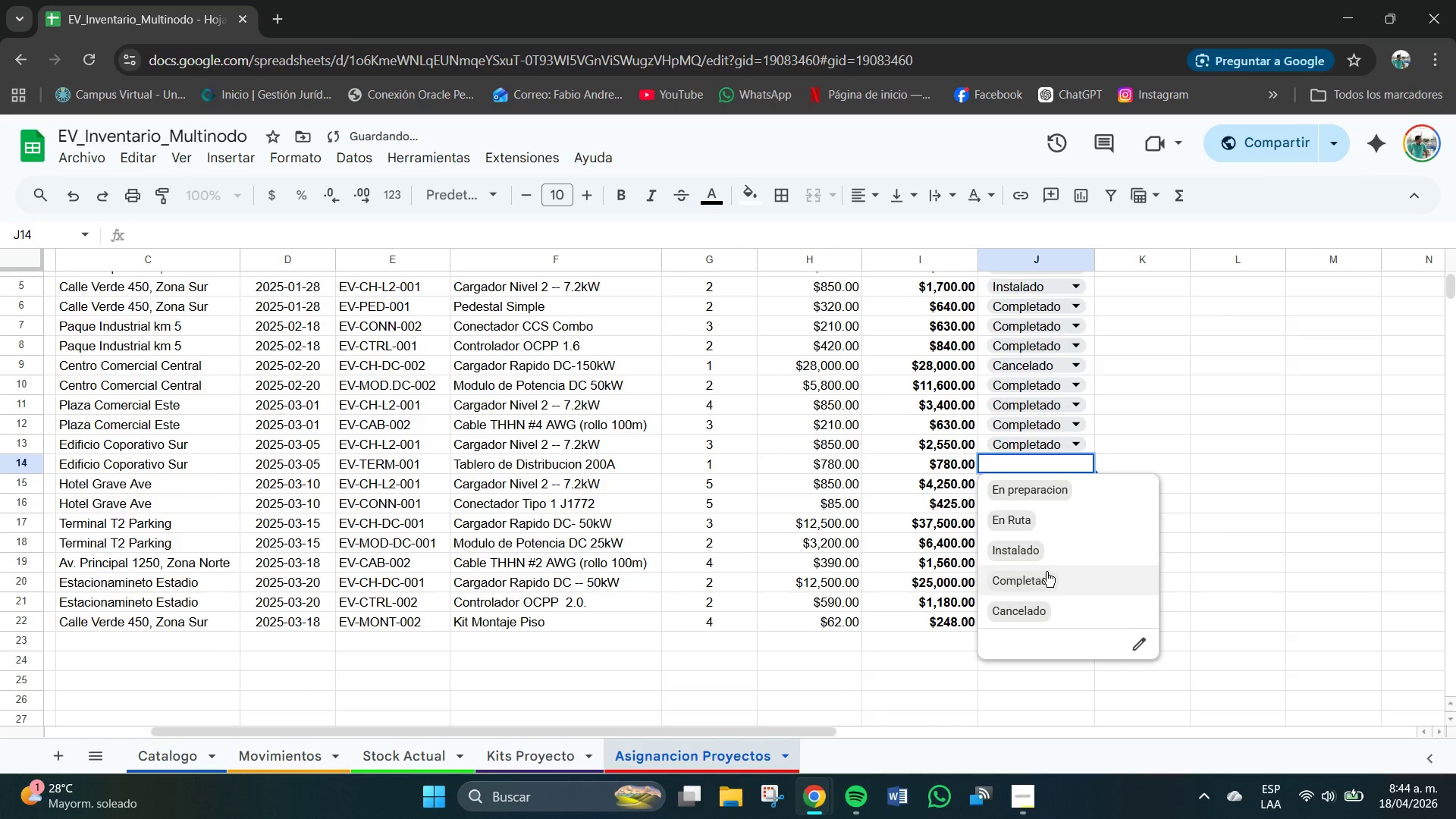 
left_click([1047, 578])
 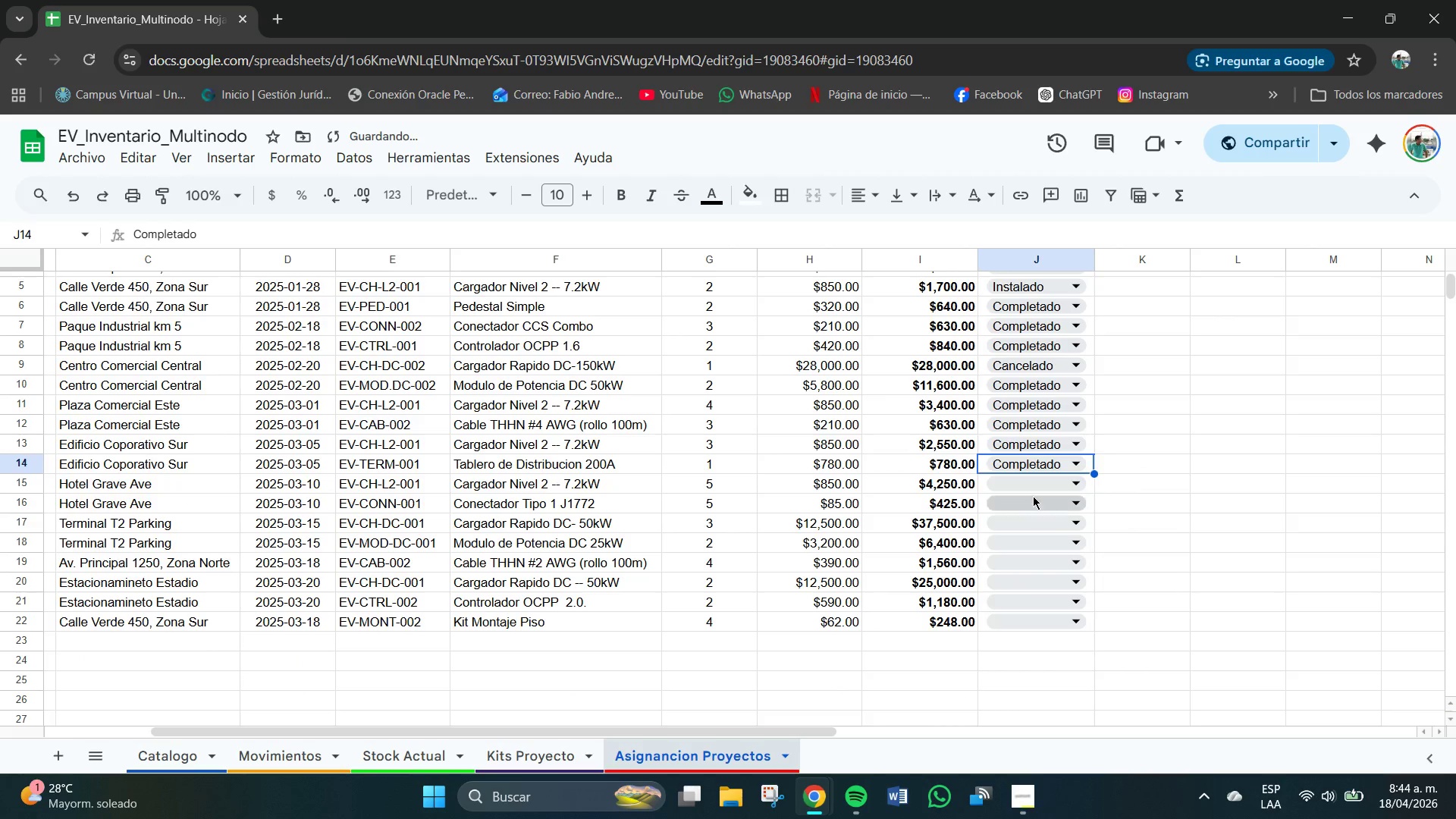 
left_click([1031, 486])
 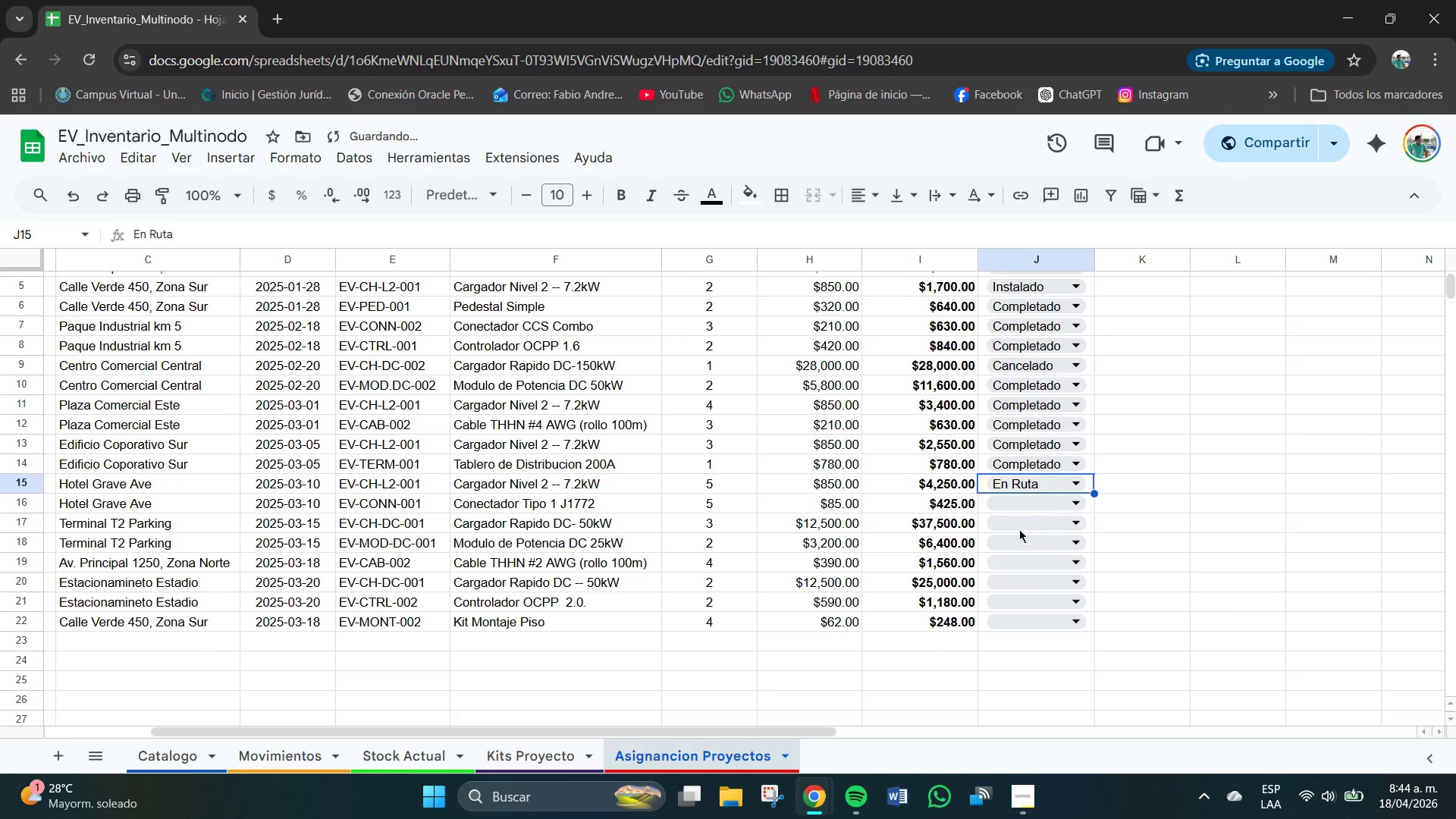 
left_click([1025, 498])
 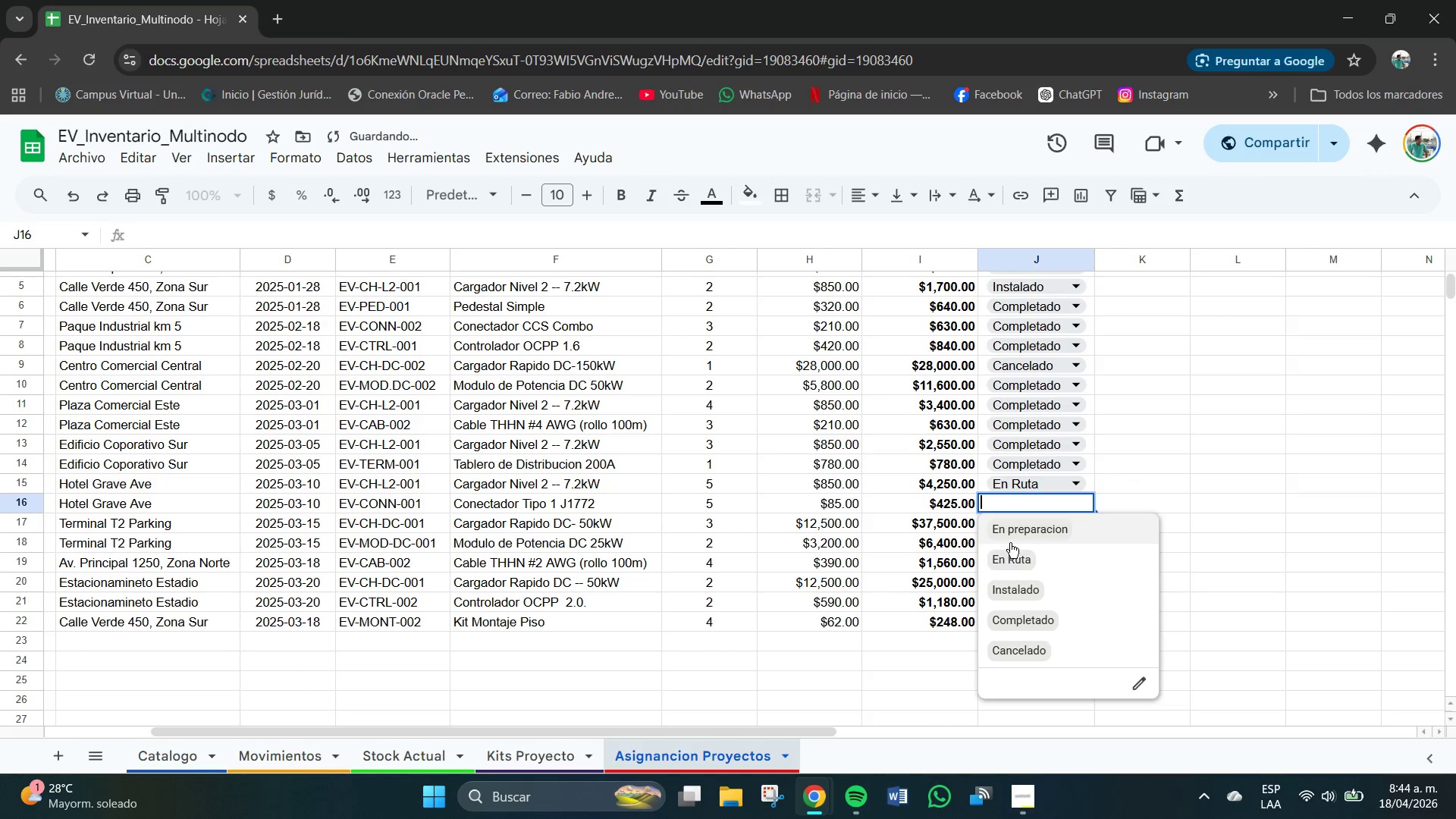 
left_click([1009, 554])
 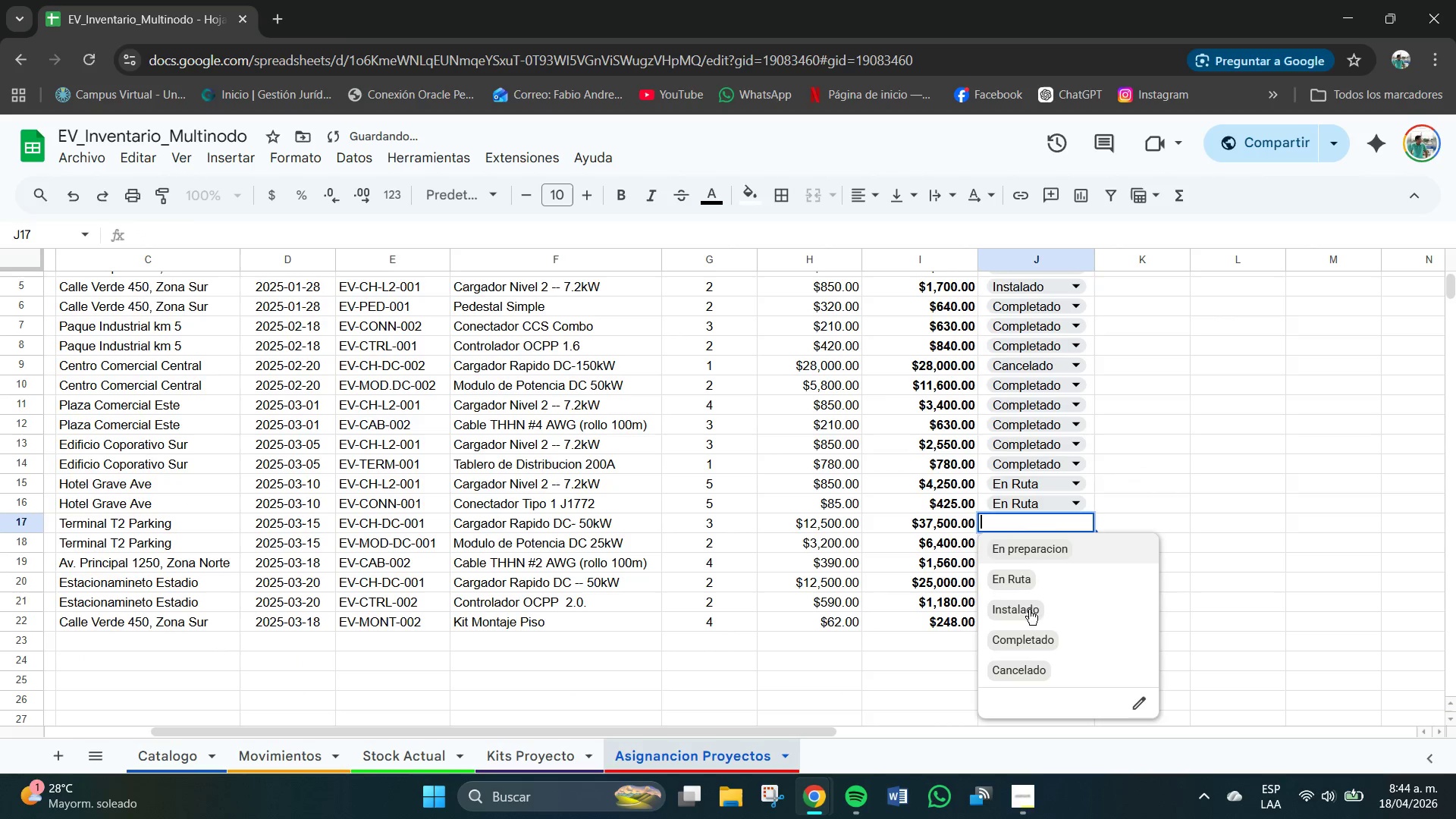 
left_click([1036, 639])
 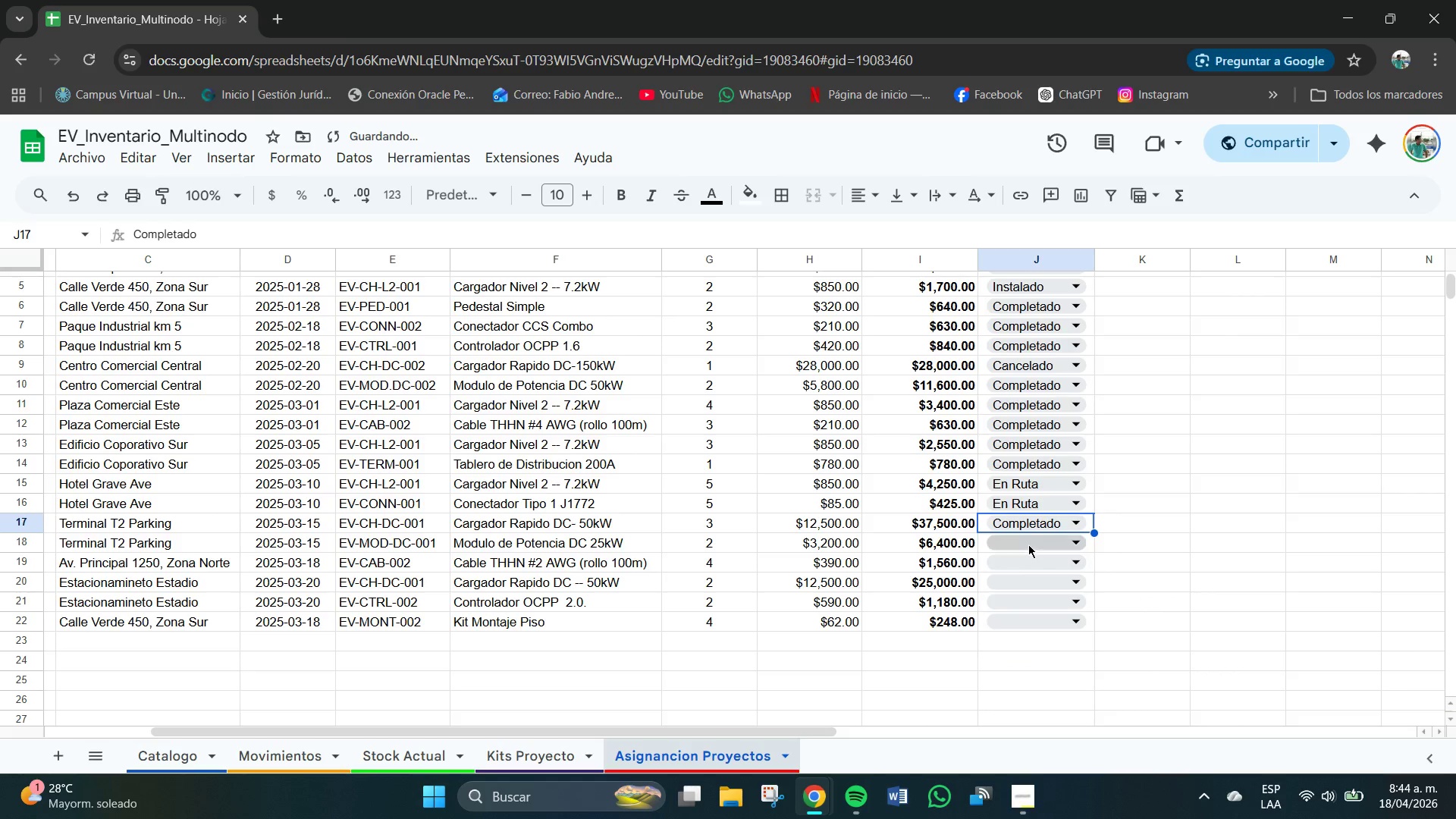 
left_click([1028, 544])
 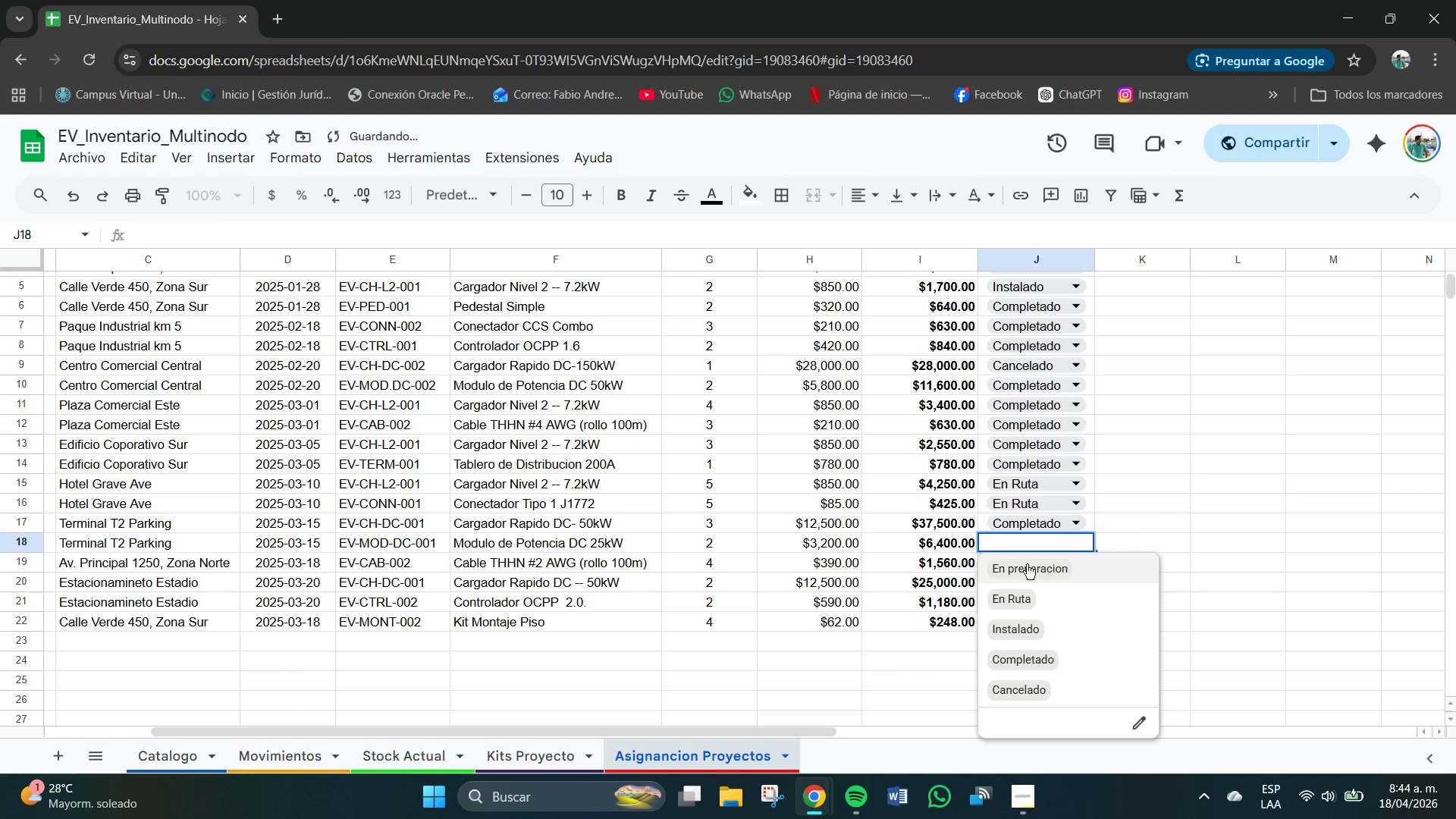 
left_click([1026, 568])
 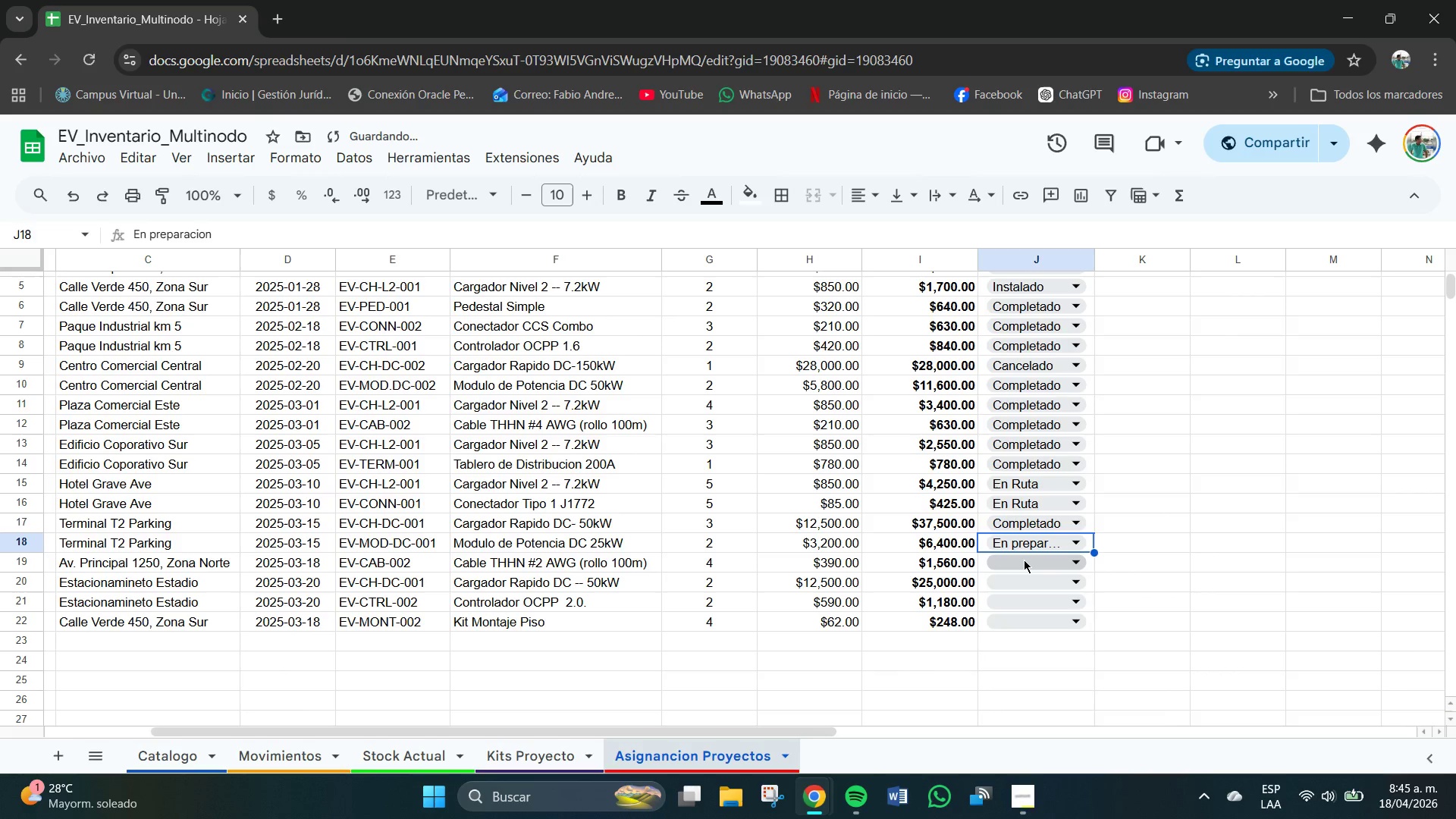 
left_click([1025, 560])
 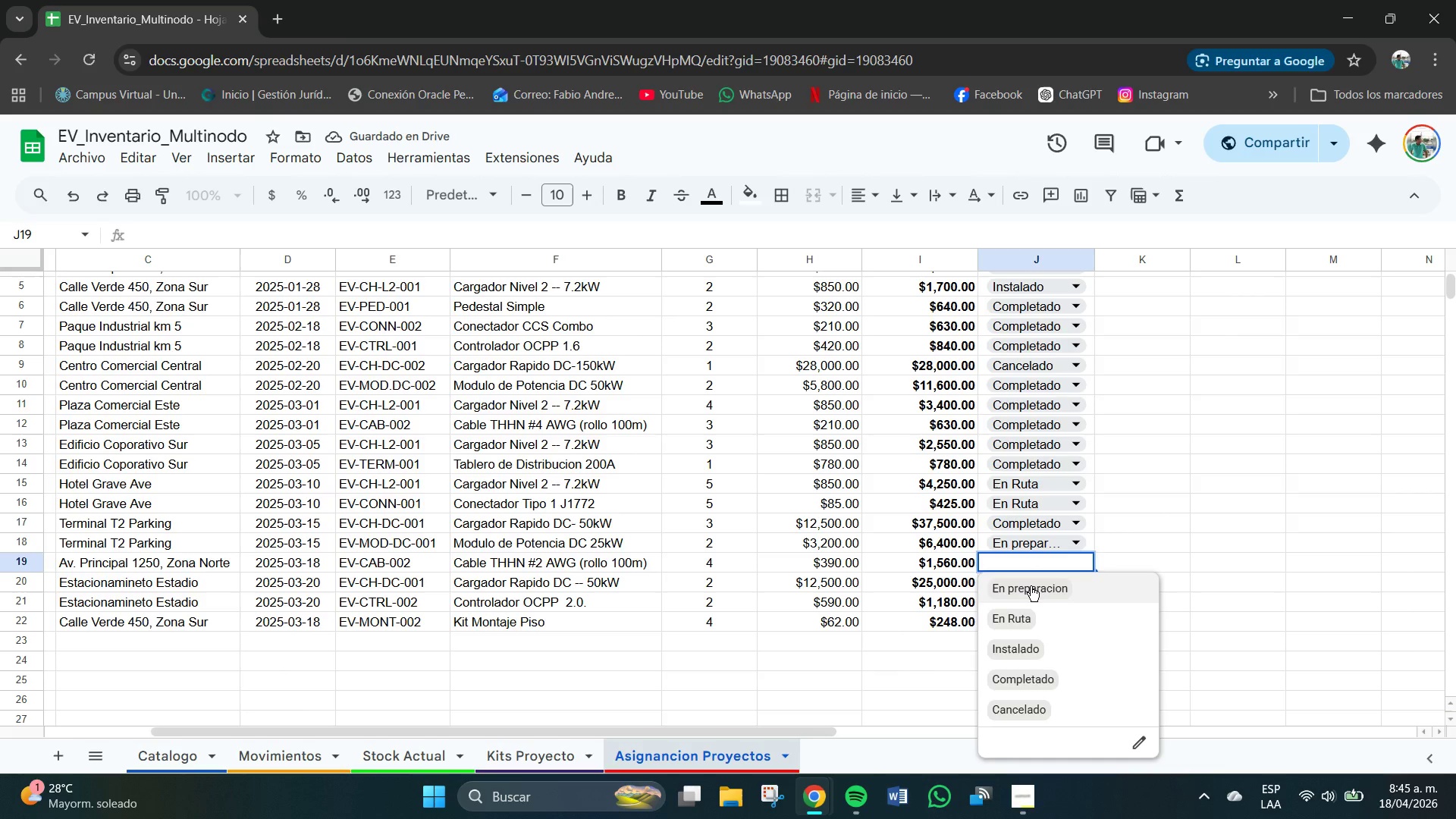 
left_click([1027, 582])
 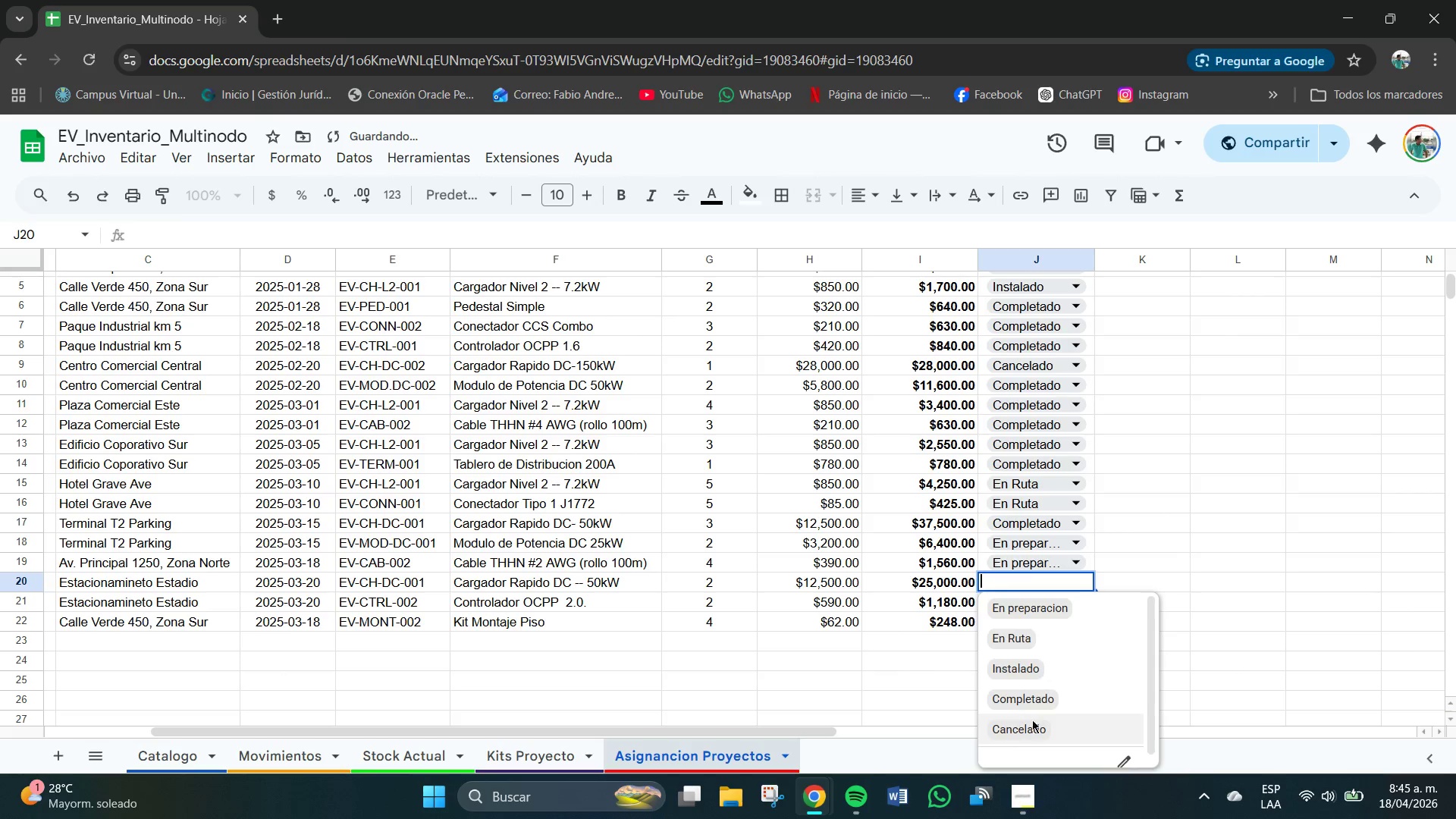 
left_click([1027, 598])
 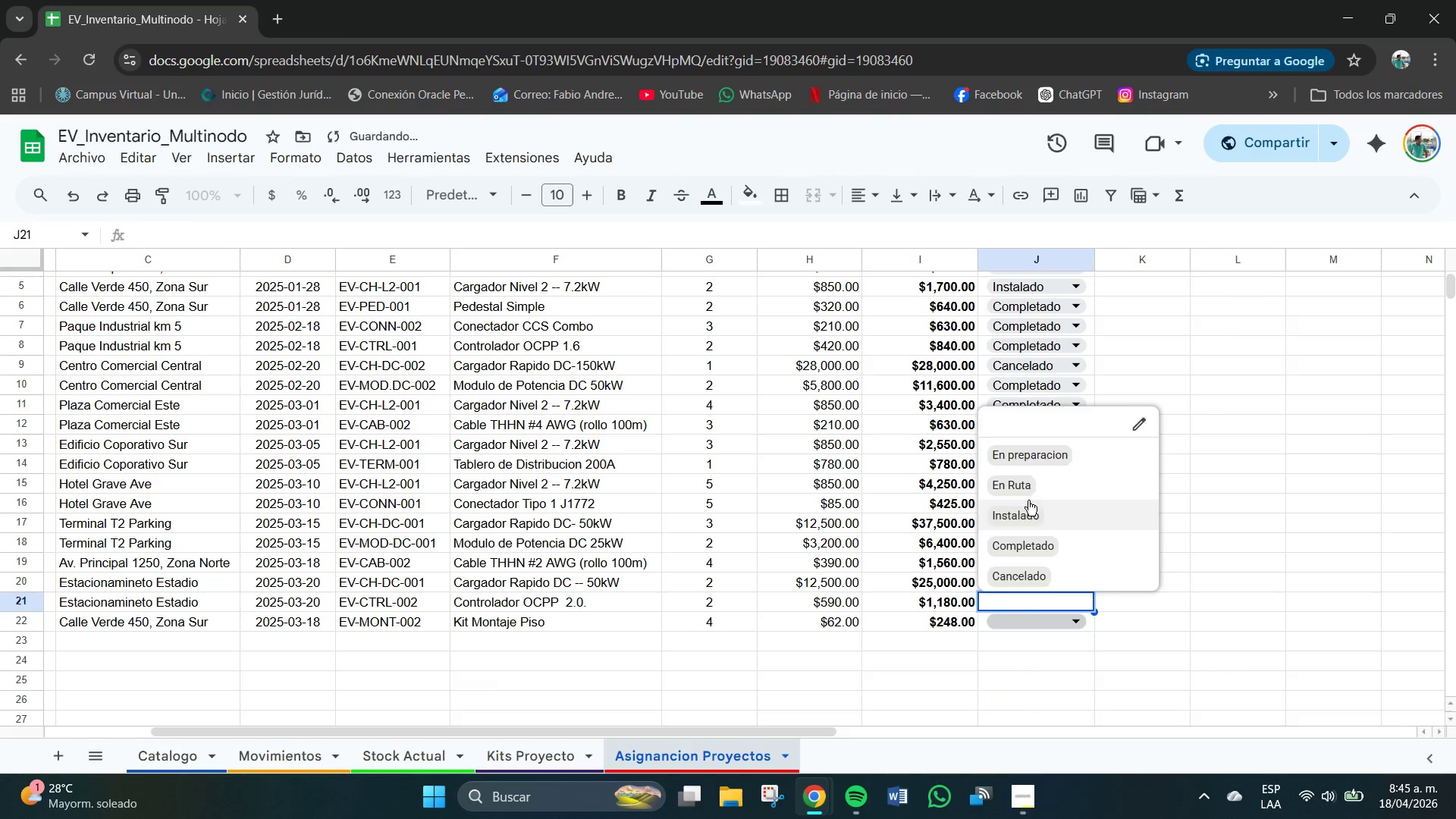 
left_click([1019, 488])
 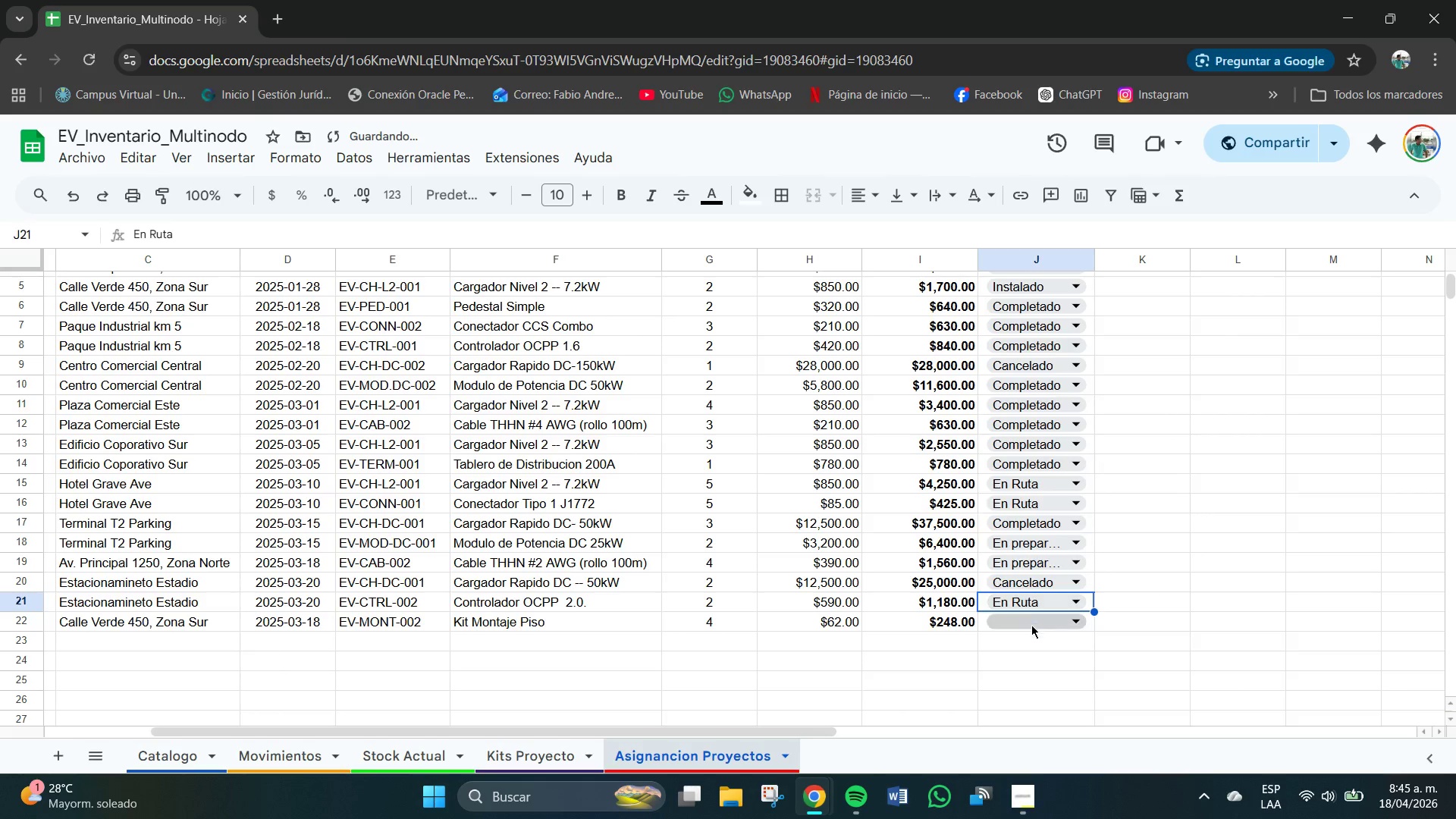 
left_click([1031, 624])
 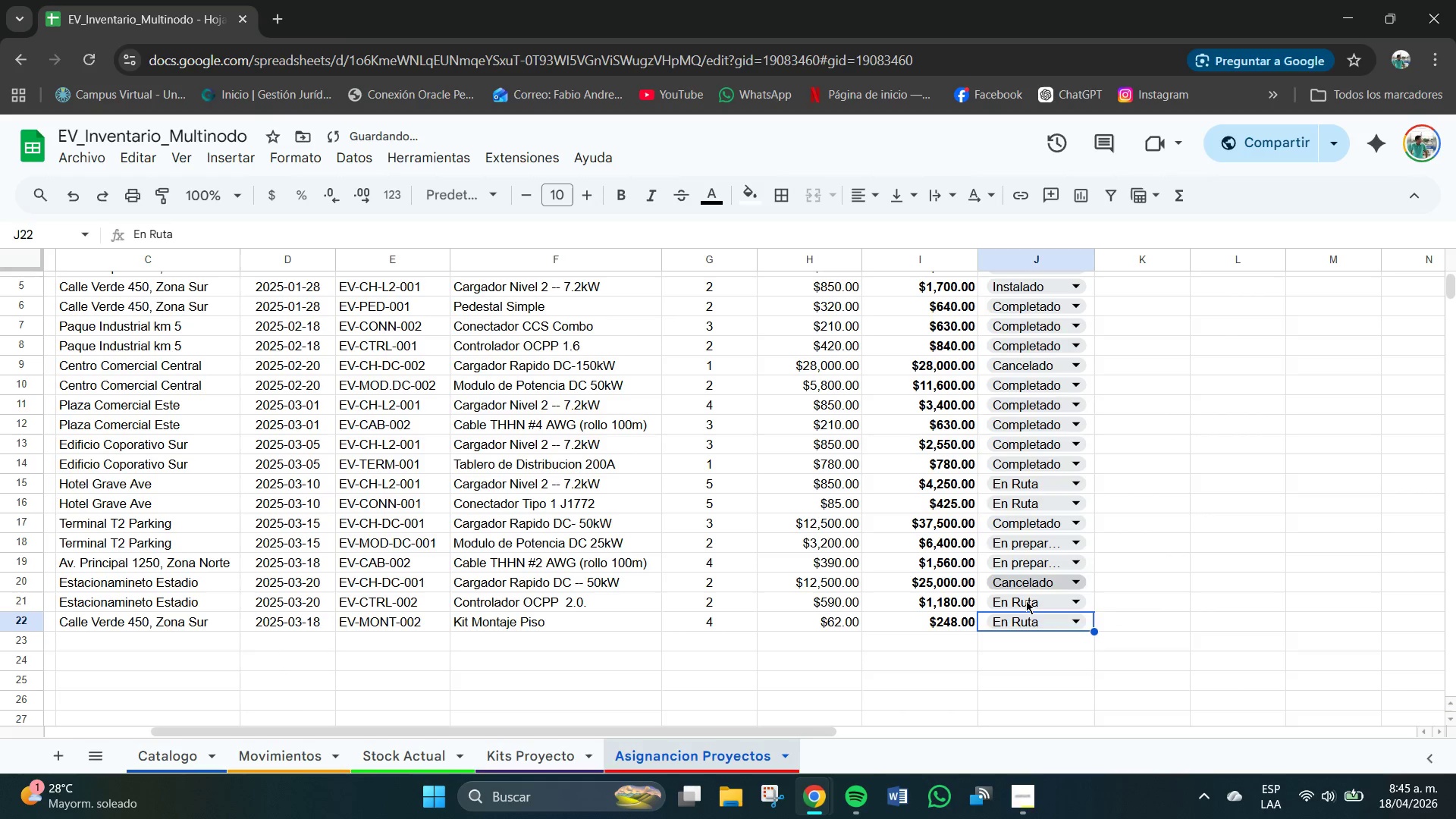 
double_click([1037, 706])
 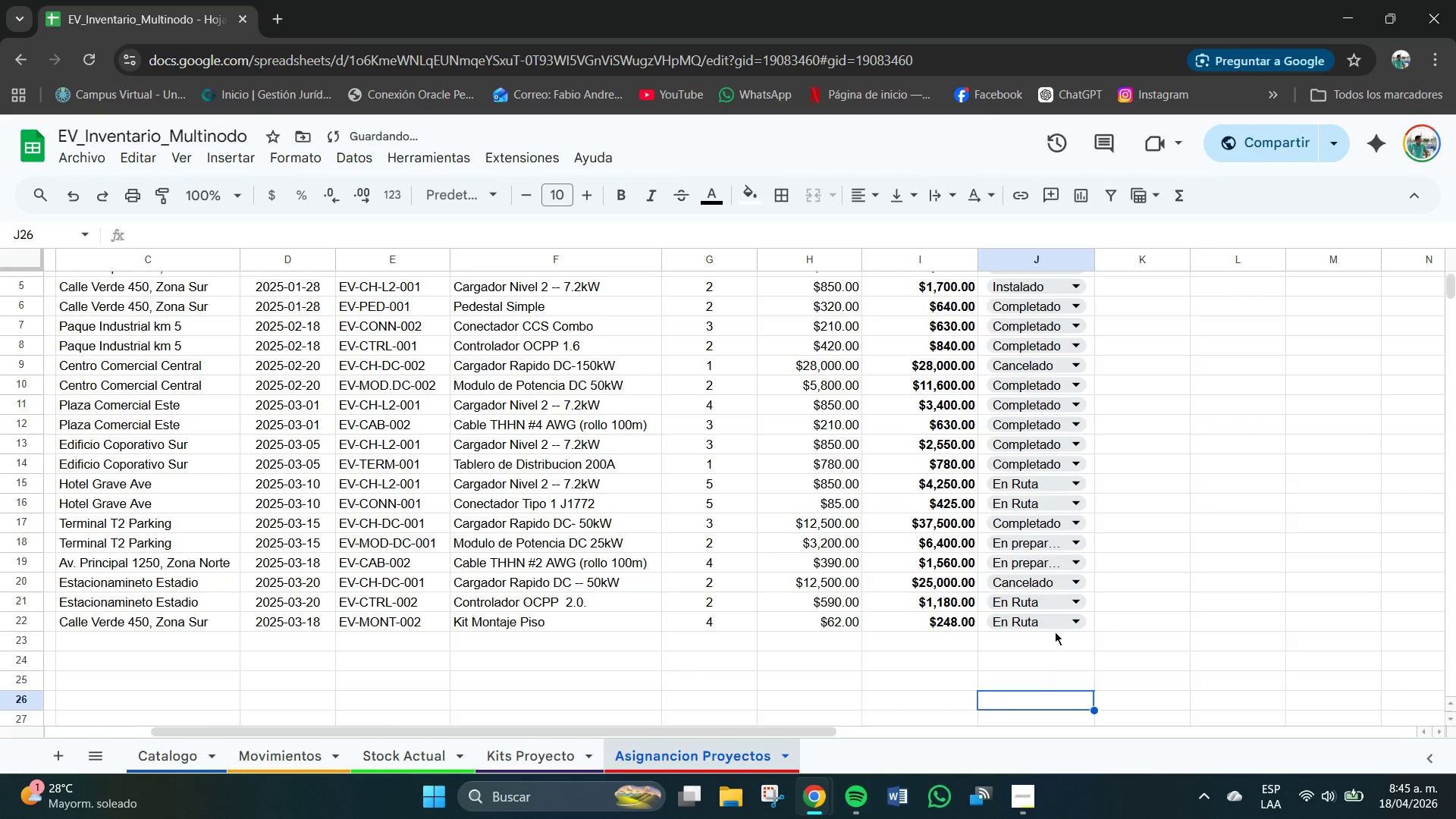 
scroll: coordinate [1058, 619], scroll_direction: up, amount: 1.0
 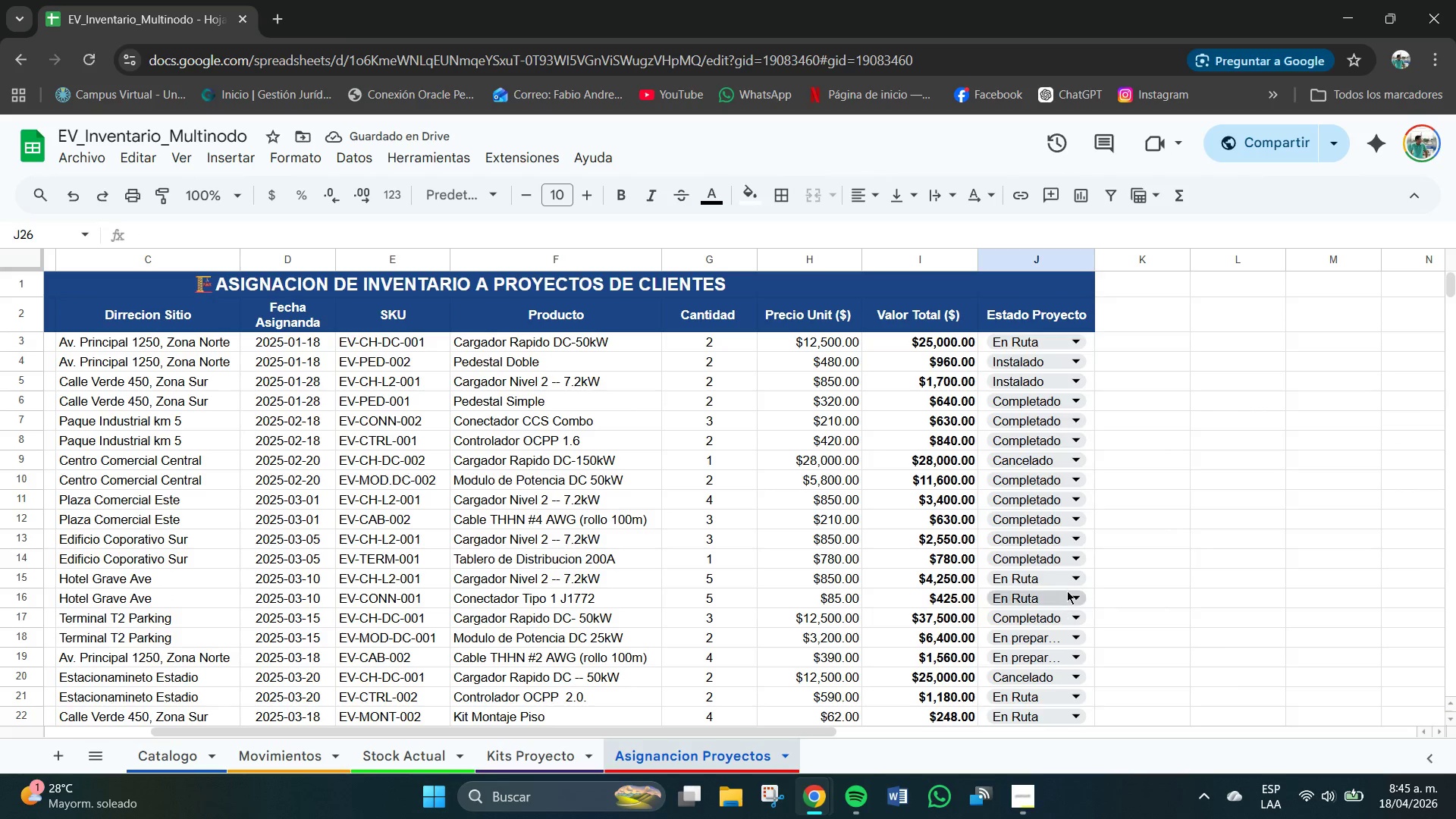 
scroll: coordinate [1069, 593], scroll_direction: down, amount: 1.0
 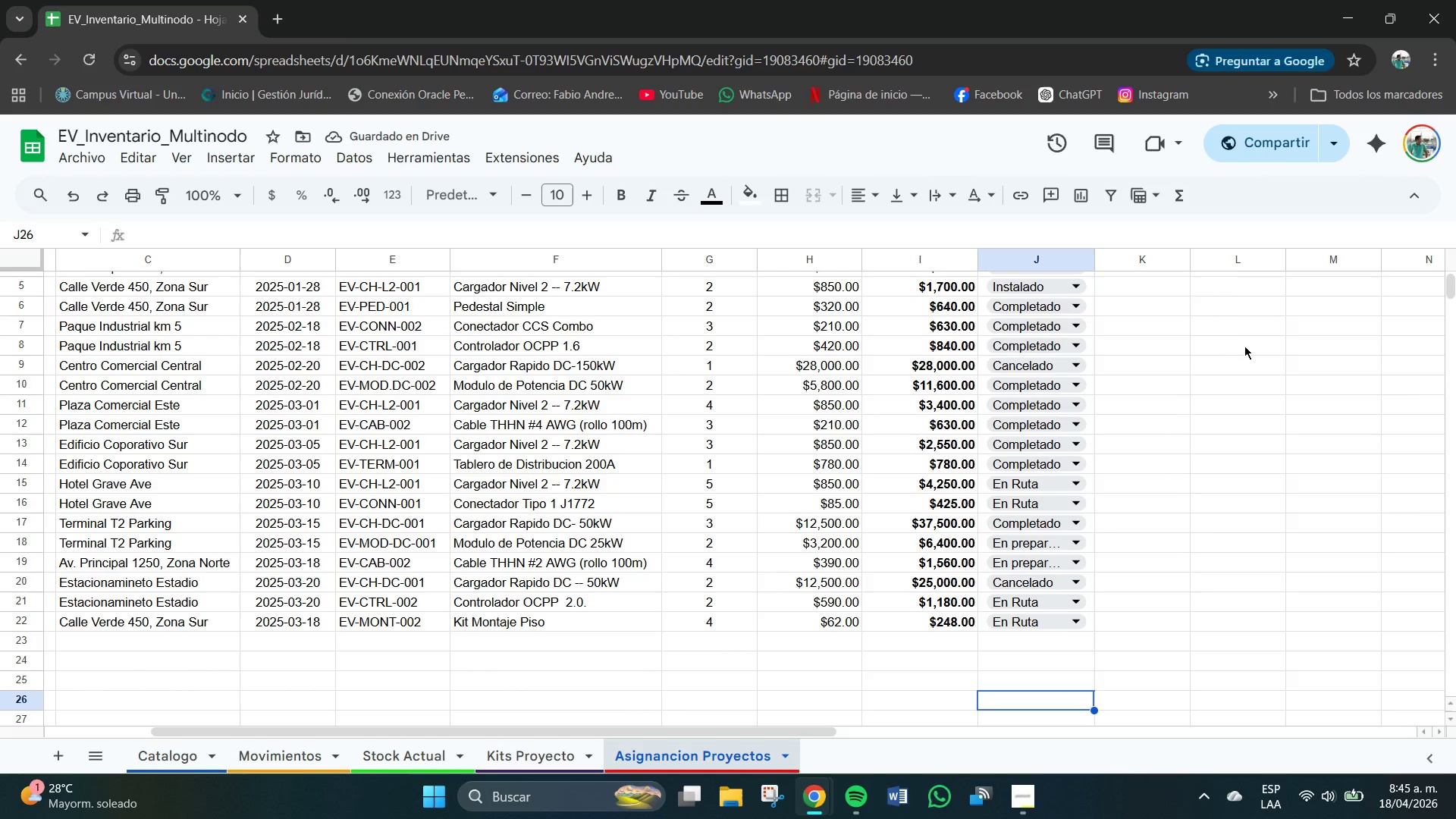 
scroll: coordinate [1240, 350], scroll_direction: up, amount: 1.0
 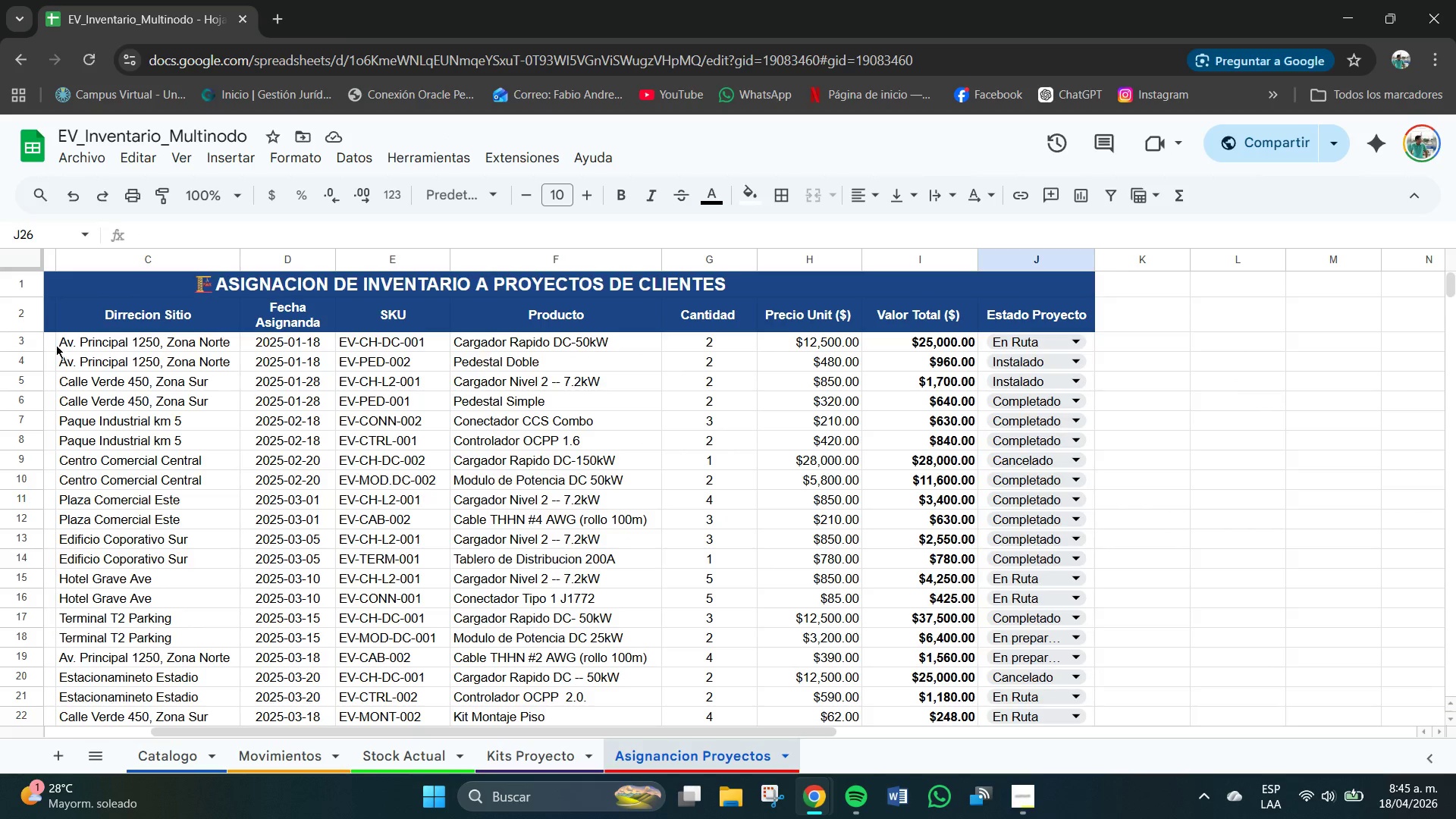 
left_click_drag(start_coordinate=[55, 343], to_coordinate=[1074, 522])
 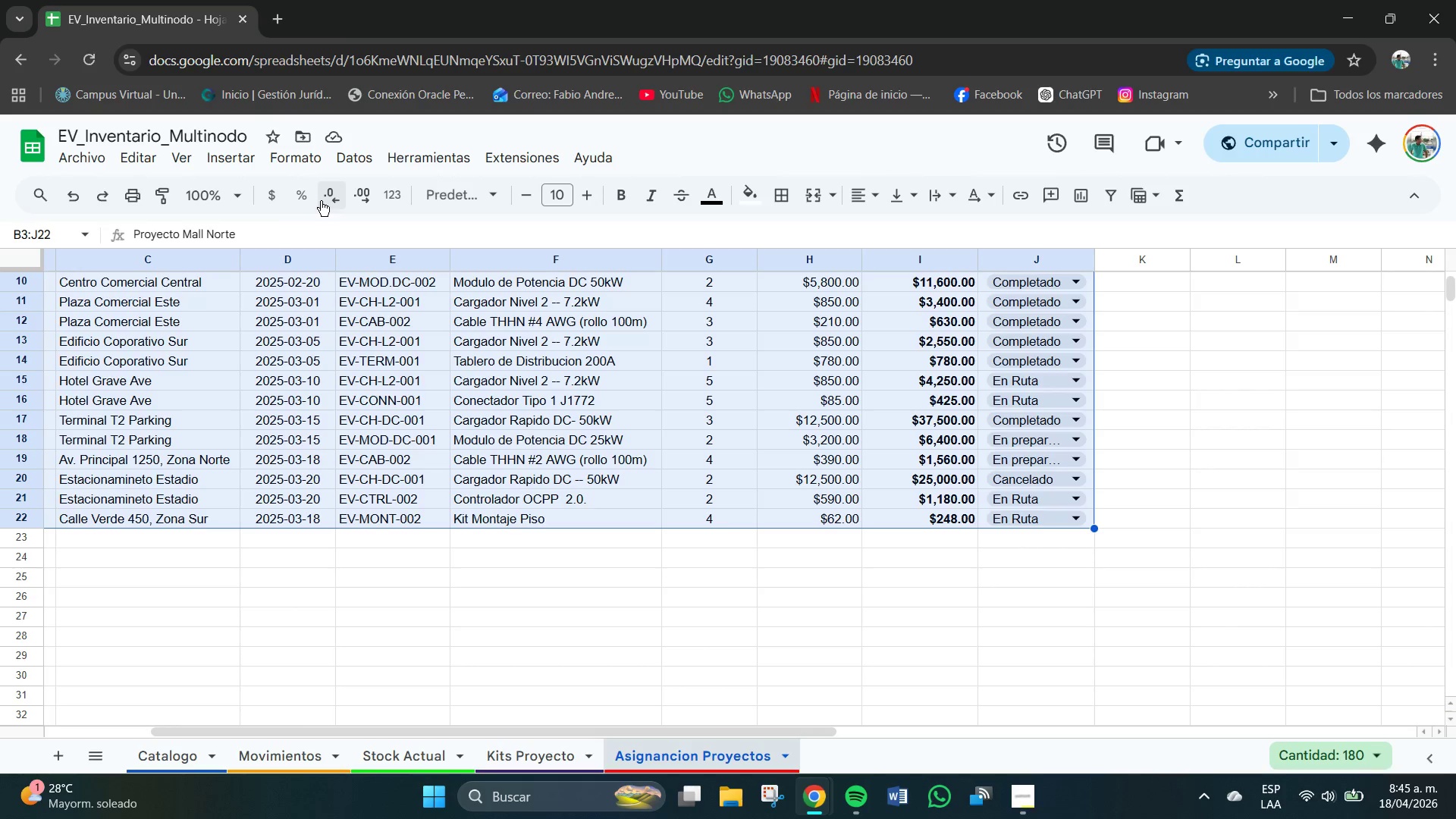 
left_click([282, 155])
 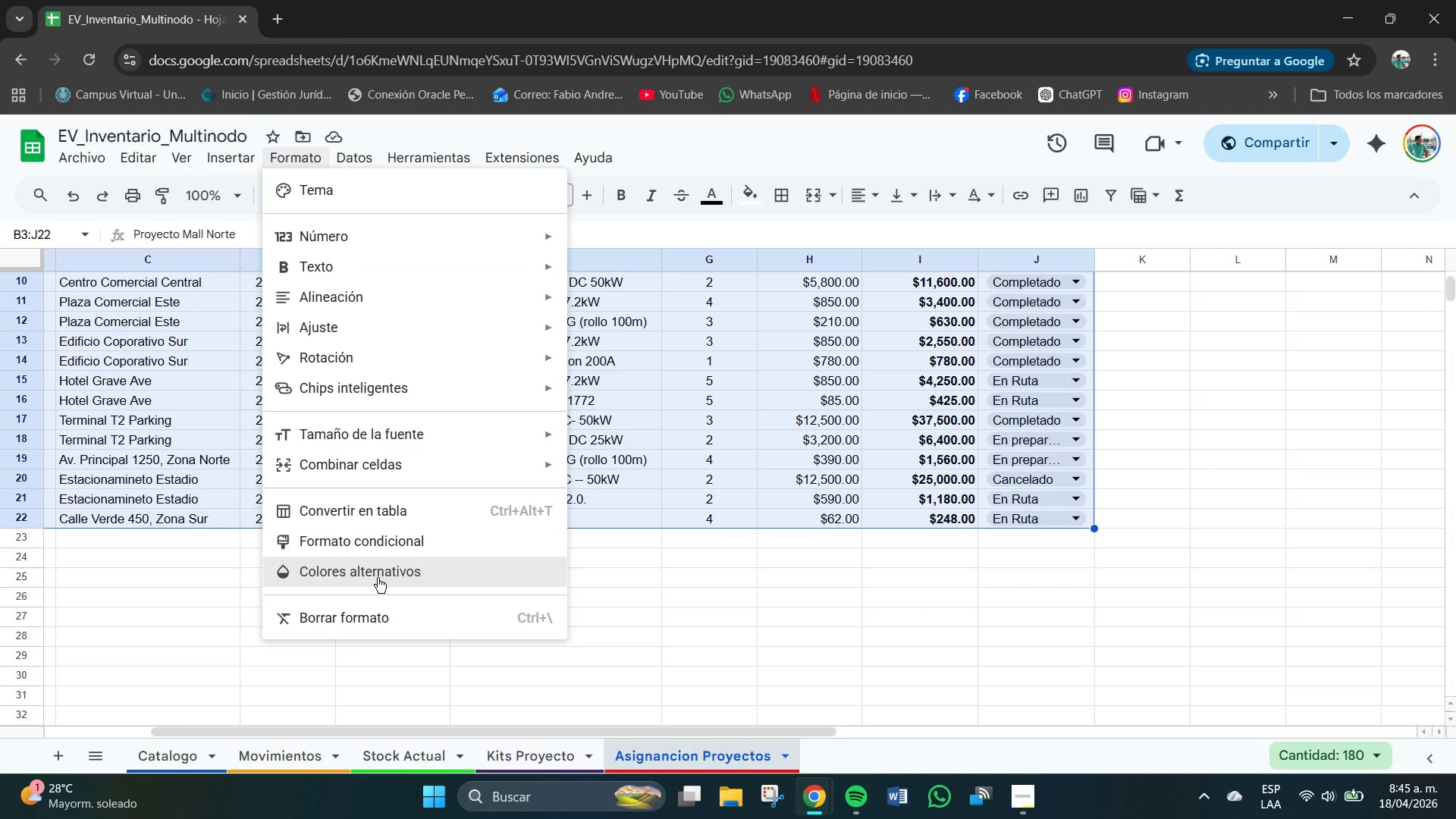 
left_click([374, 578])
 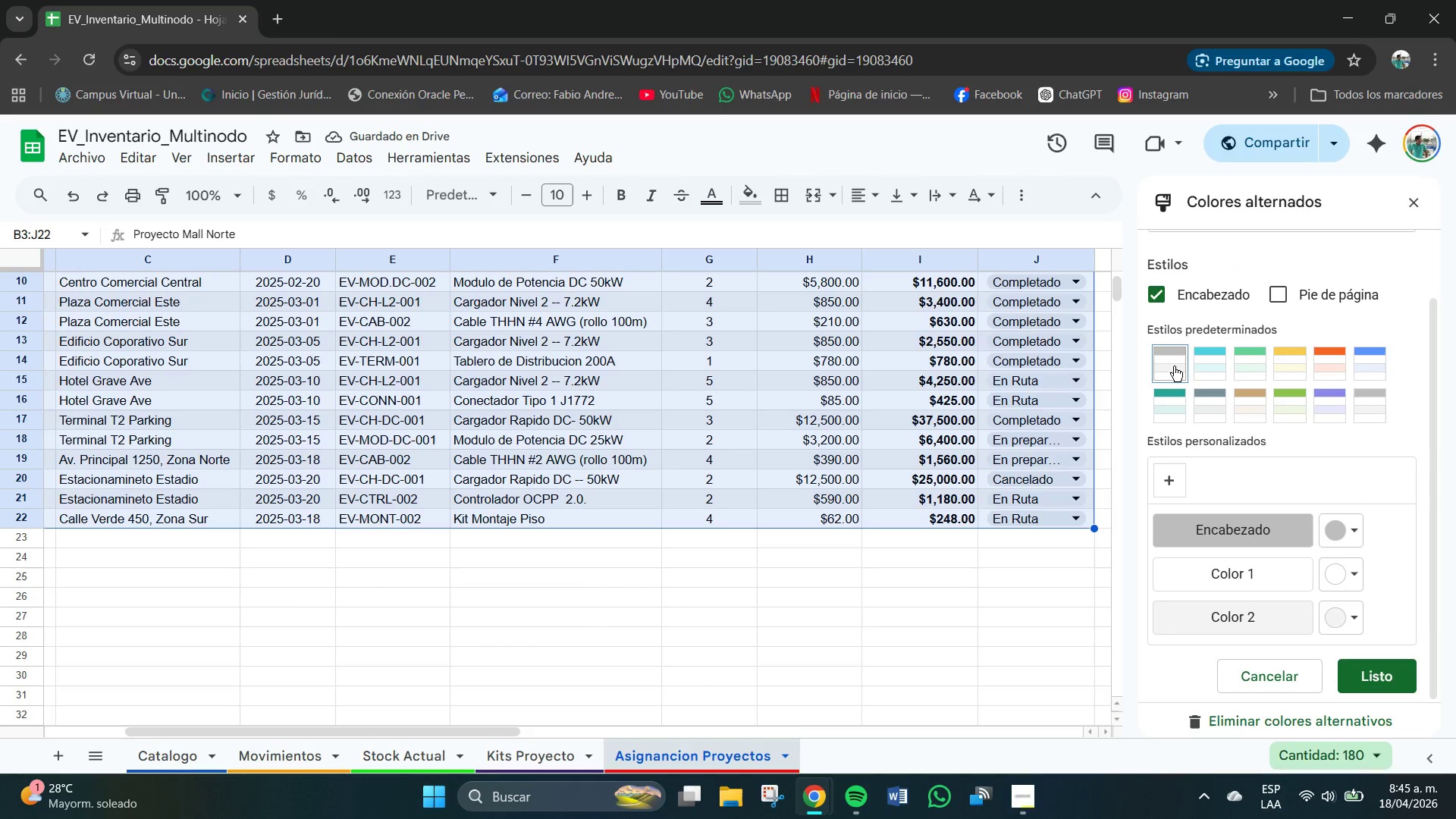 
wait(5.58)
 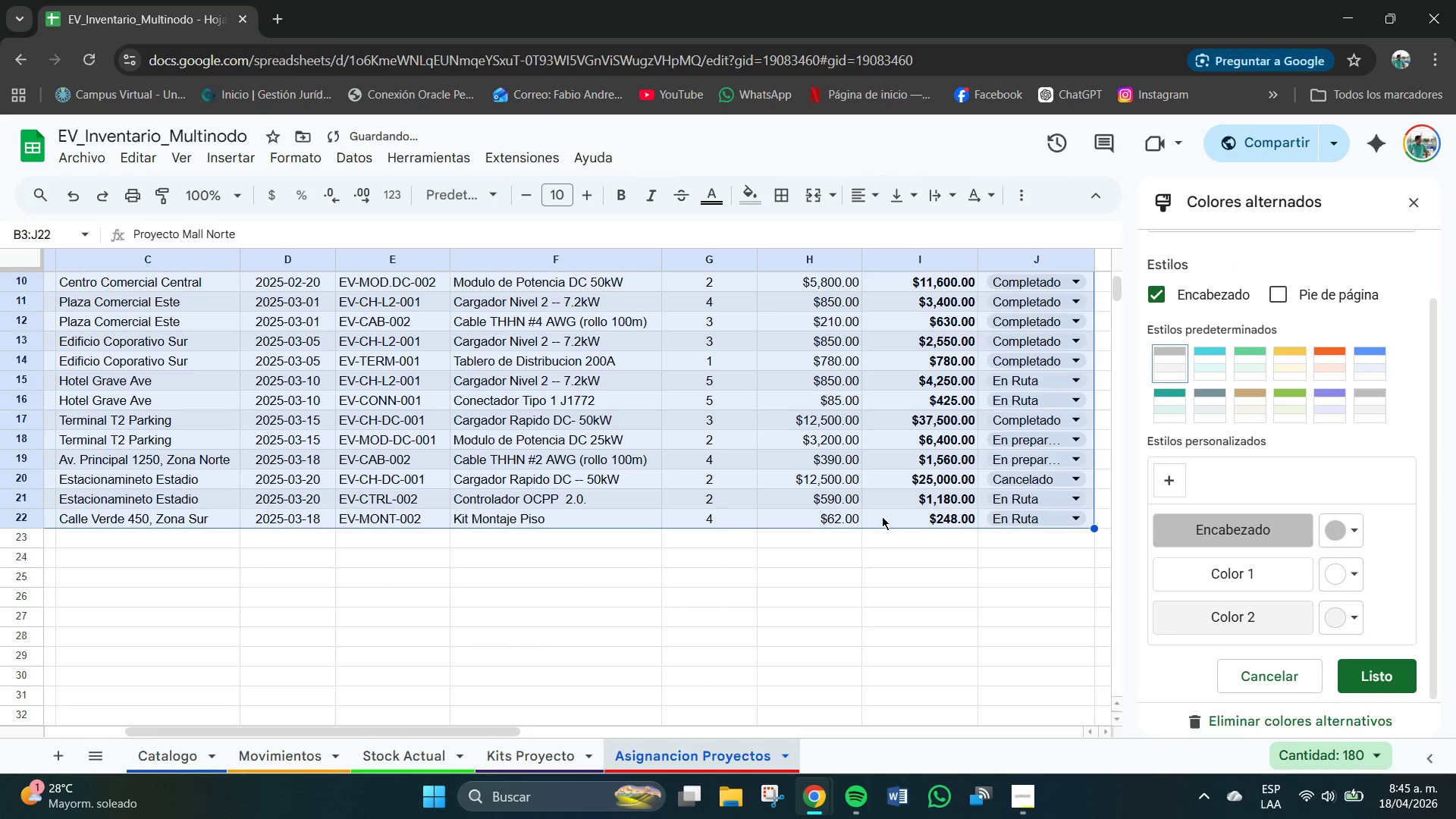 
left_click([1375, 664])
 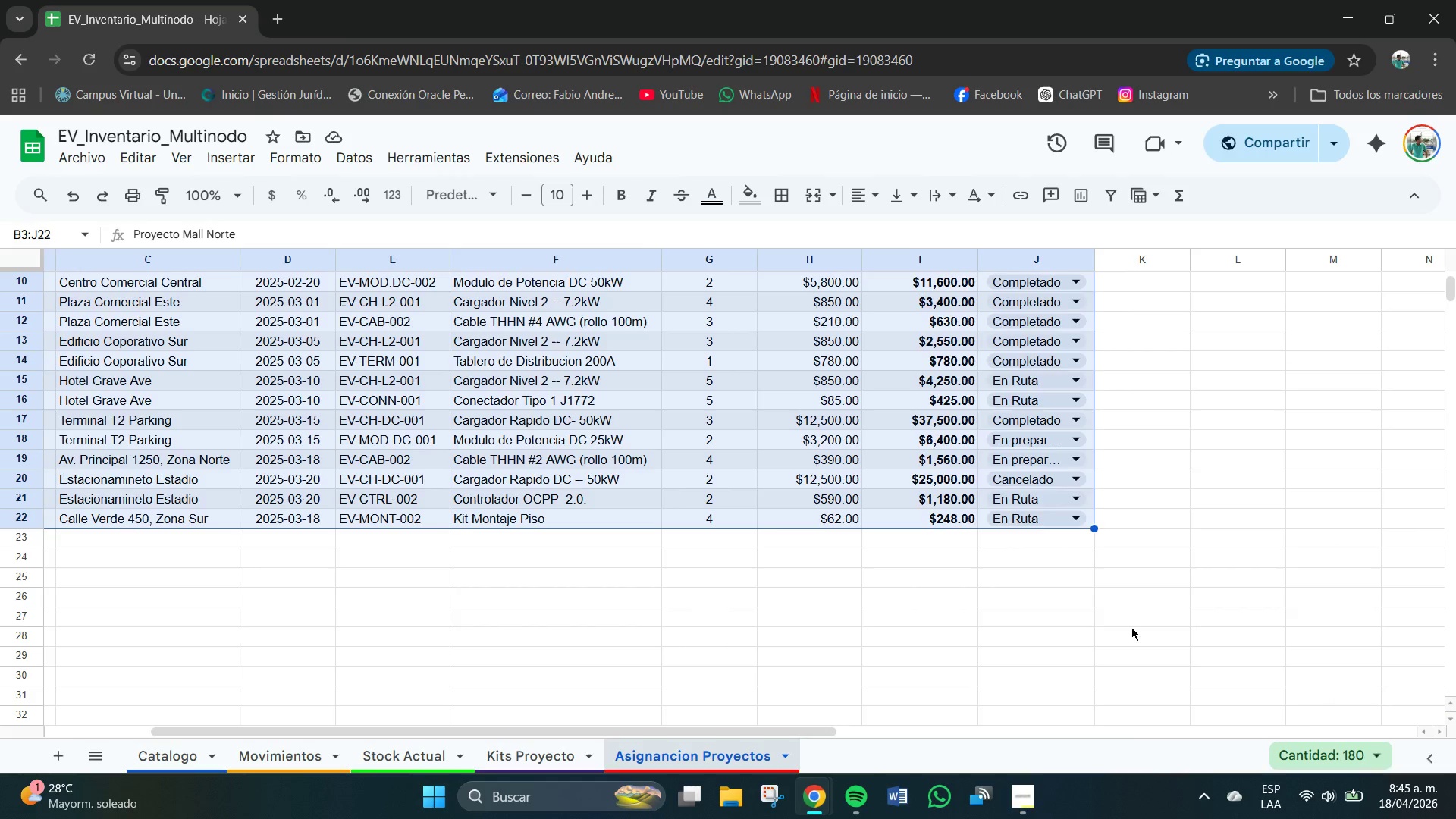 
left_click([1225, 458])
 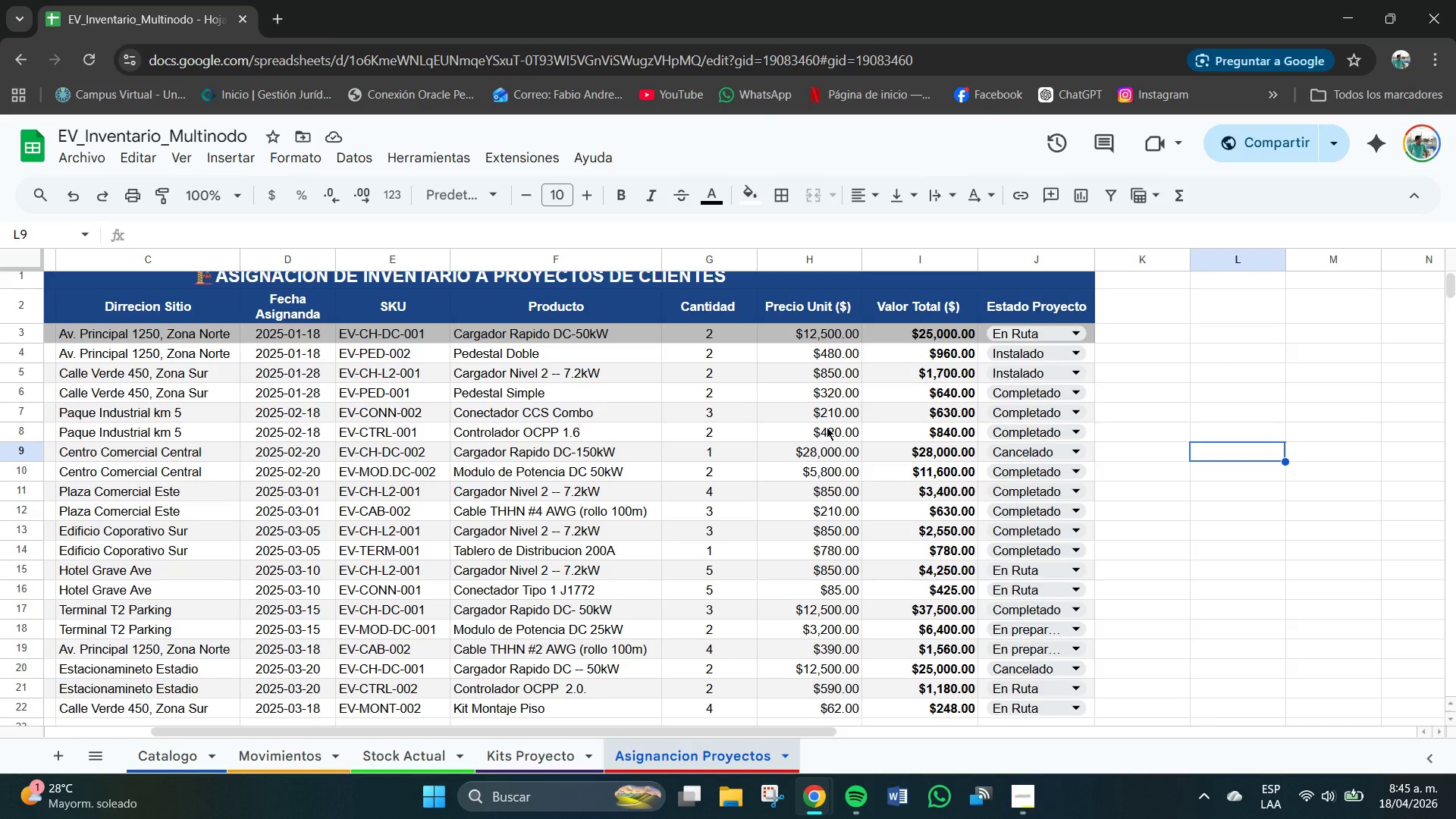 
scroll: coordinate [1008, 622], scroll_direction: up, amount: 2.0
 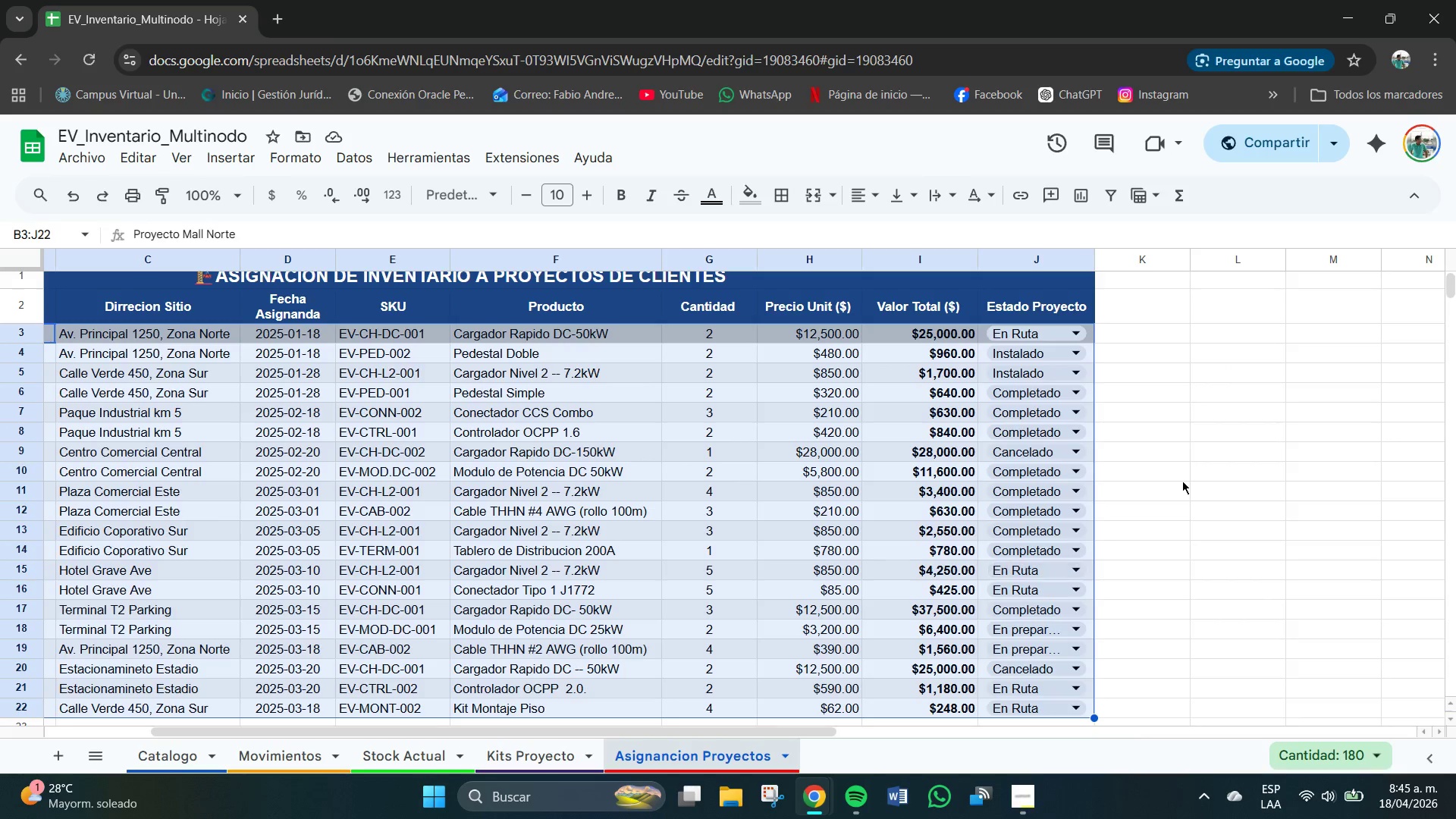 
scroll: coordinate [504, 350], scroll_direction: none, amount: 0.0
 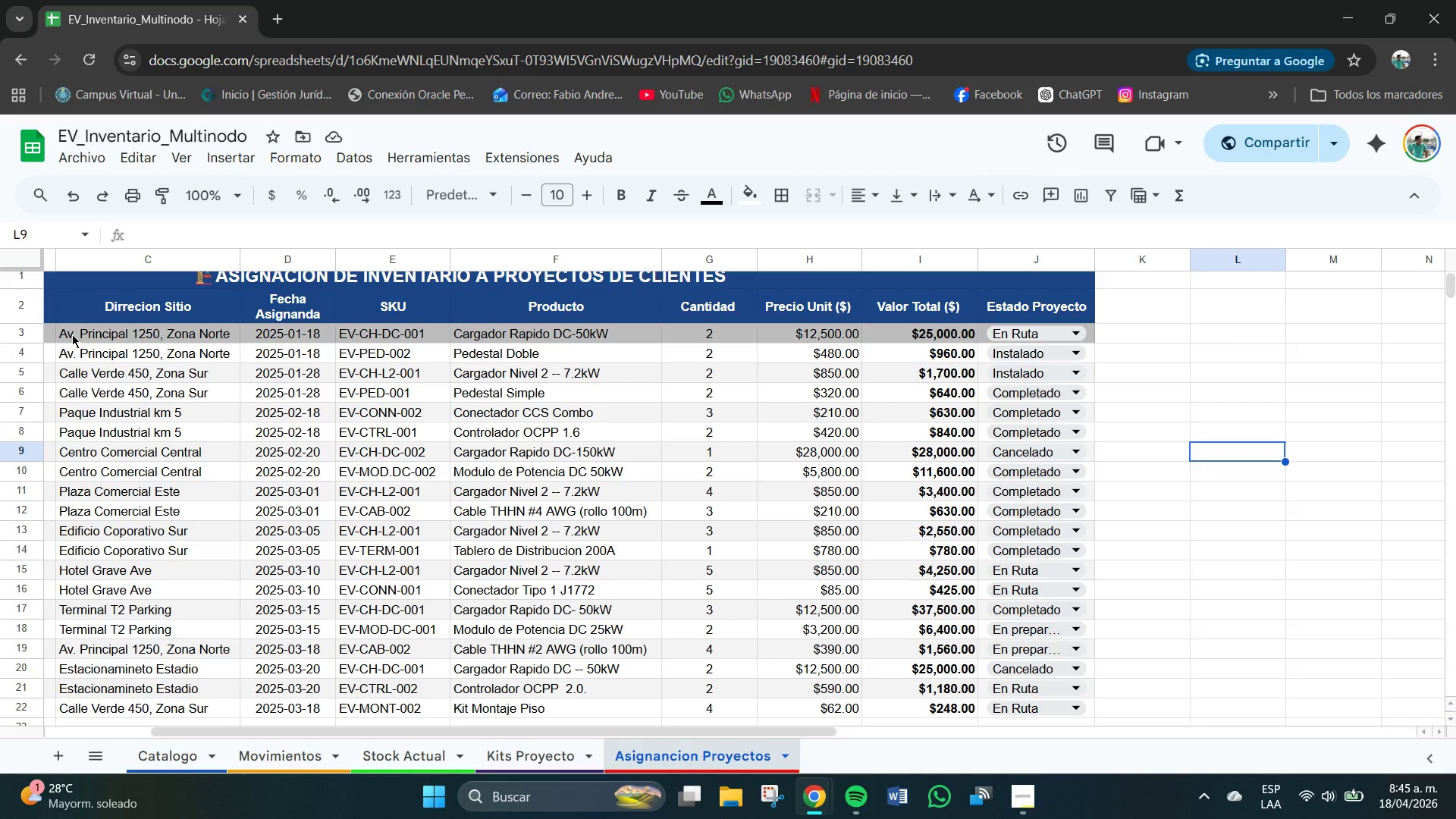 
left_click_drag(start_coordinate=[65, 334], to_coordinate=[1032, 327])
 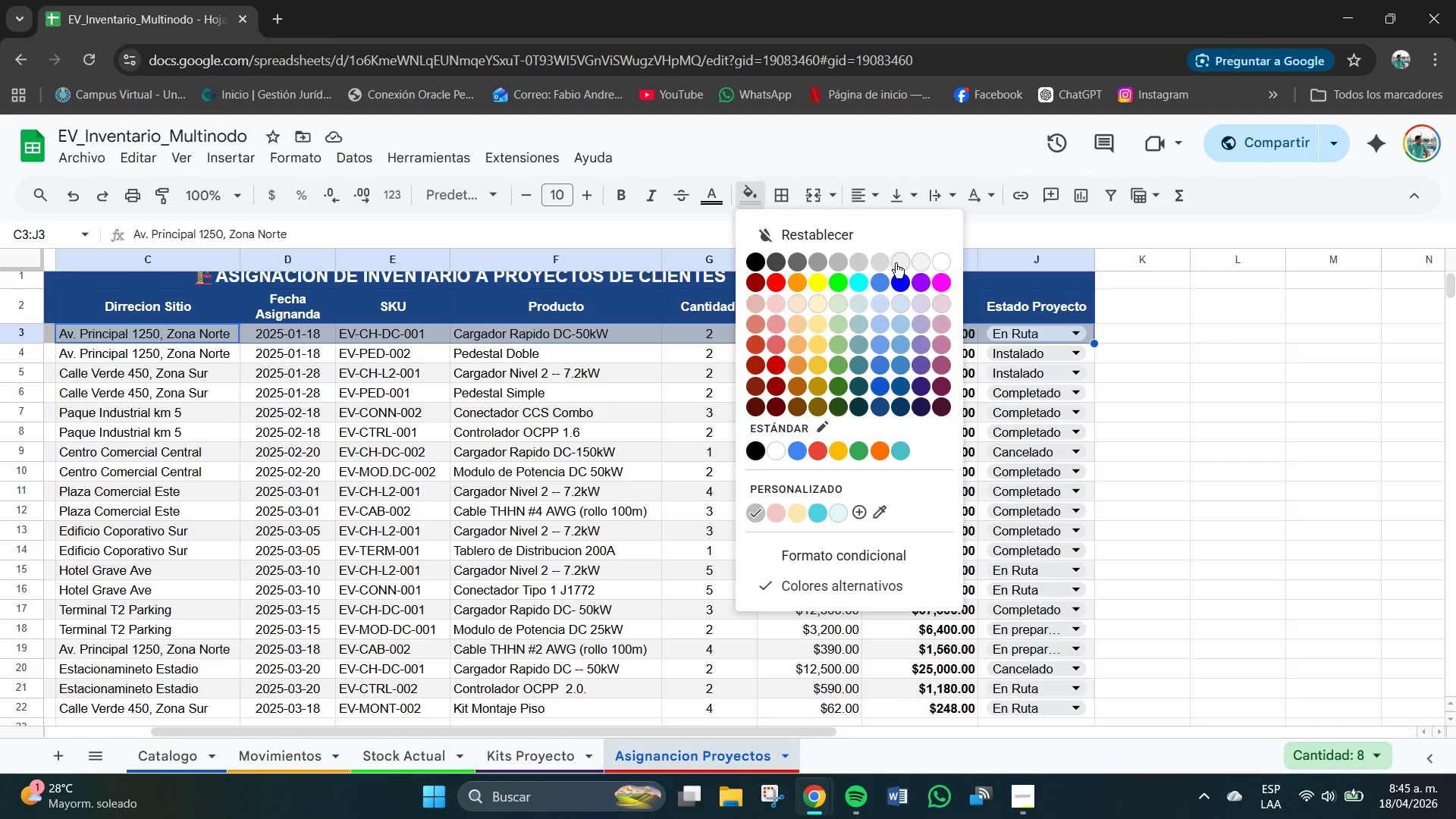 
left_click([886, 261])
 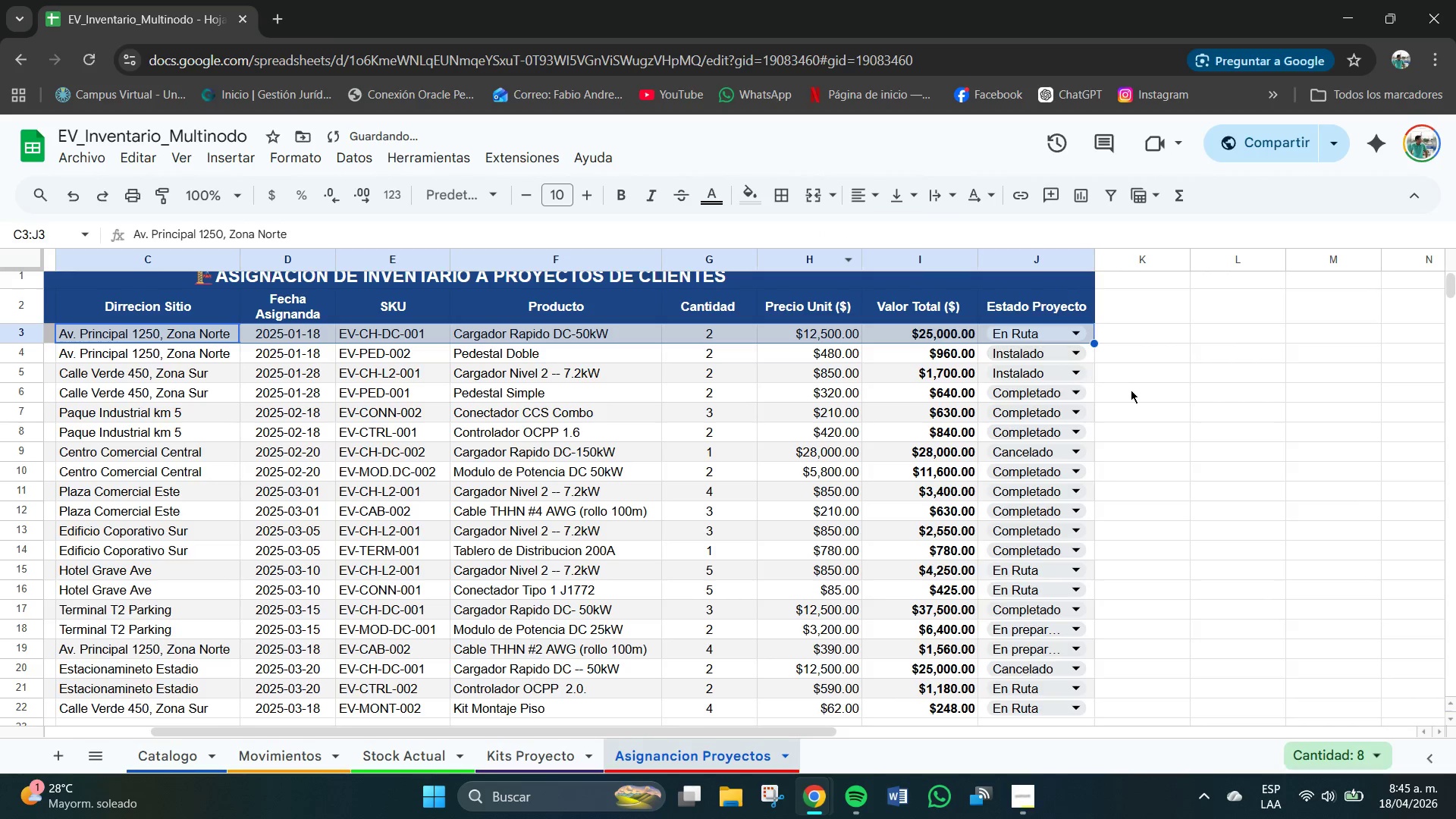 
left_click([1134, 392])
 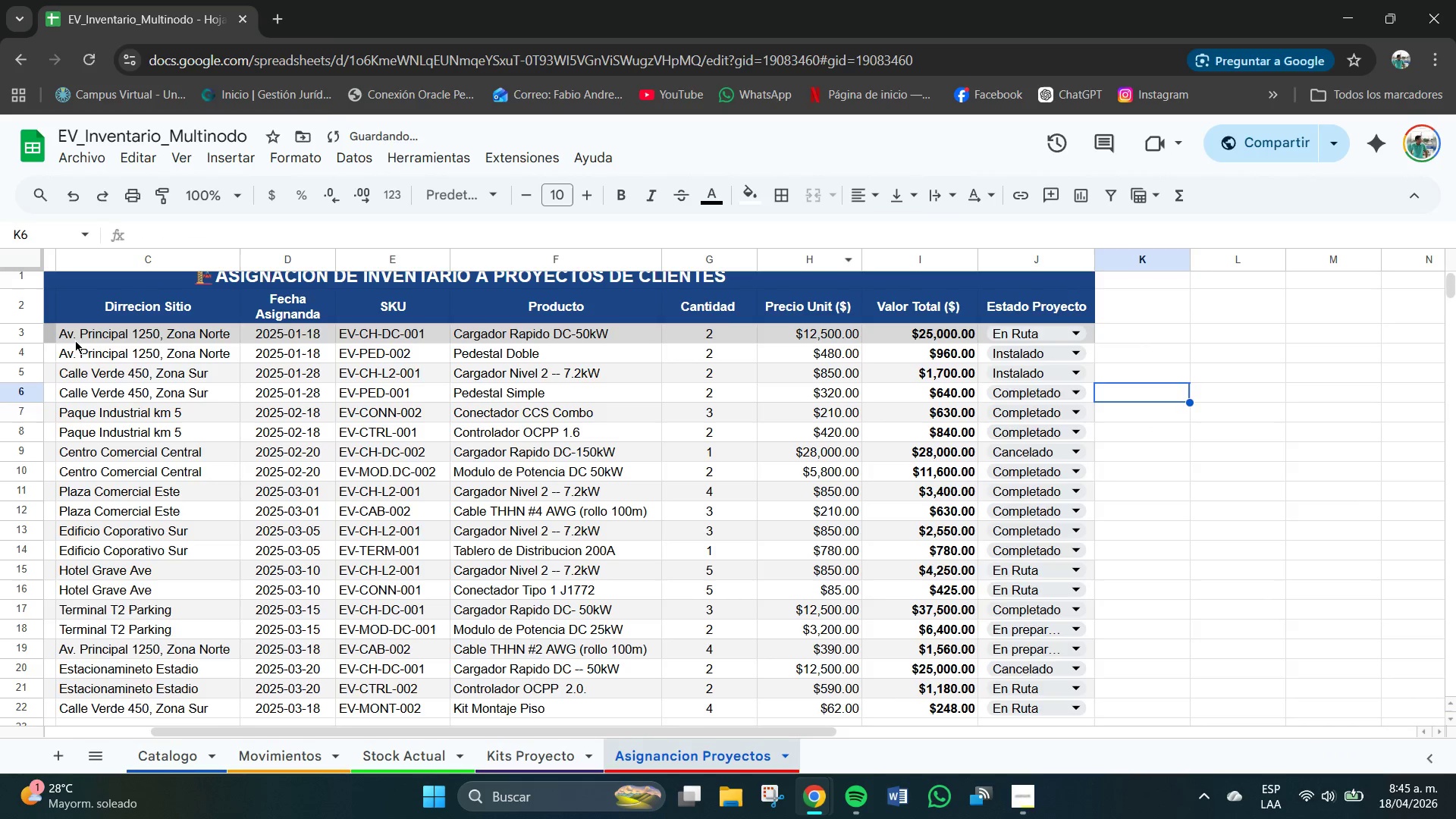 
left_click_drag(start_coordinate=[56, 327], to_coordinate=[1039, 337])
 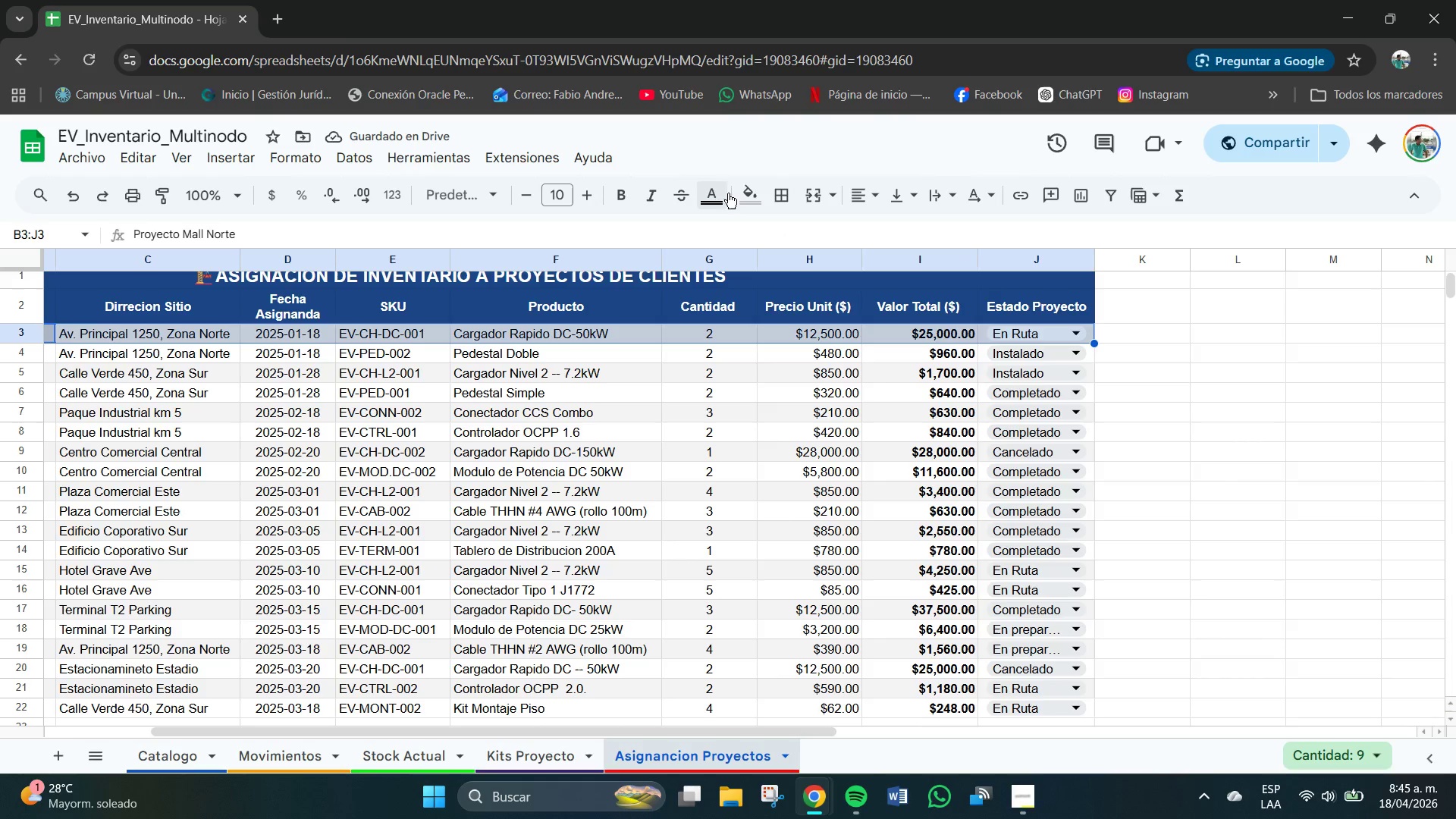 
left_click([740, 191])
 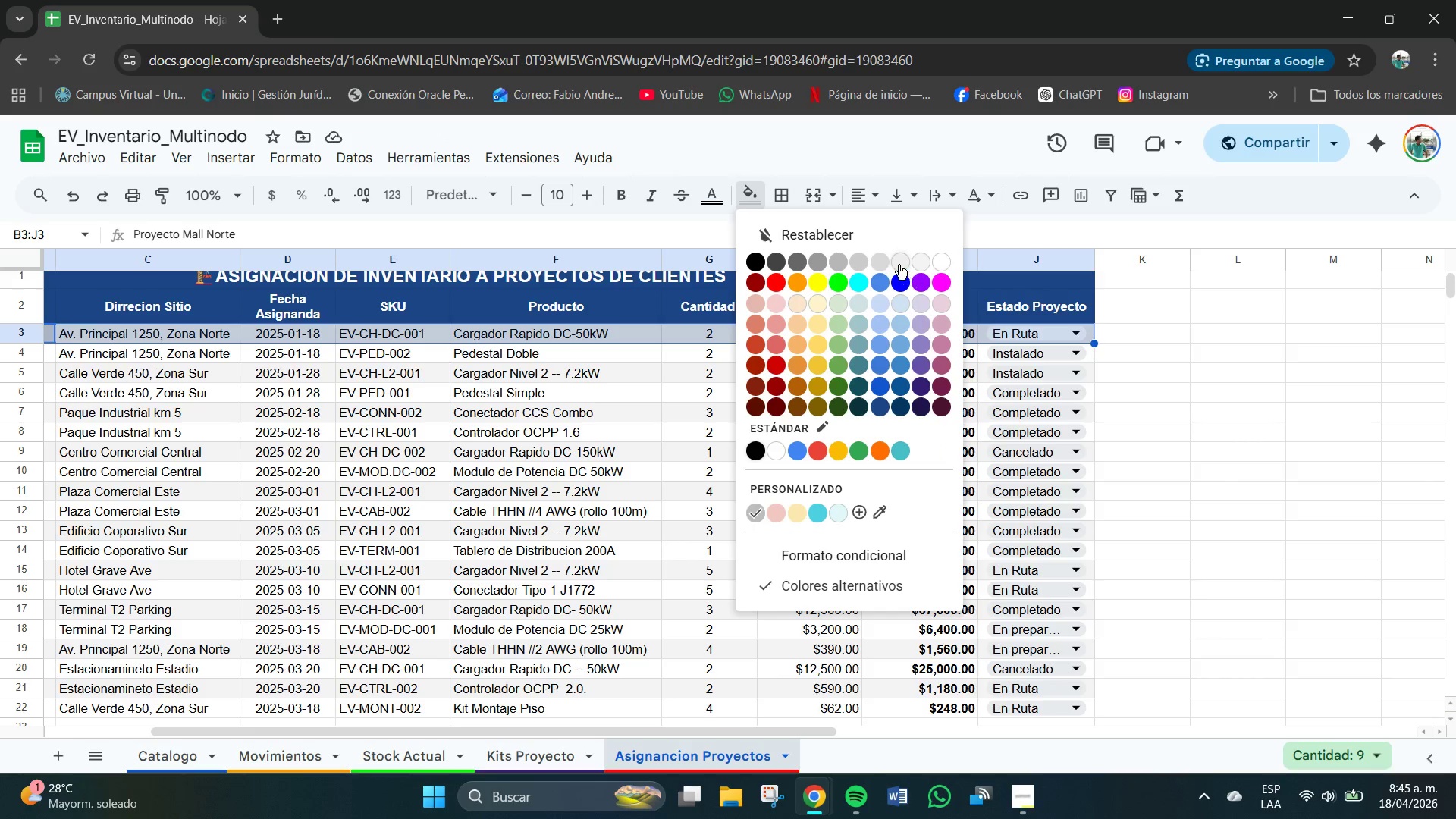 
left_click([898, 264])
 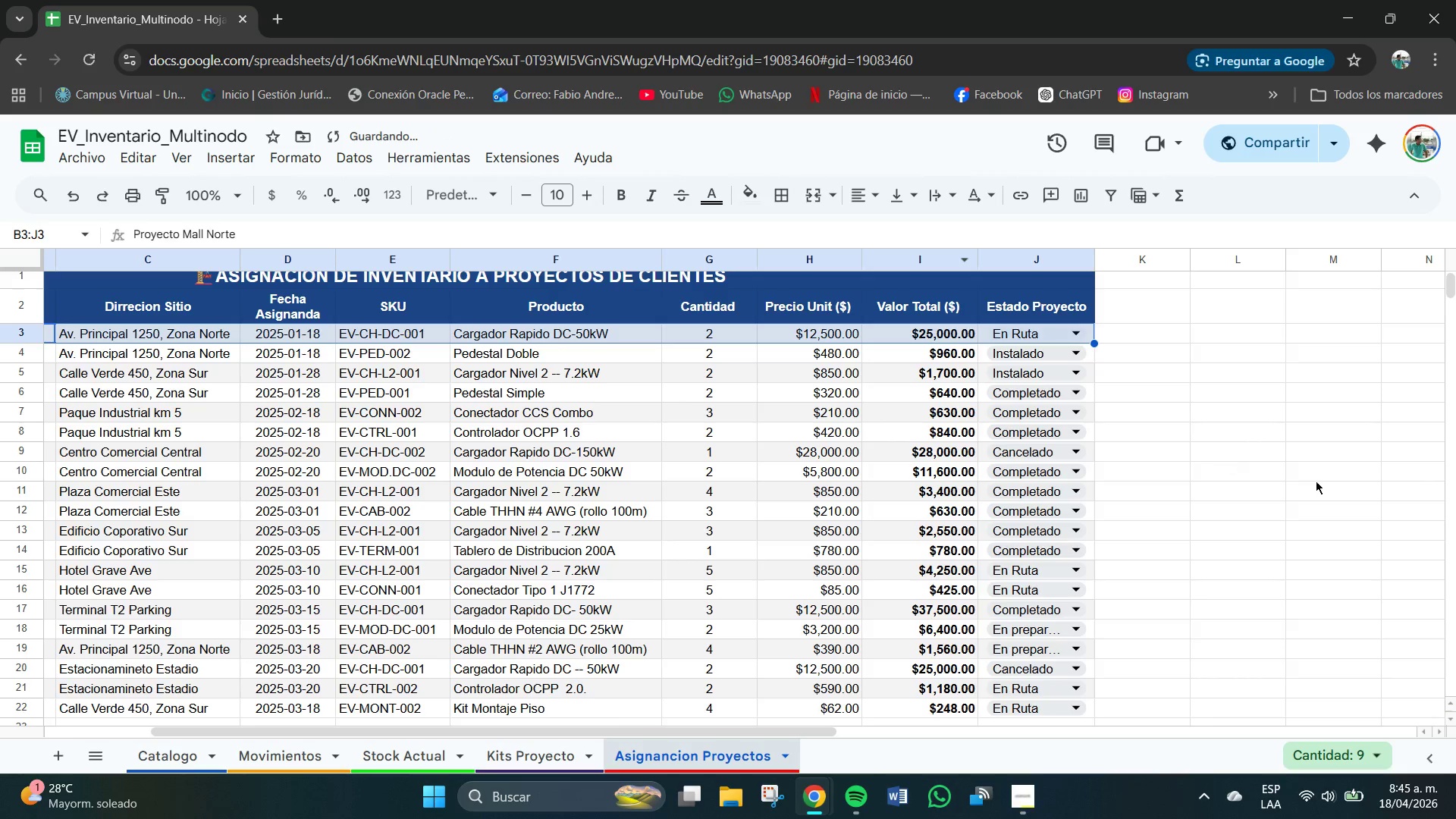 
left_click([1316, 481])
 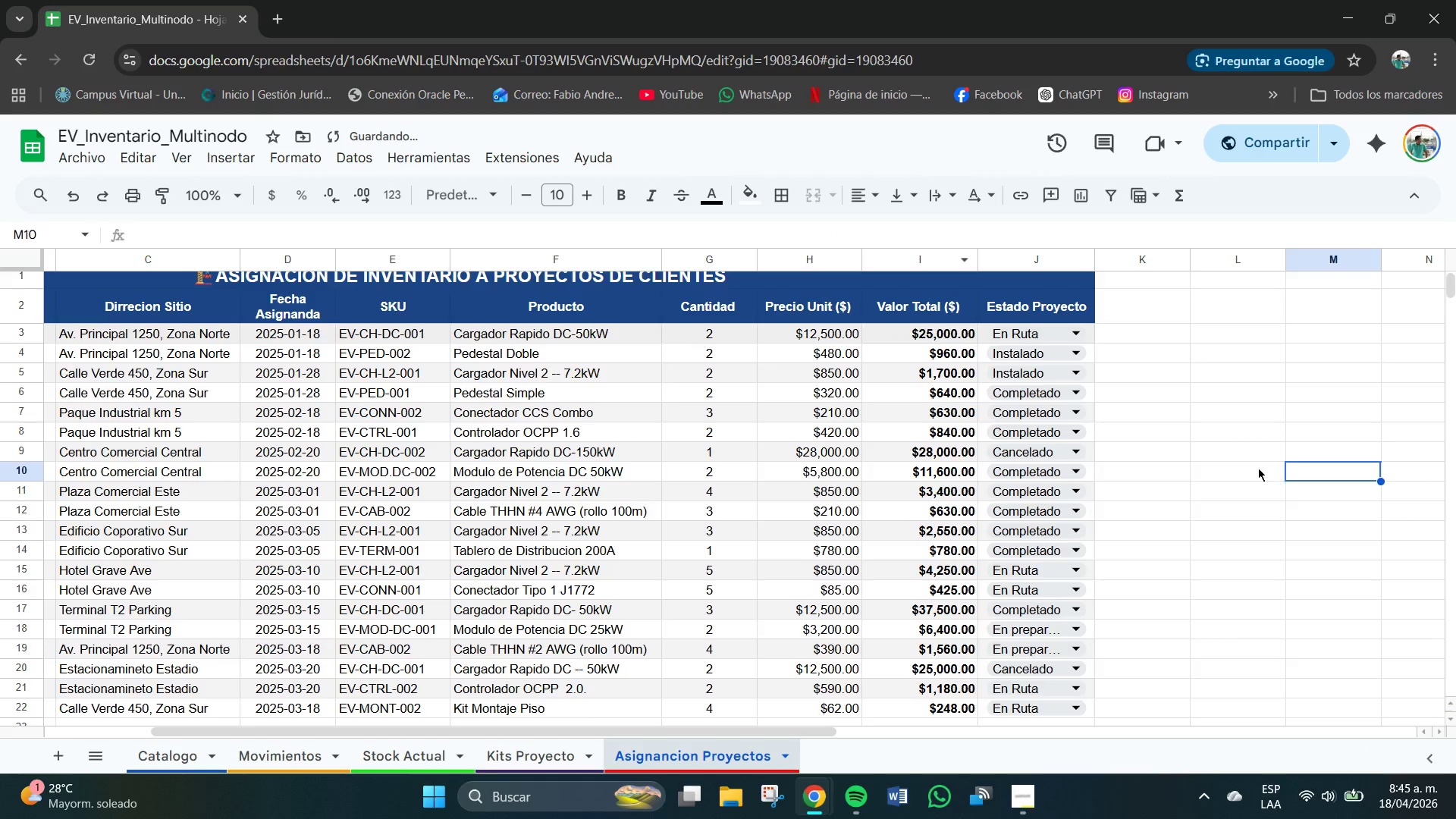 
scroll: coordinate [1222, 469], scroll_direction: none, amount: 0.0
 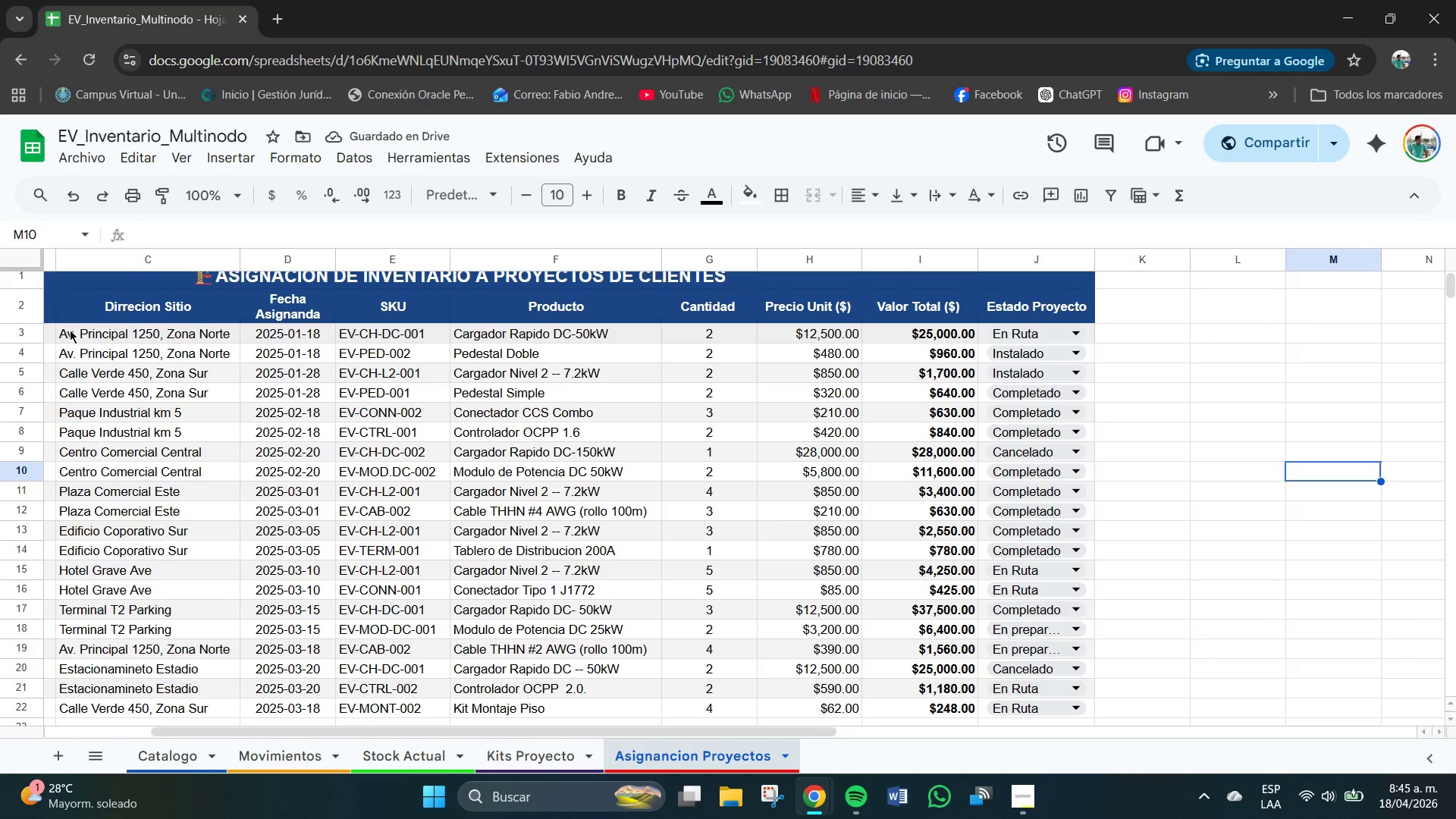 
left_click_drag(start_coordinate=[60, 326], to_coordinate=[1084, 622])
 